 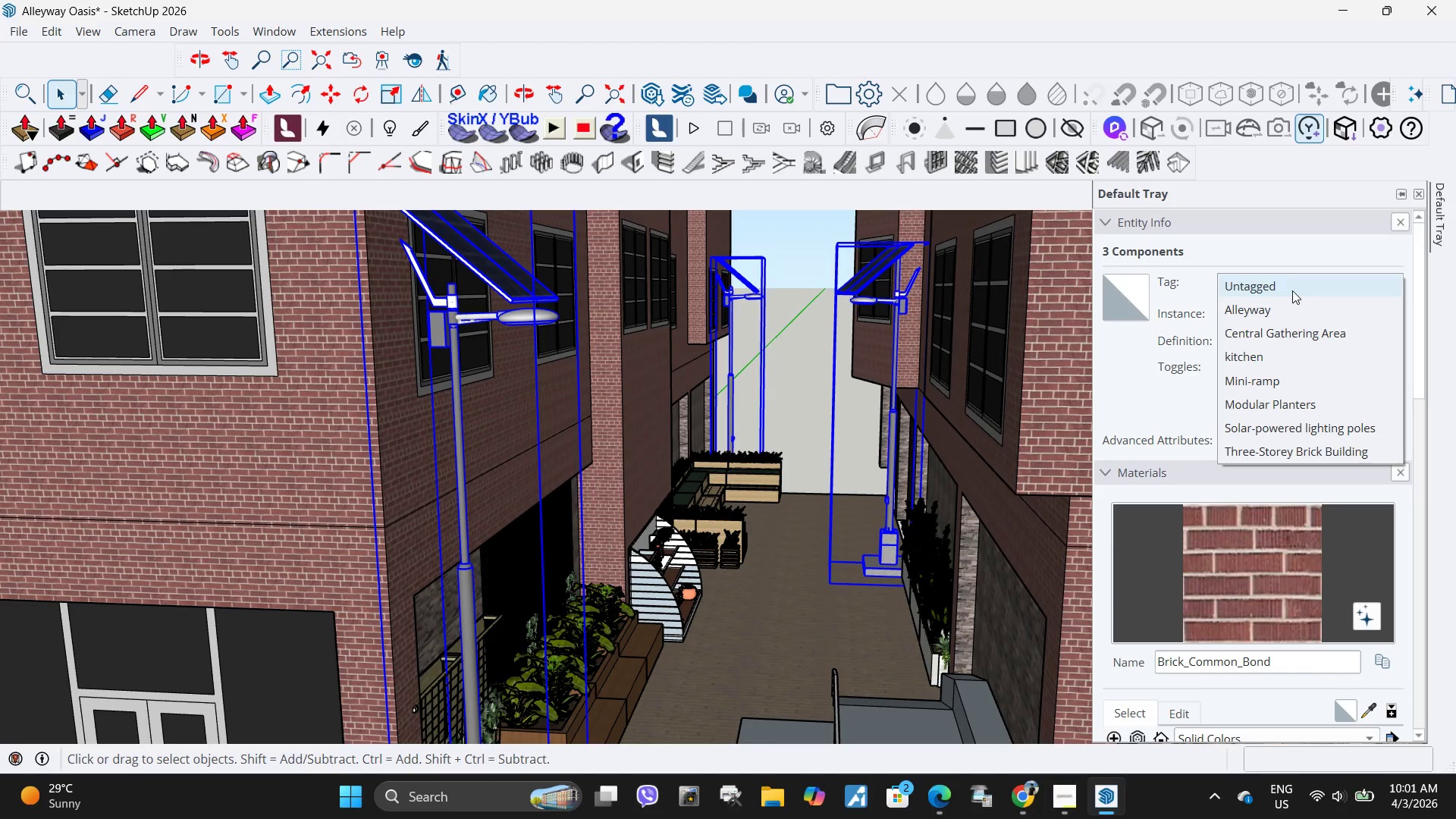 
left_click([1288, 438])
 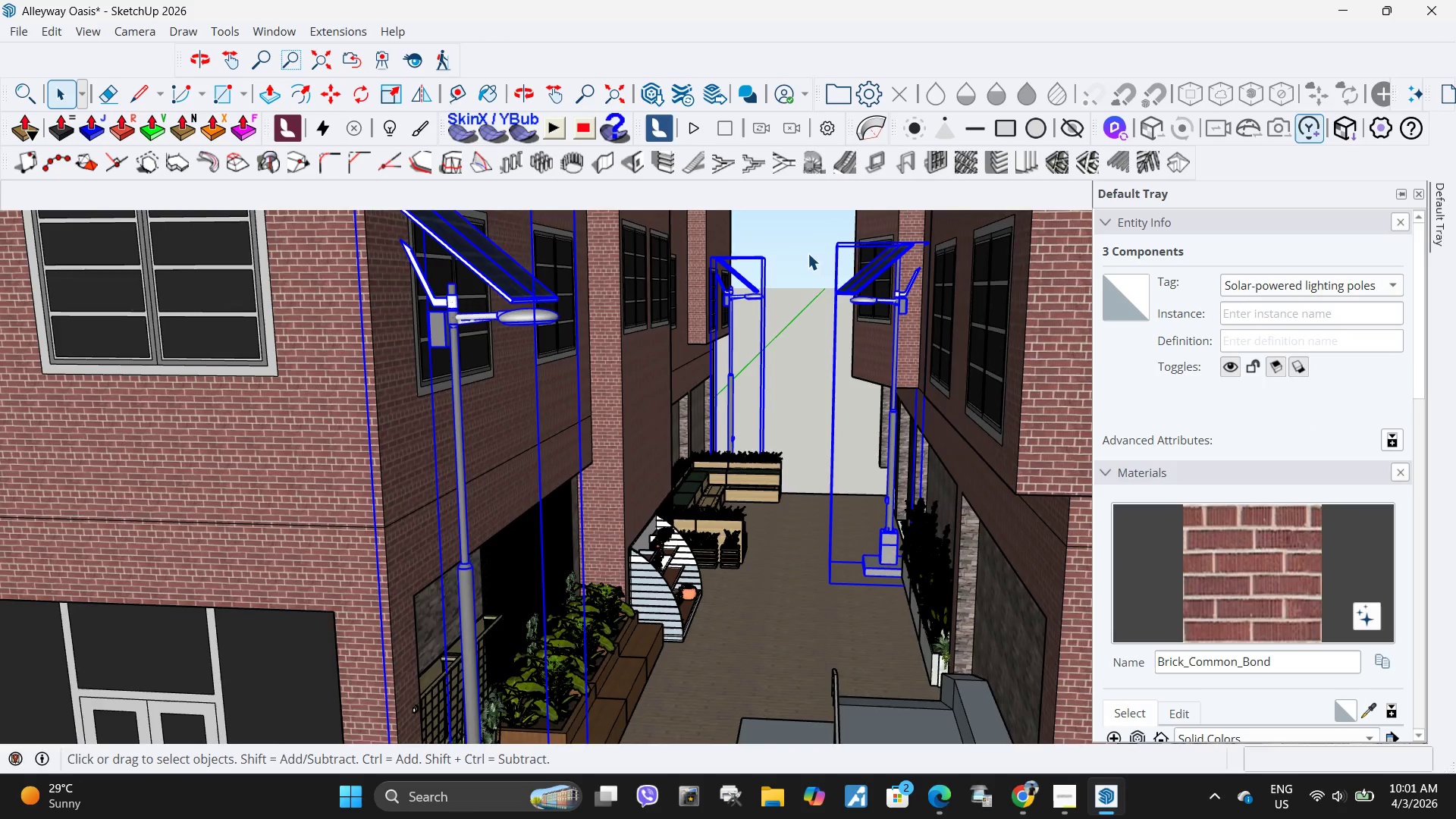 
scroll: coordinate [808, 256], scroll_direction: down, amount: 10.0
 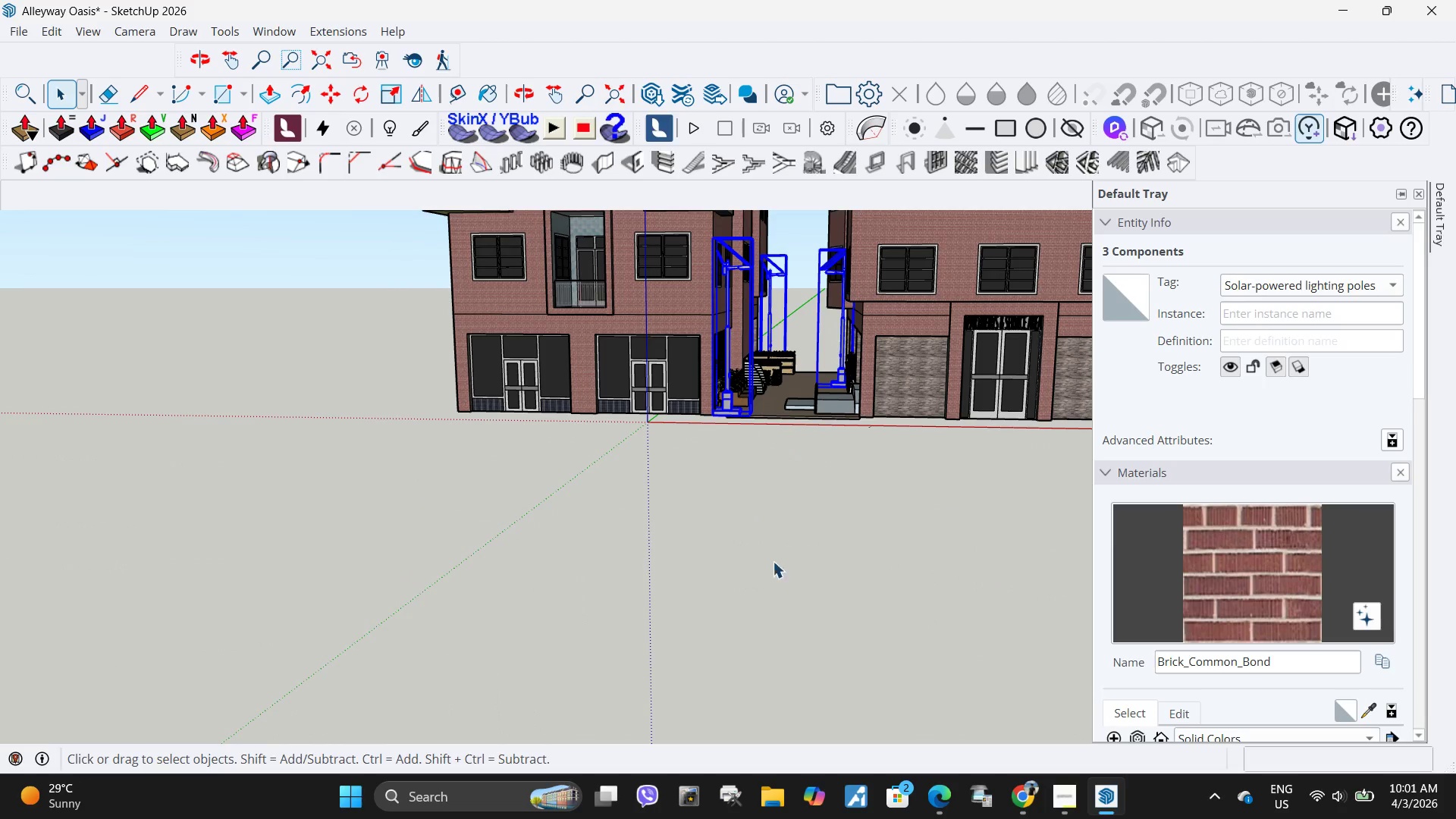 
left_click([773, 543])
 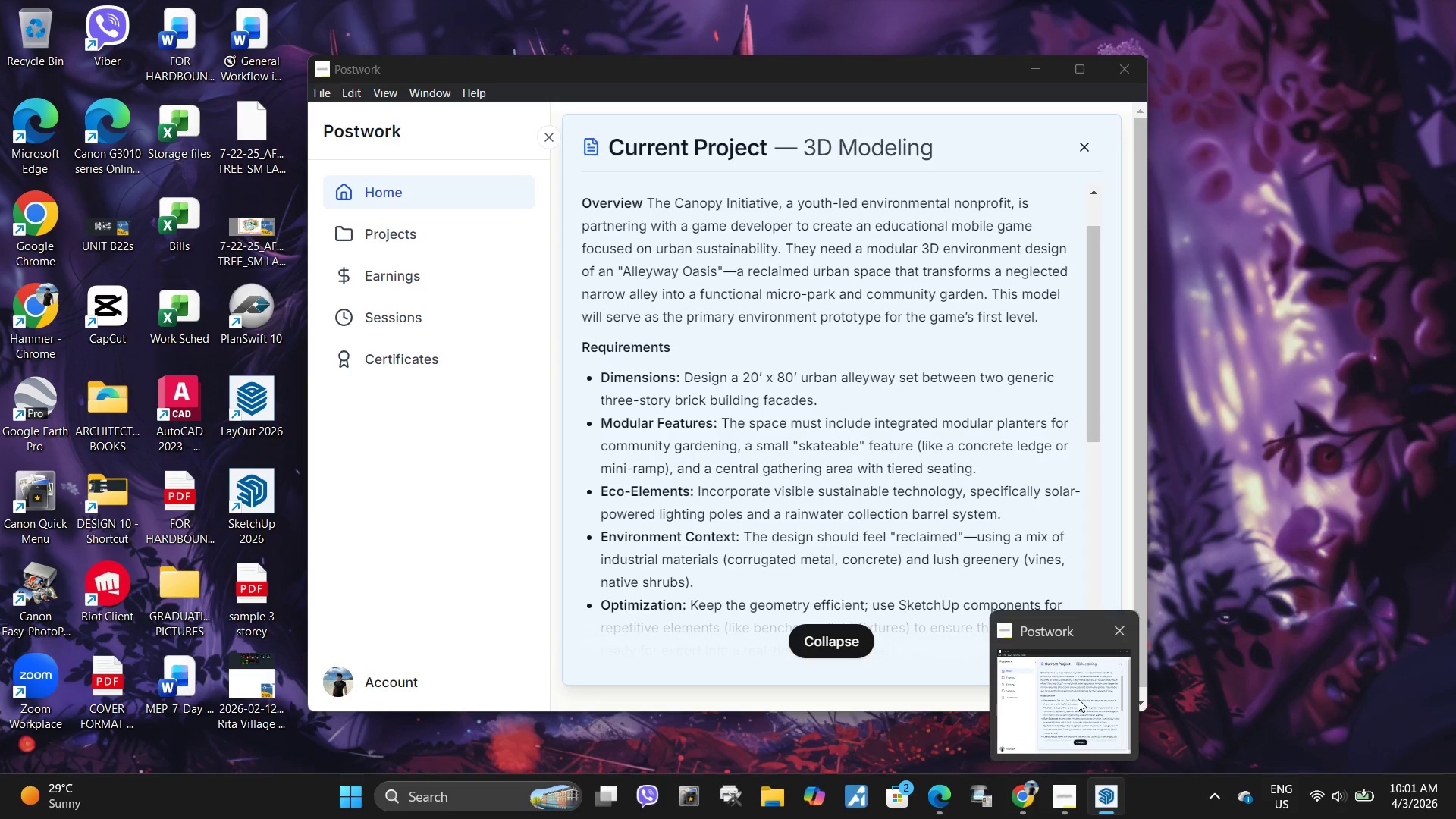 
wait(18.42)
 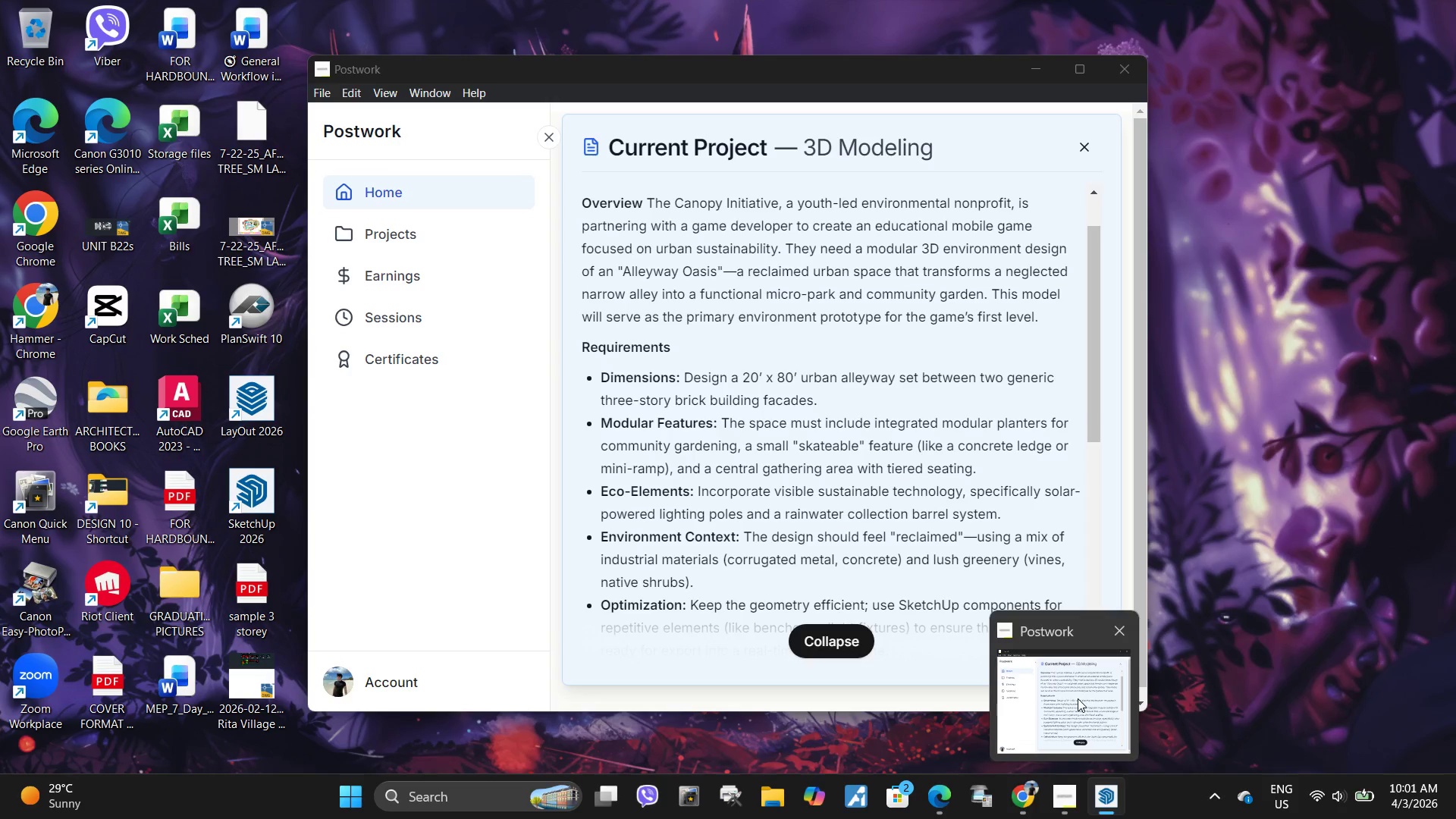 
left_click([1040, 720])
 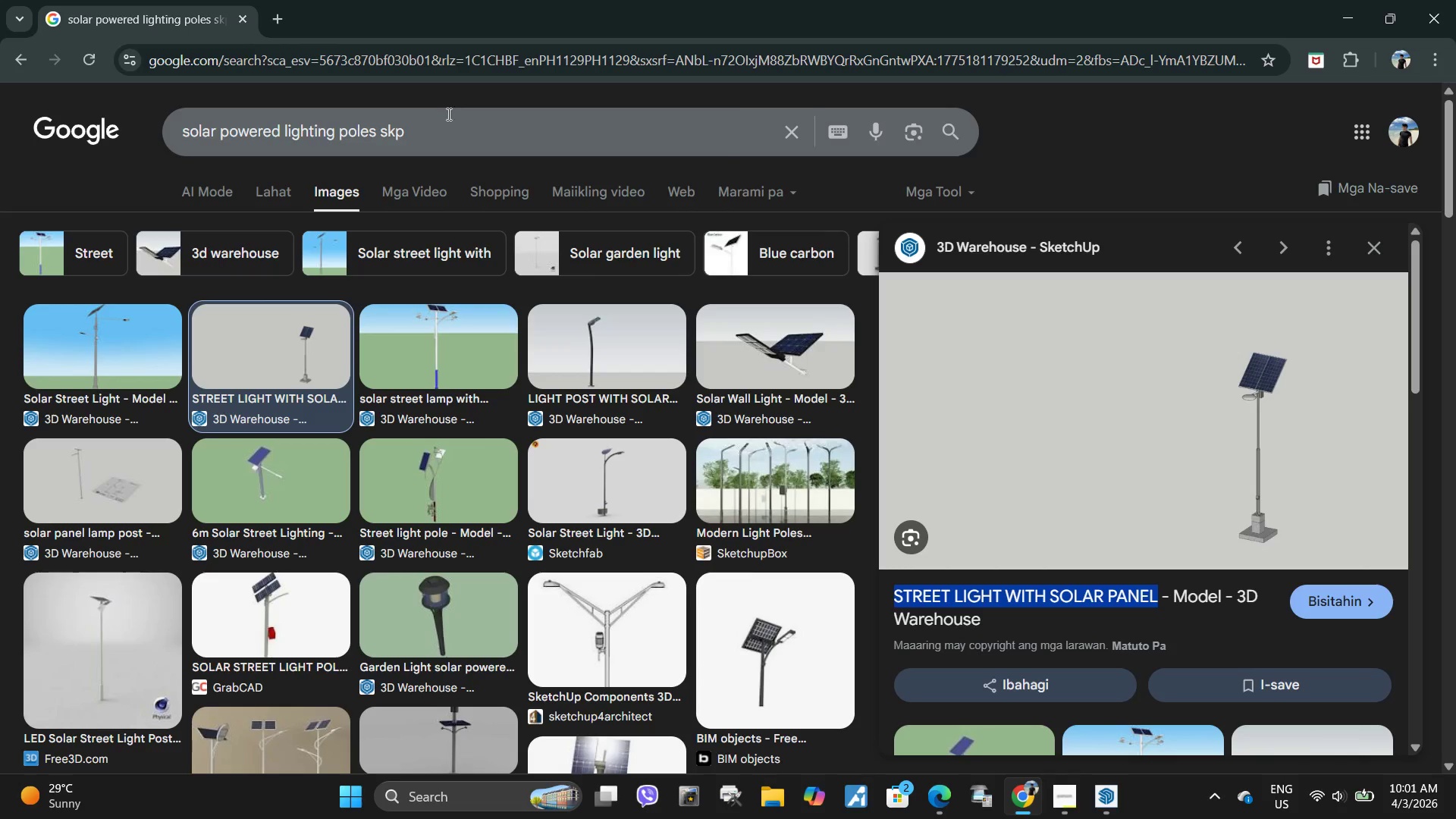 
left_click_drag(start_coordinate=[450, 129], to_coordinate=[120, 111])
 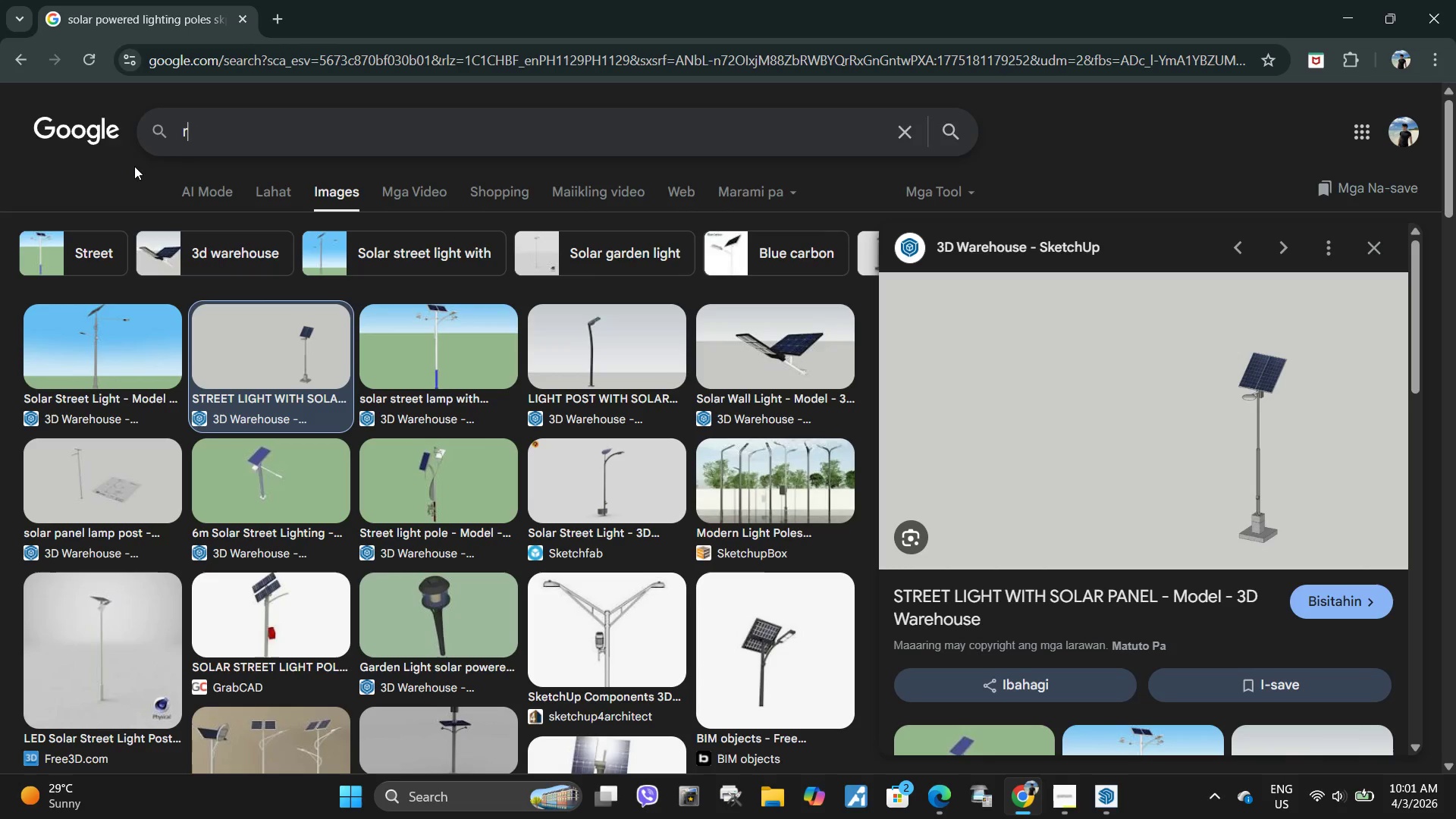 
type(rain waer collection barrel system skop)
key(Backspace)
 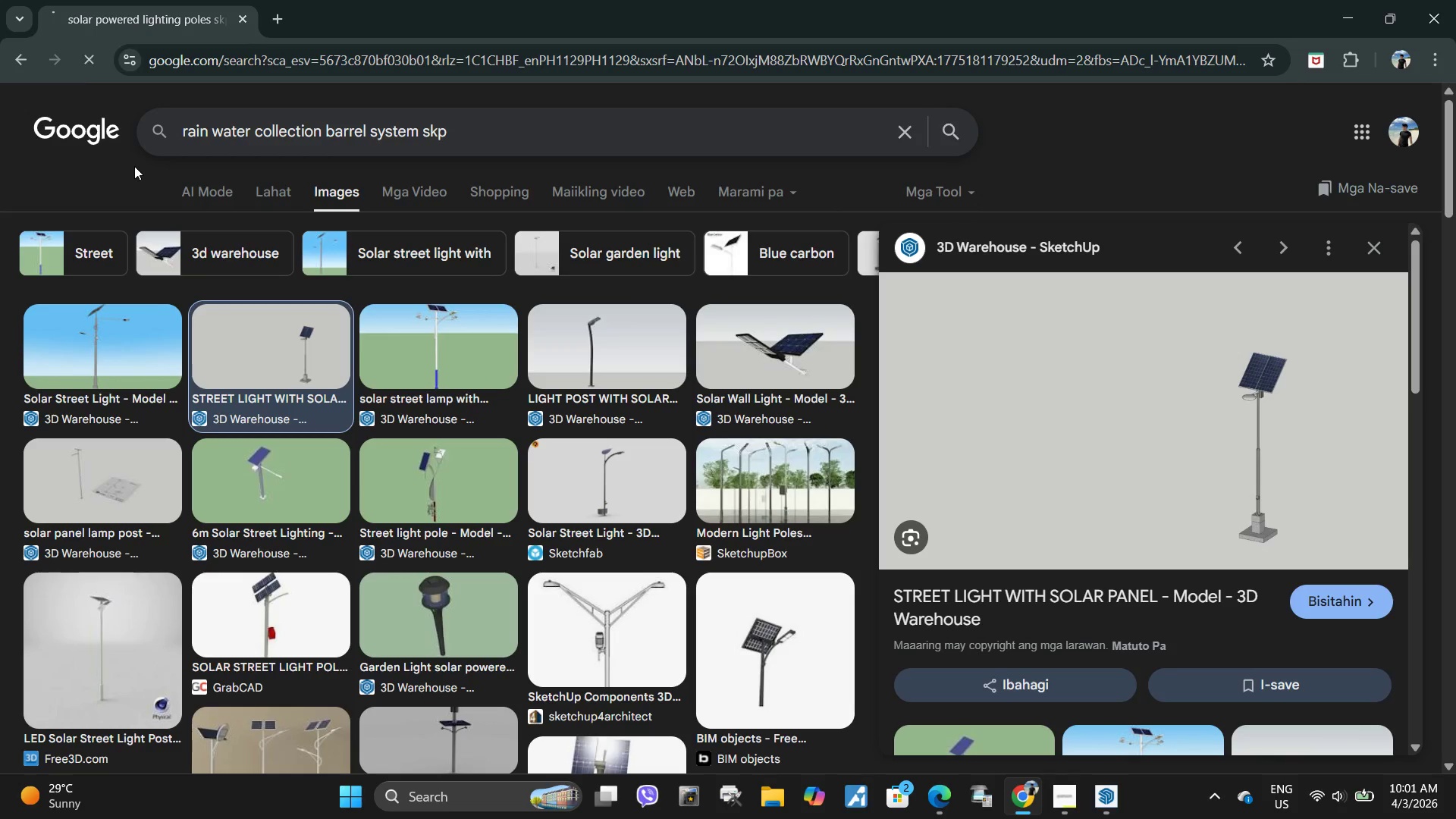 
key(Enter)
 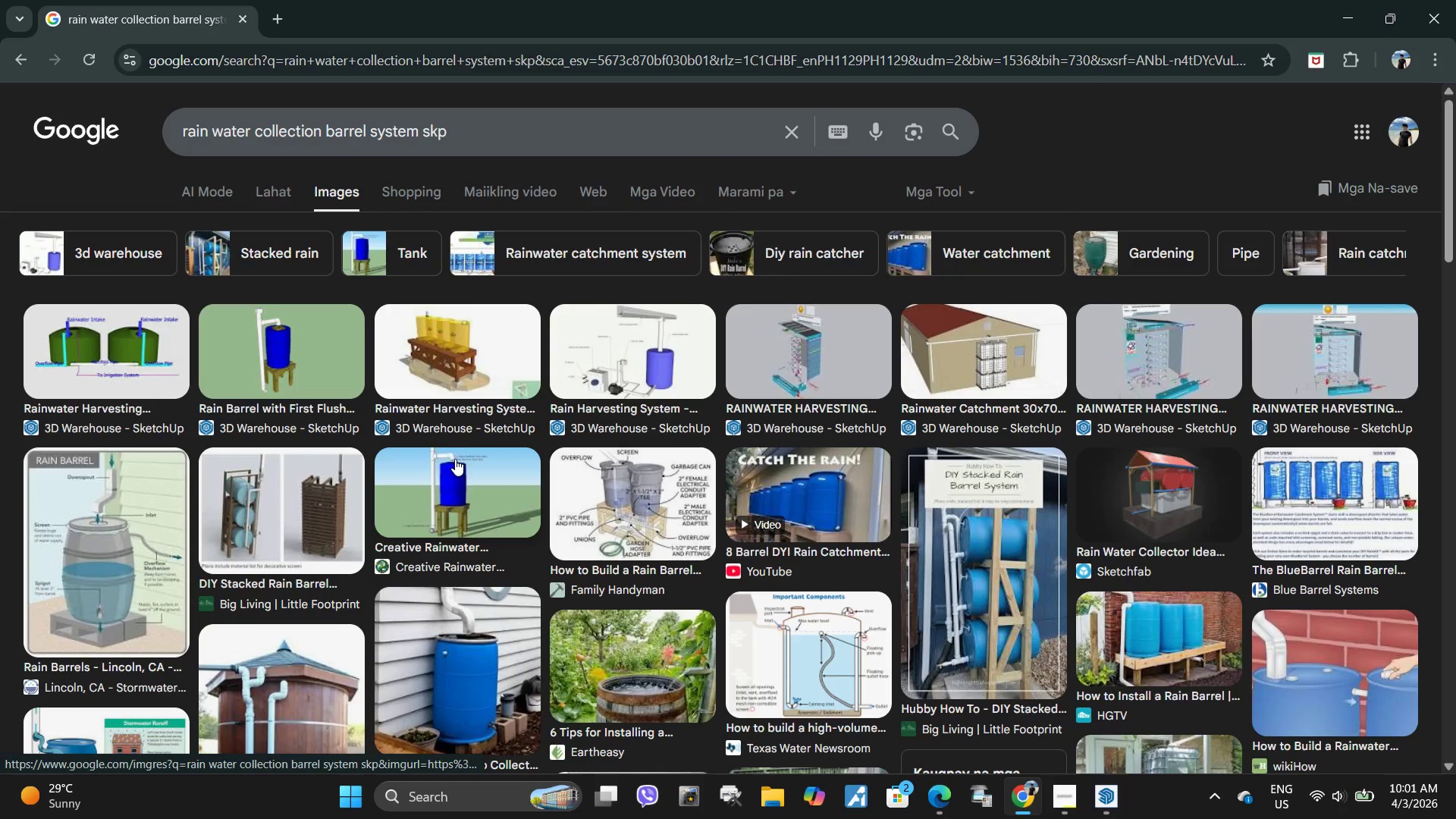 
wait(10.08)
 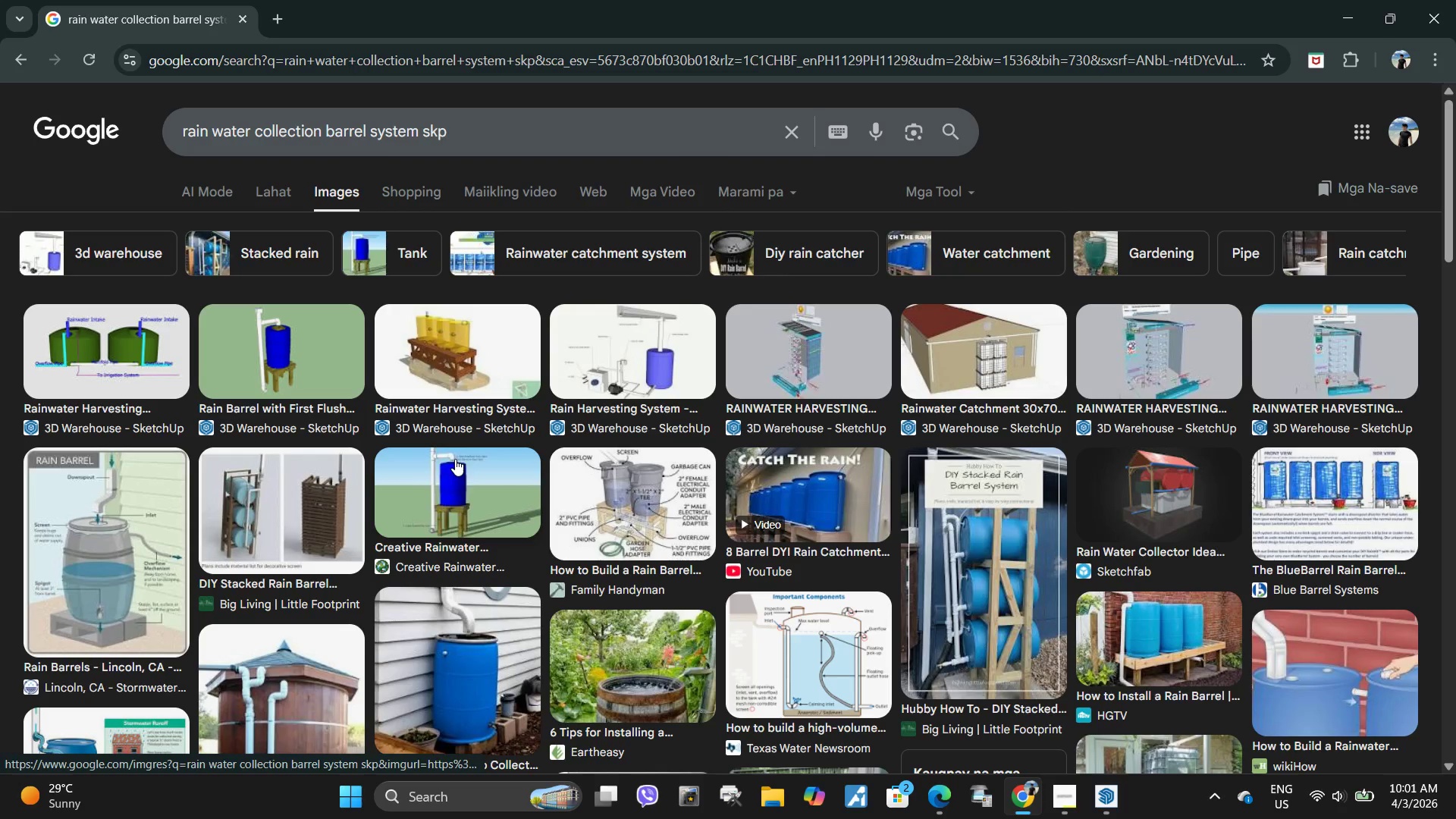 
left_click([292, 355])
 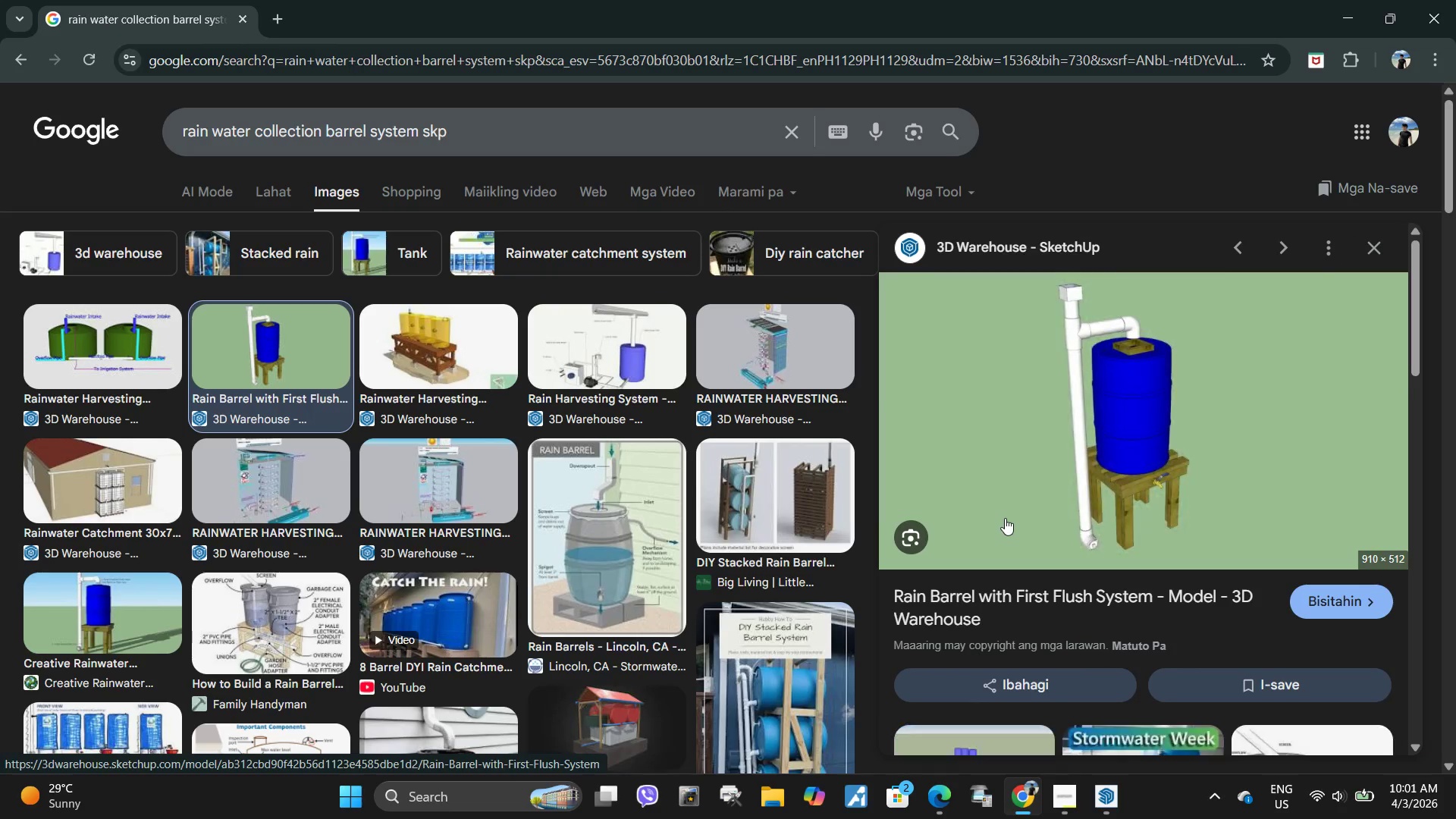 
scroll: coordinate [1117, 455], scroll_direction: down, amount: 6.0
 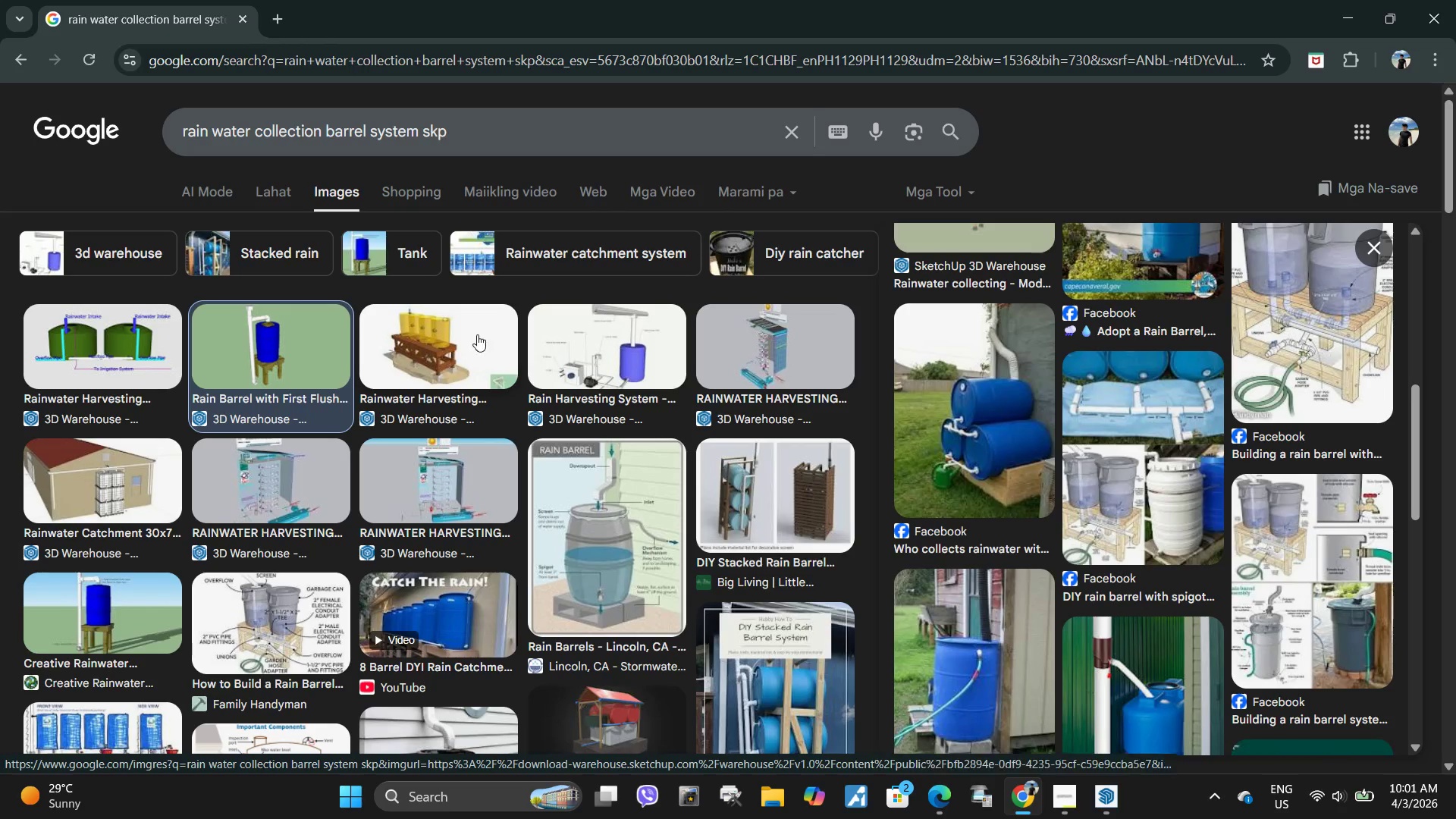 
left_click([450, 328])
 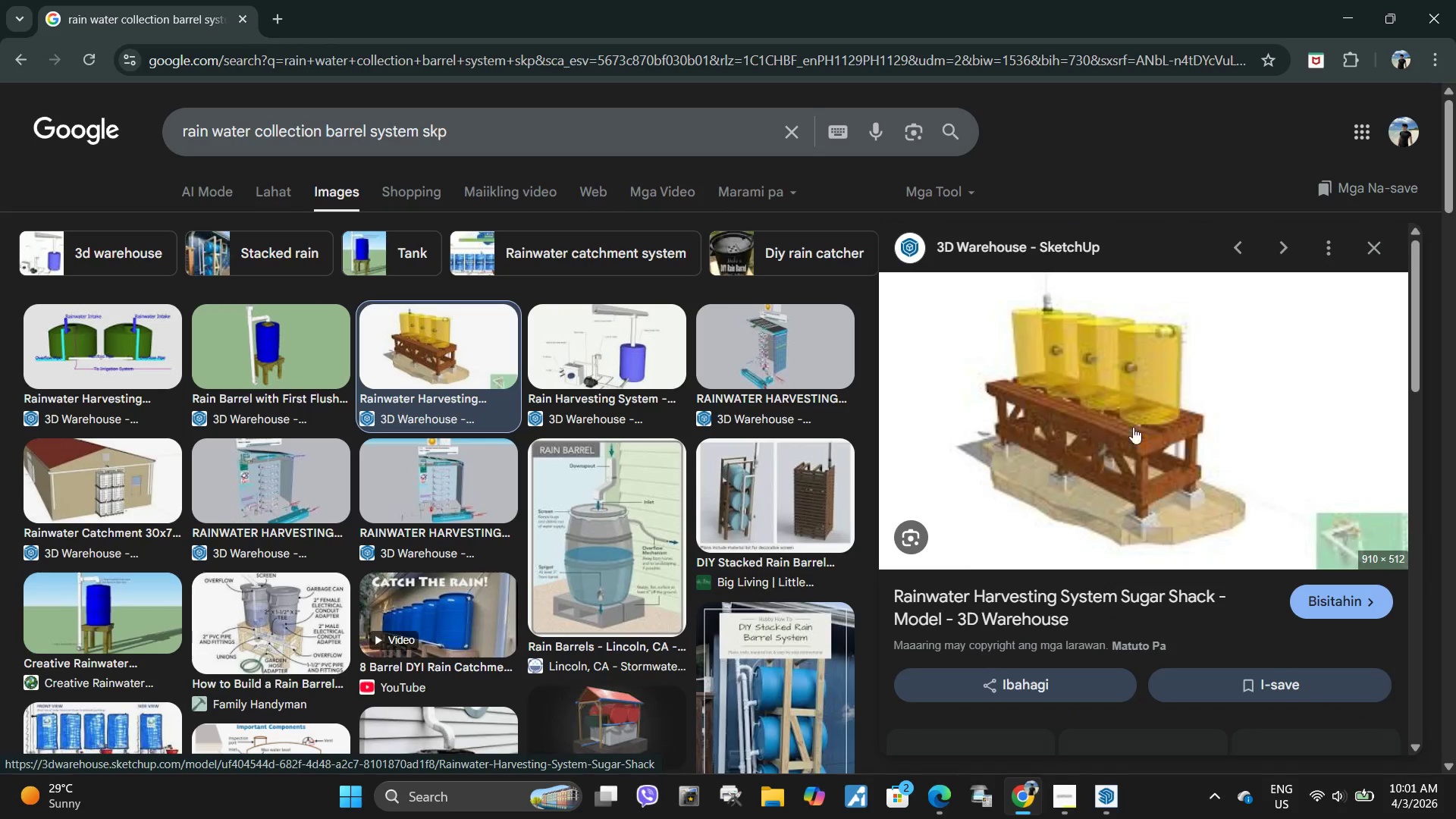 
scroll: coordinate [1205, 544], scroll_direction: down, amount: 3.0
 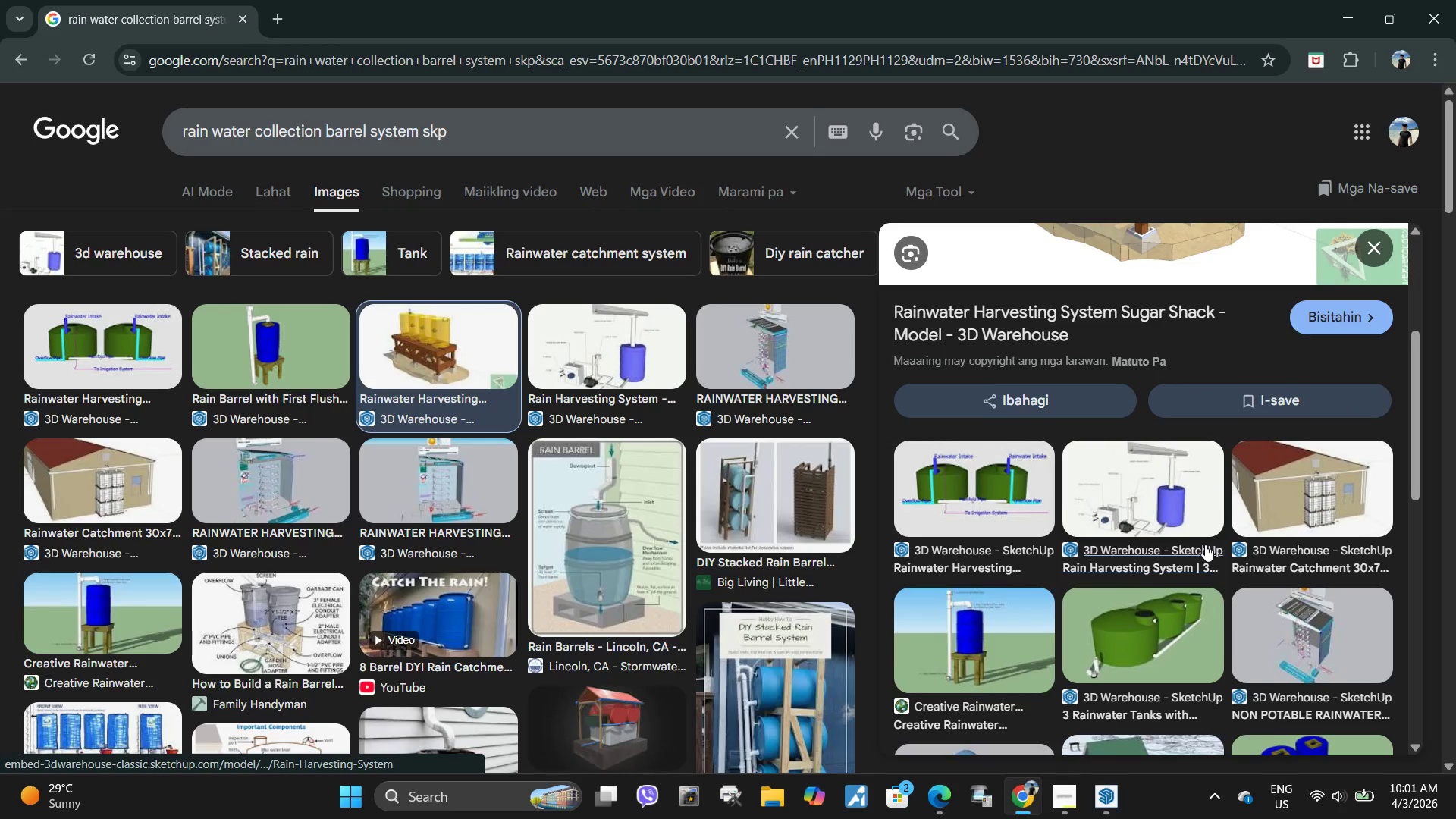 
scroll: coordinate [1205, 544], scroll_direction: up, amount: 4.0
 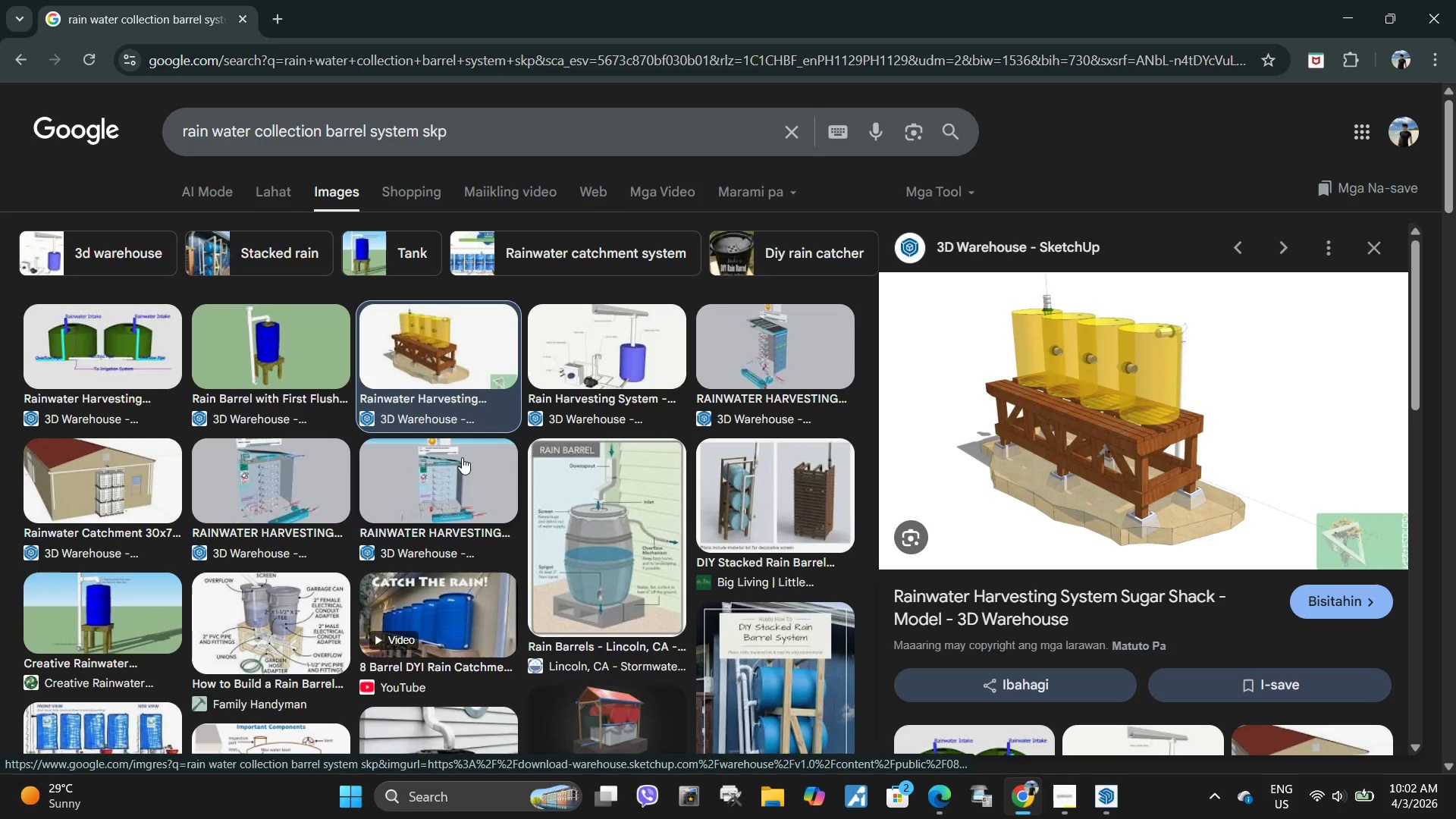 
wait(7.49)
 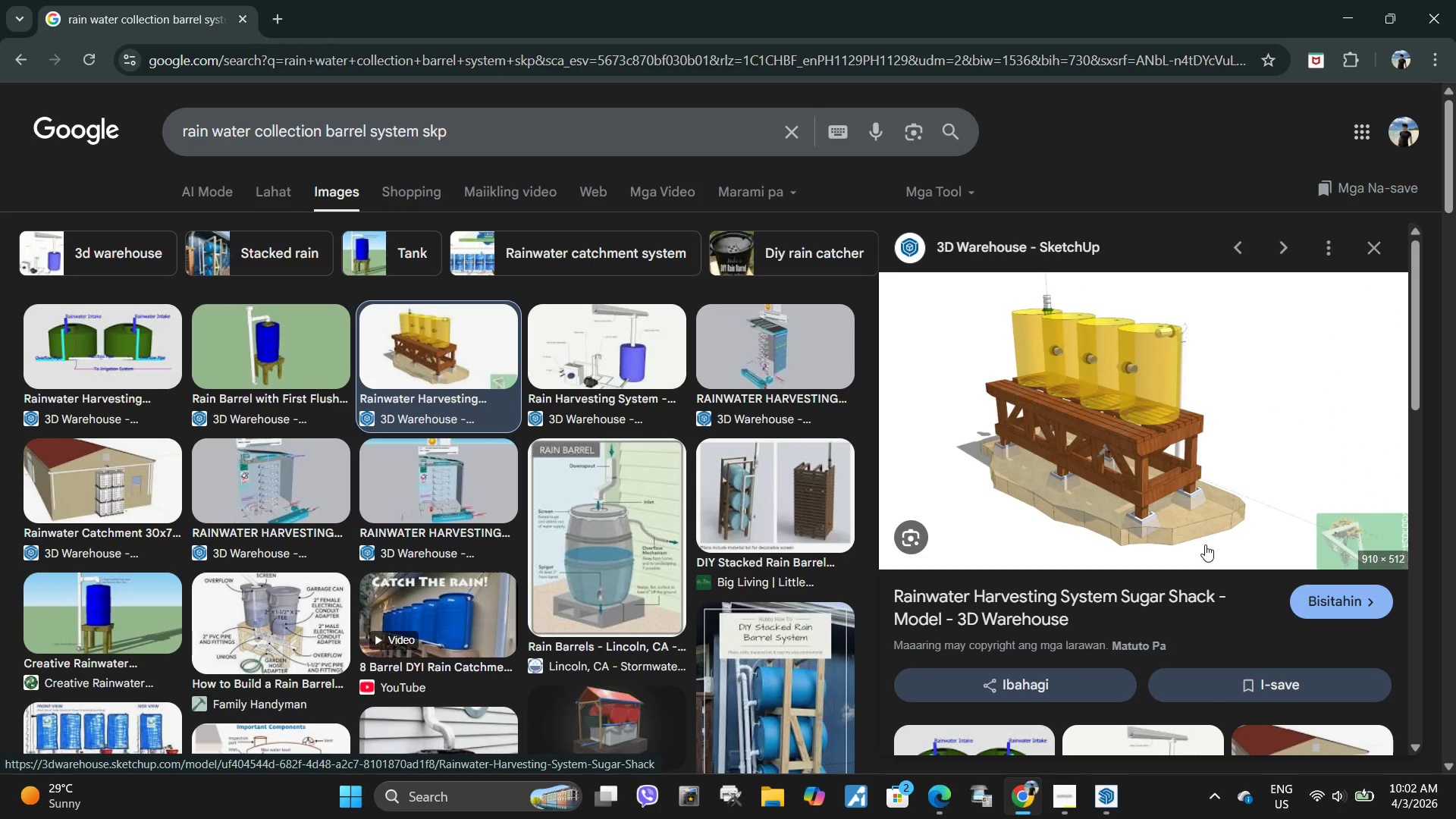 
scroll: coordinate [1031, 526], scroll_direction: down, amount: 6.0
 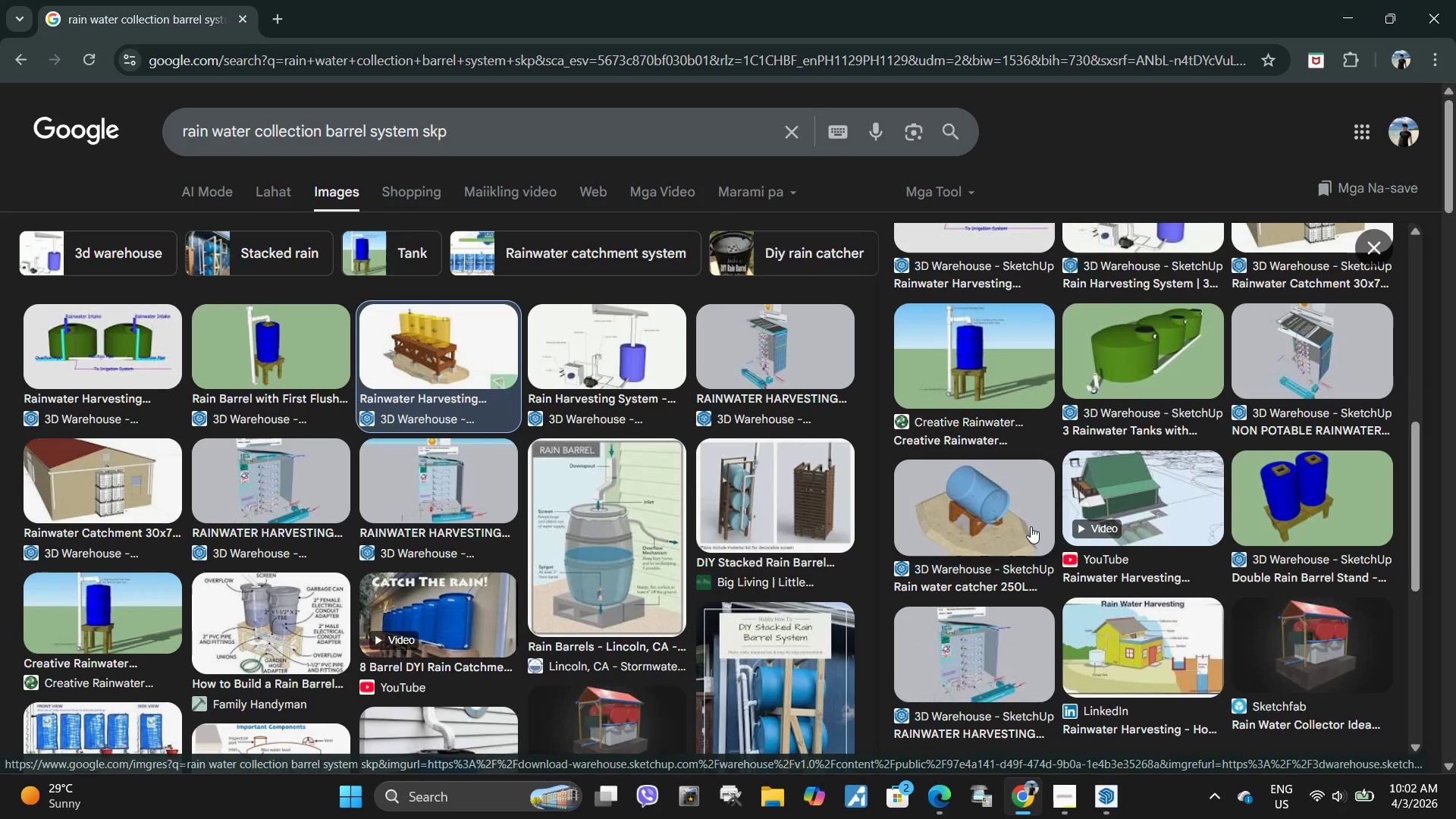 
scroll: coordinate [1031, 528], scroll_direction: up, amount: 4.0
 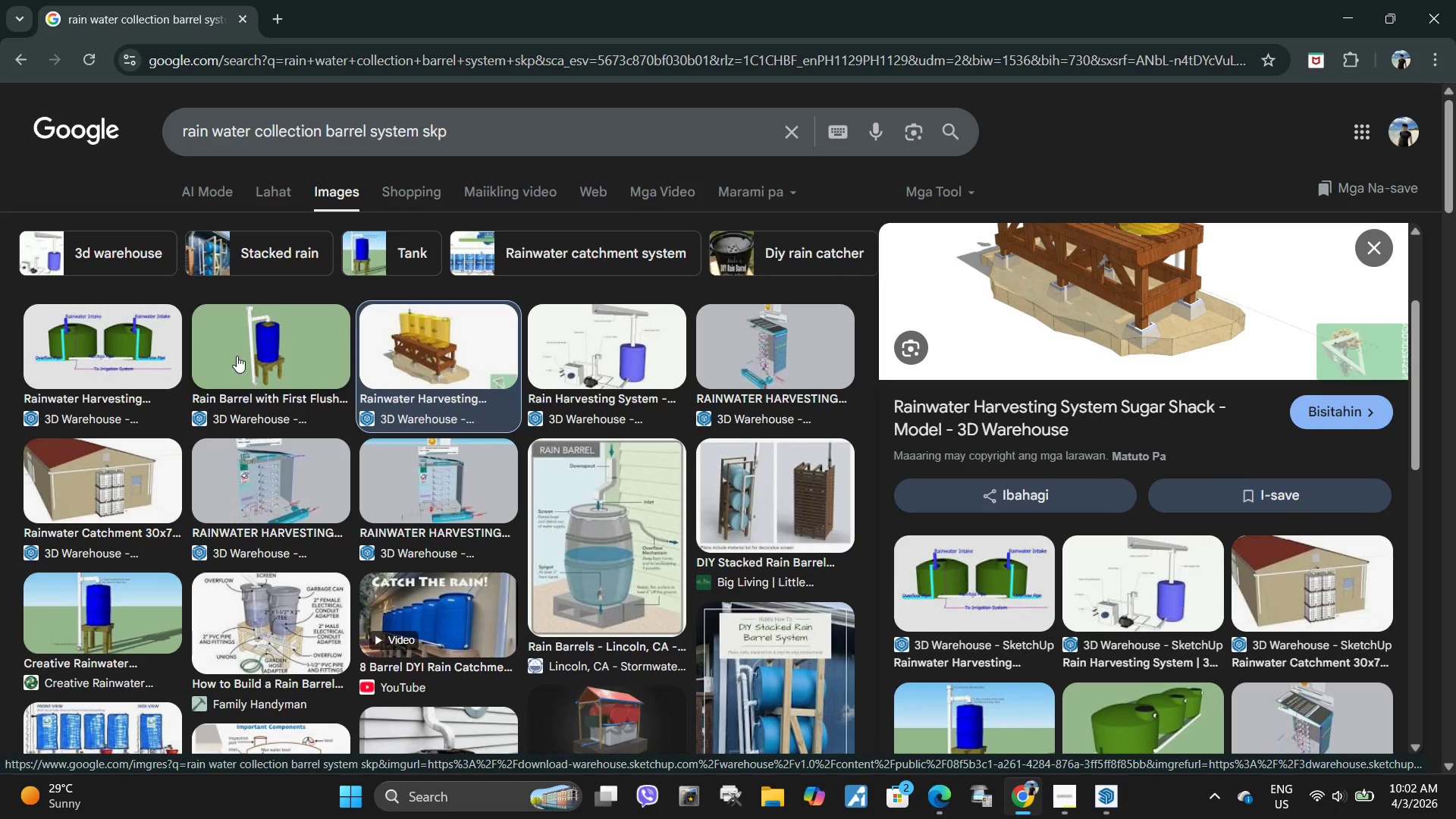 
left_click([240, 360])
 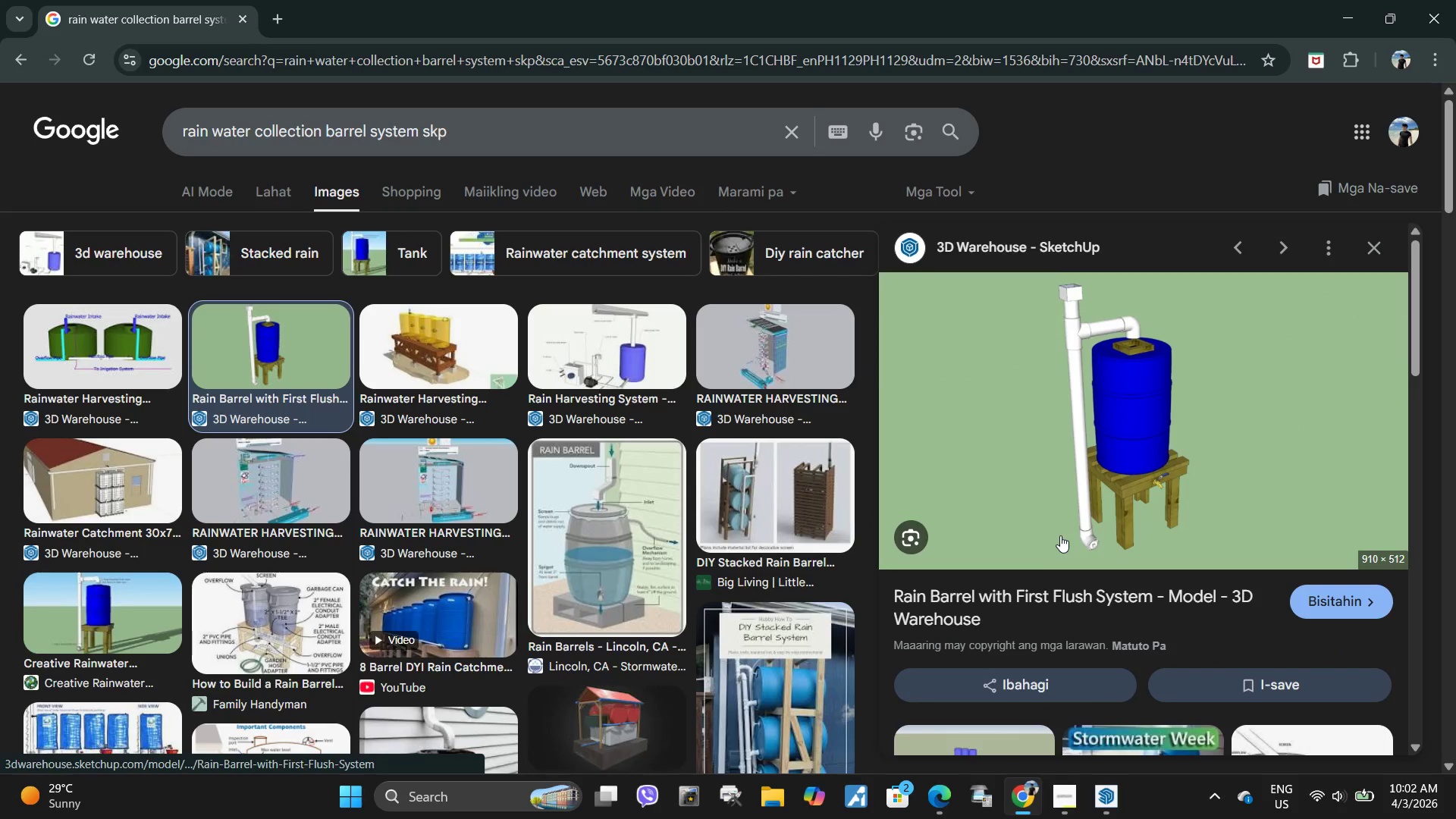 
scroll: coordinate [1060, 535], scroll_direction: down, amount: 3.0
 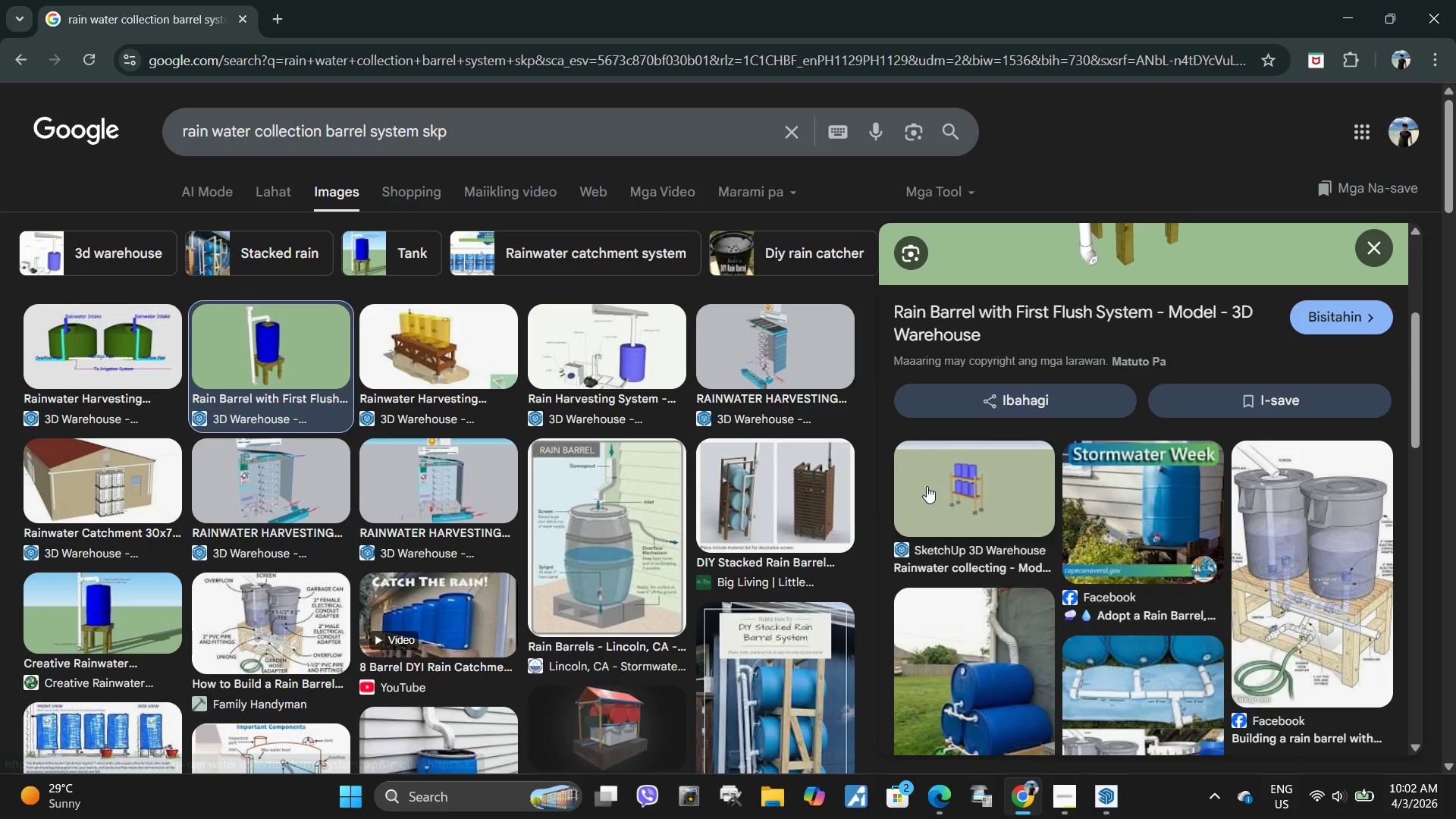 
left_click([962, 490])
 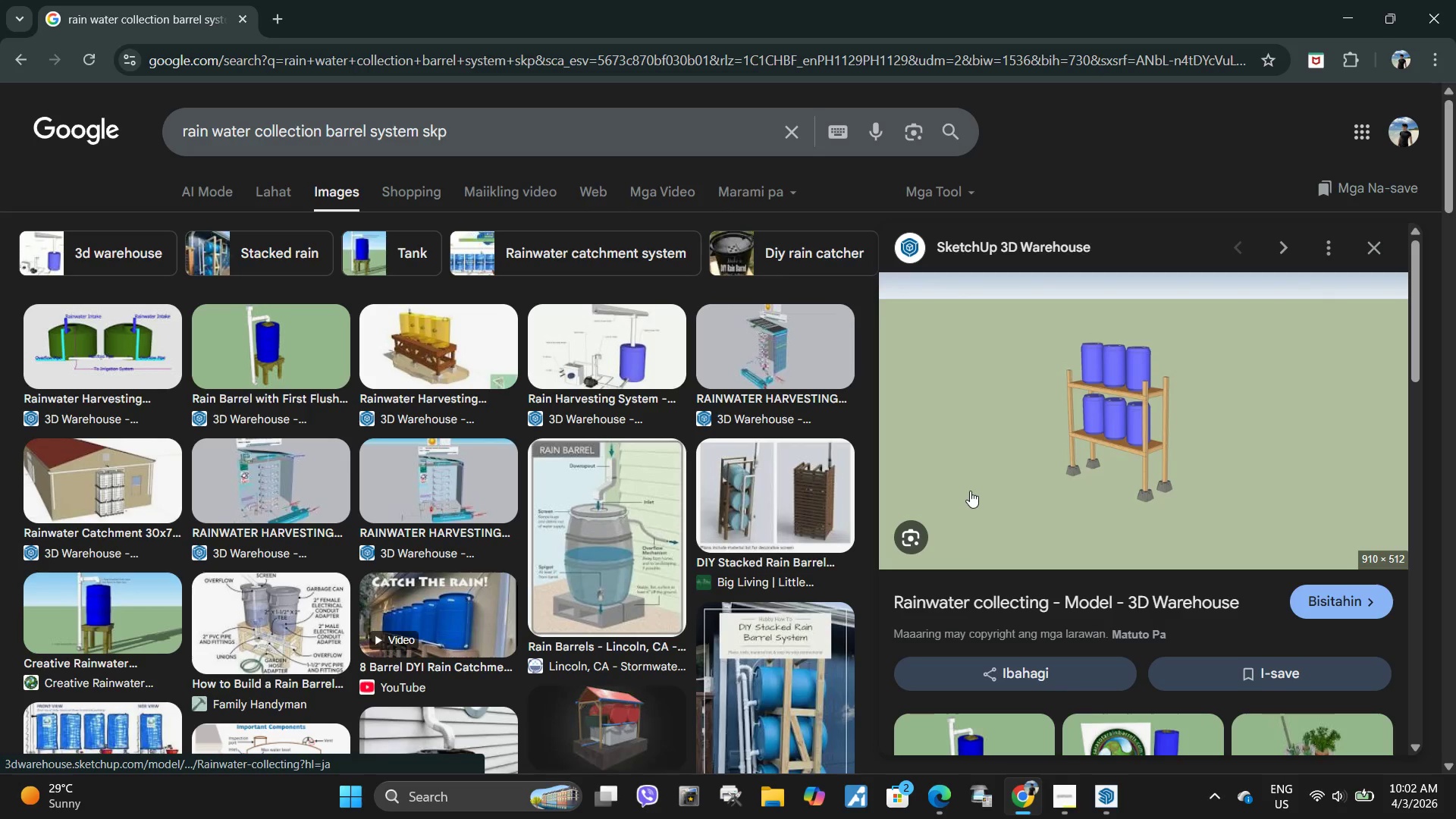 
scroll: coordinate [986, 551], scroll_direction: down, amount: 4.0
 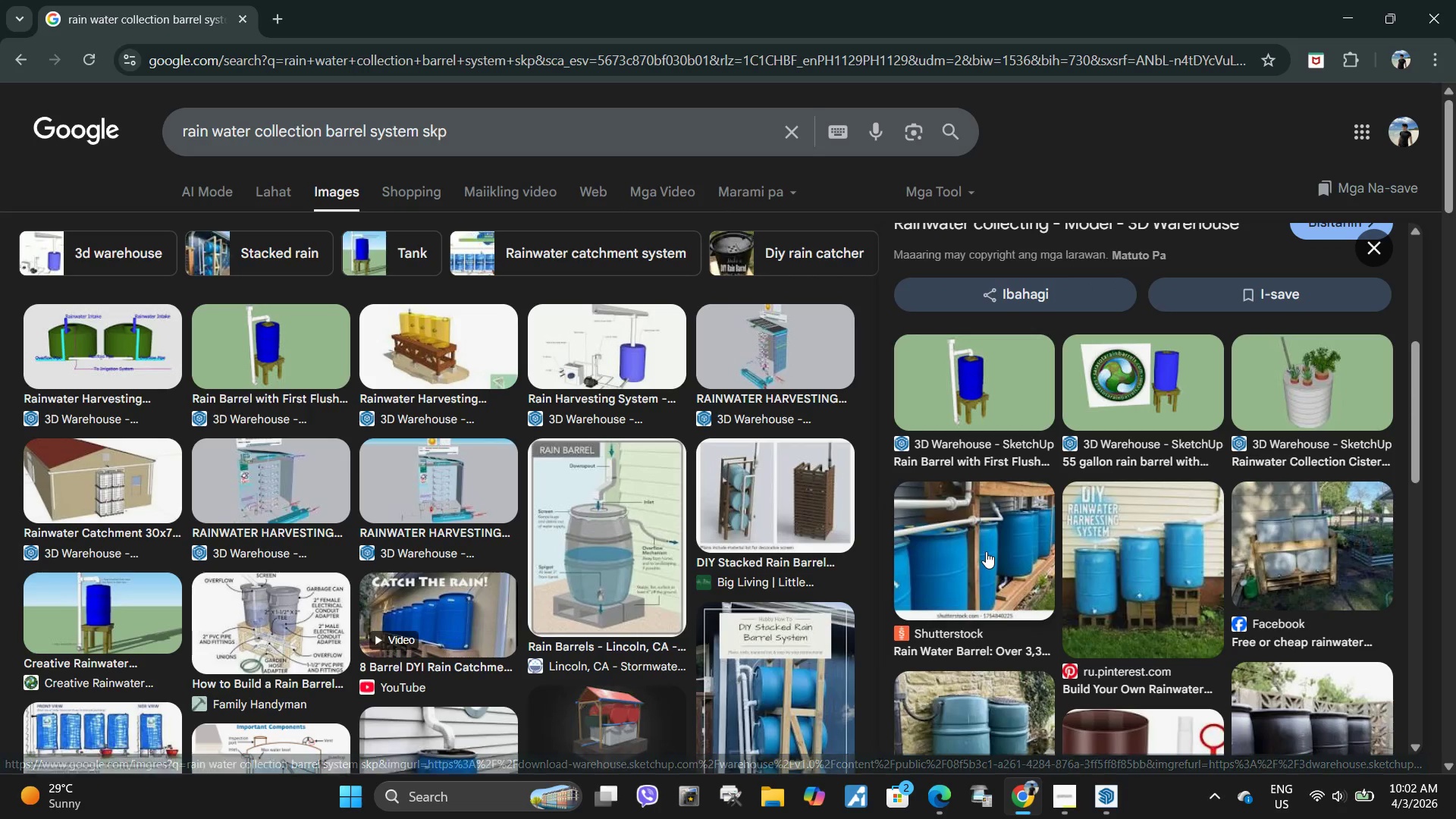 
scroll: coordinate [986, 551], scroll_direction: up, amount: 1.0
 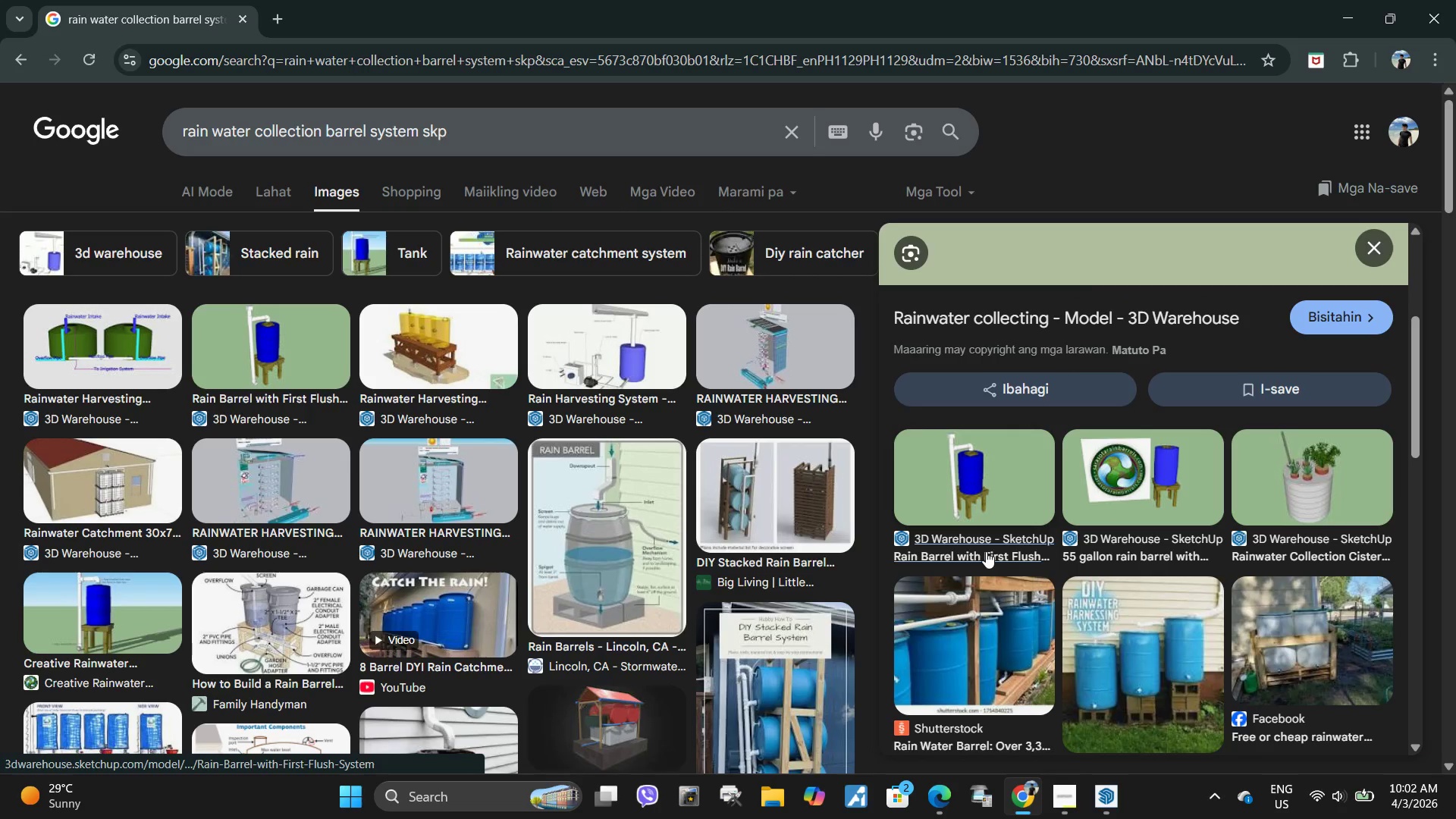 
scroll: coordinate [986, 551], scroll_direction: down, amount: 2.0
 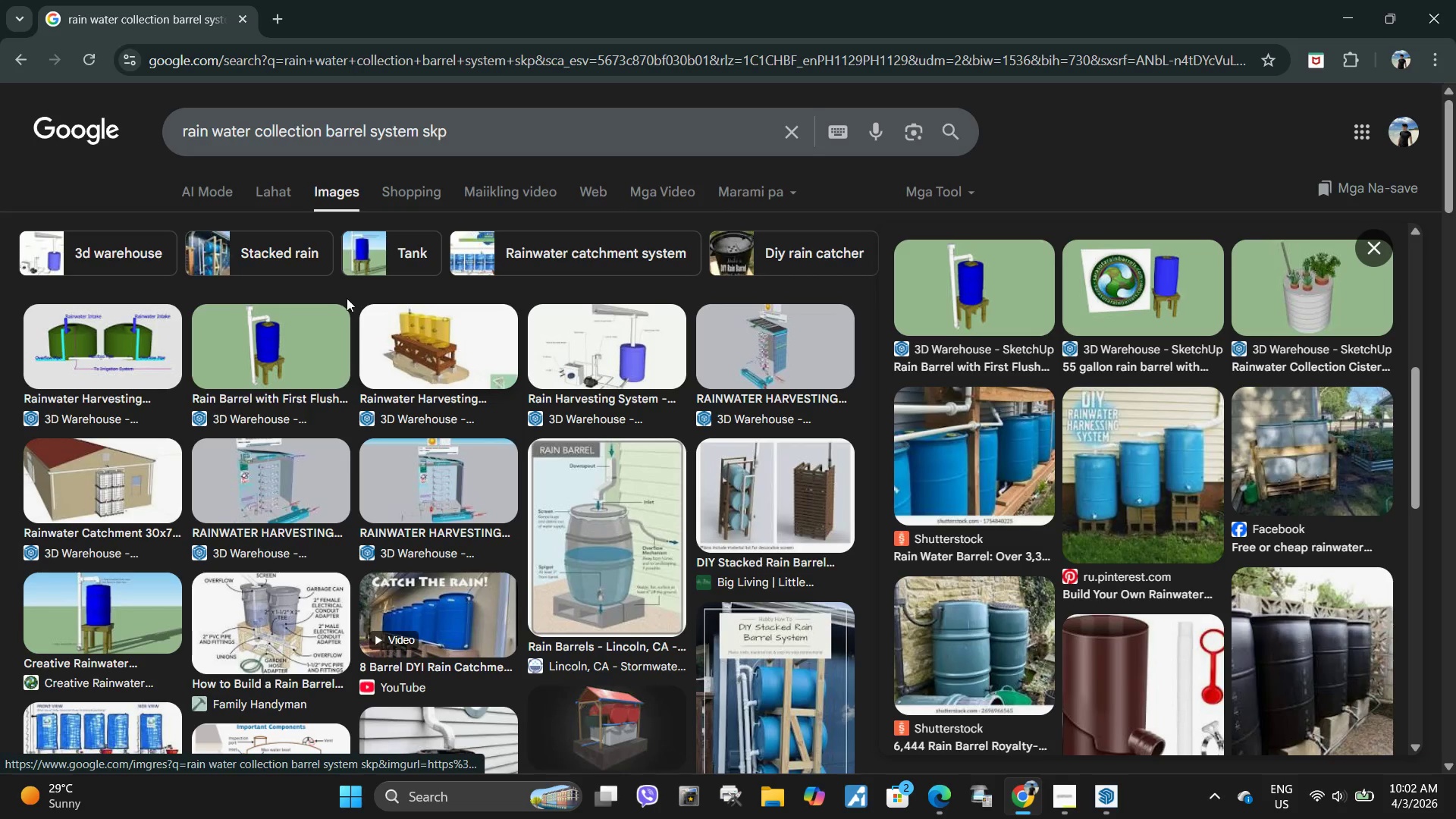 
left_click([291, 352])
 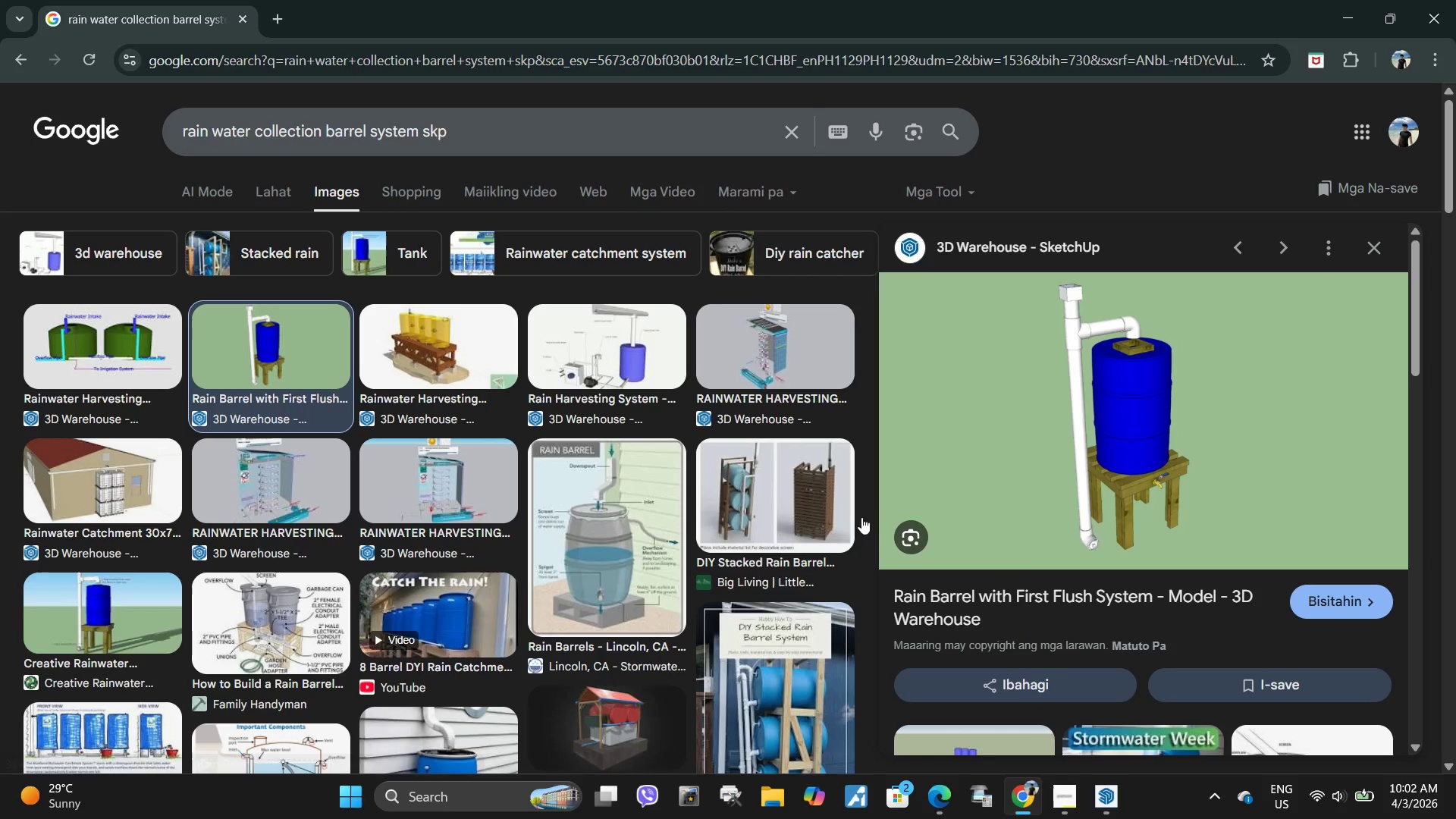 
left_click([470, 344])
 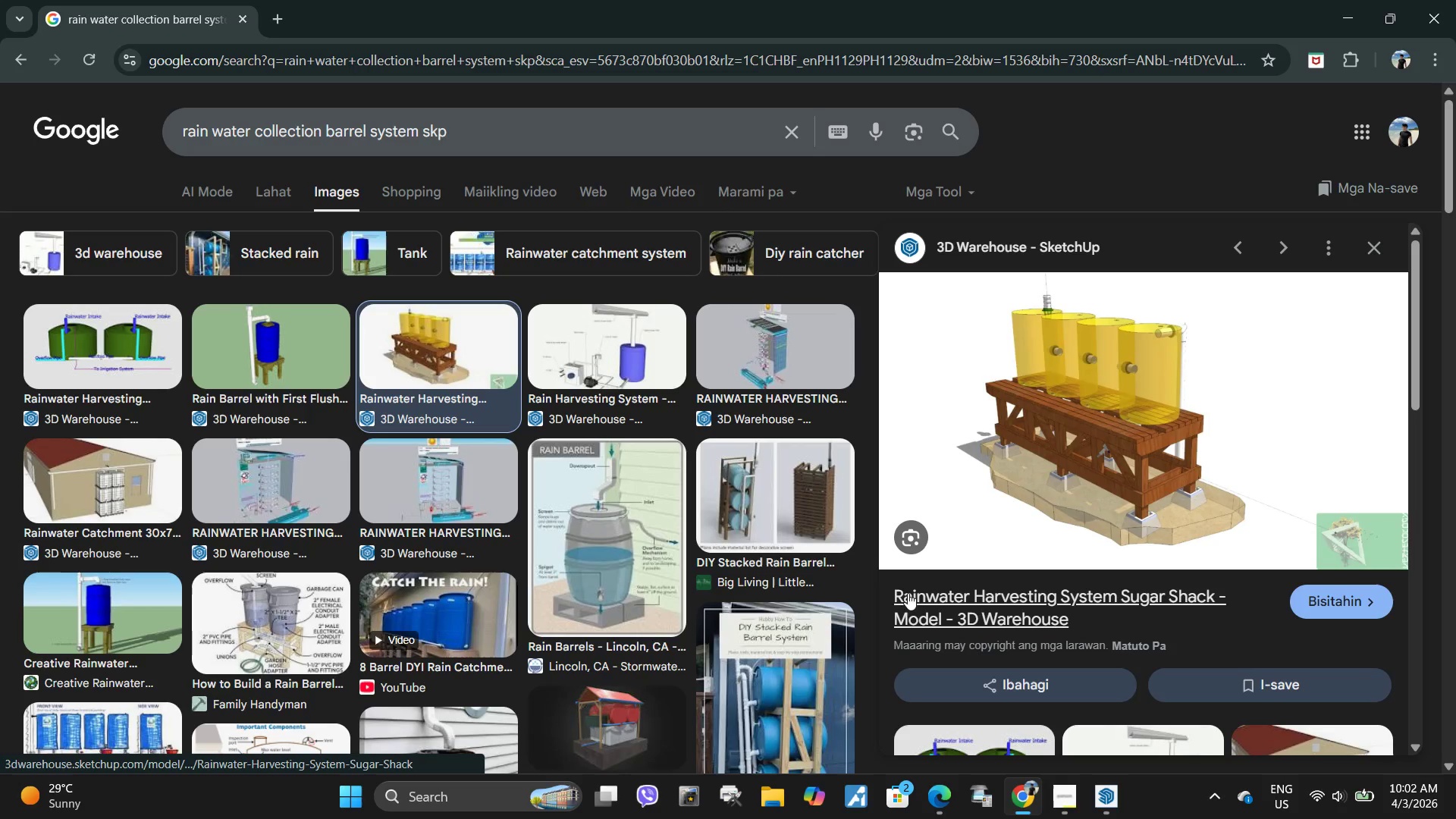 
left_click_drag(start_coordinate=[890, 588], to_coordinate=[1215, 595])
 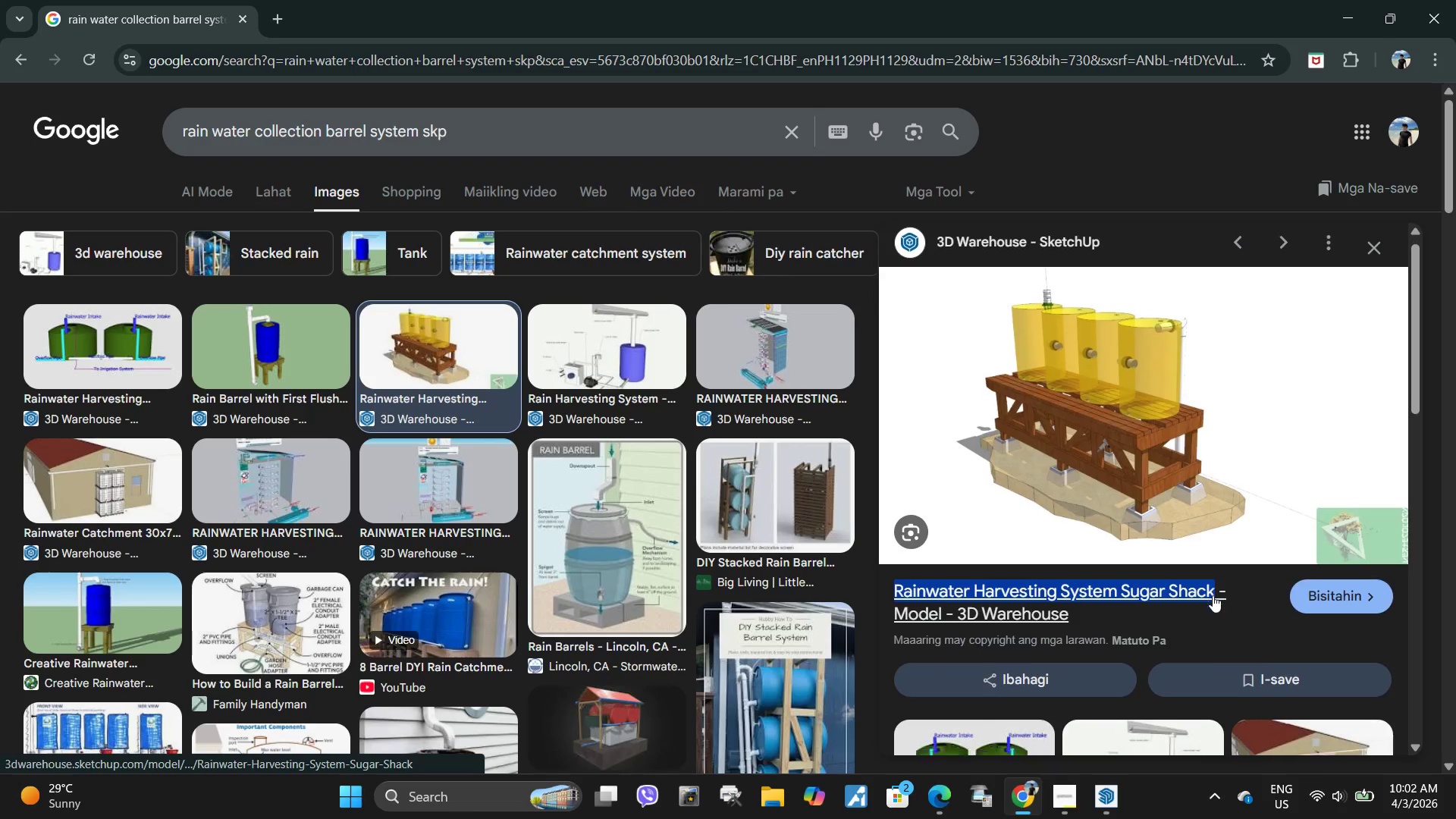 
scroll: coordinate [1213, 595], scroll_direction: down, amount: 3.0
 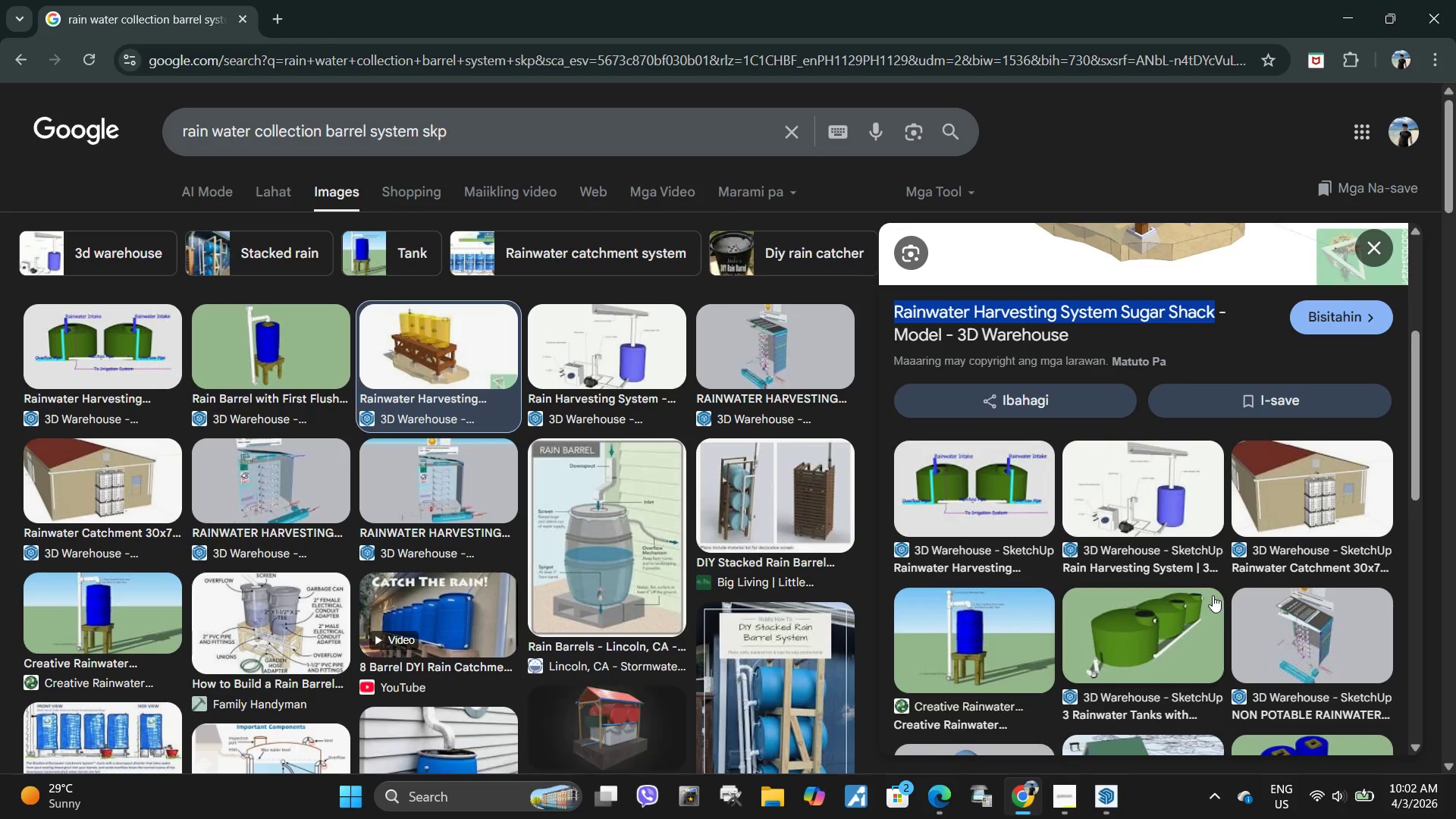 
scroll: coordinate [1213, 595], scroll_direction: up, amount: 4.0
 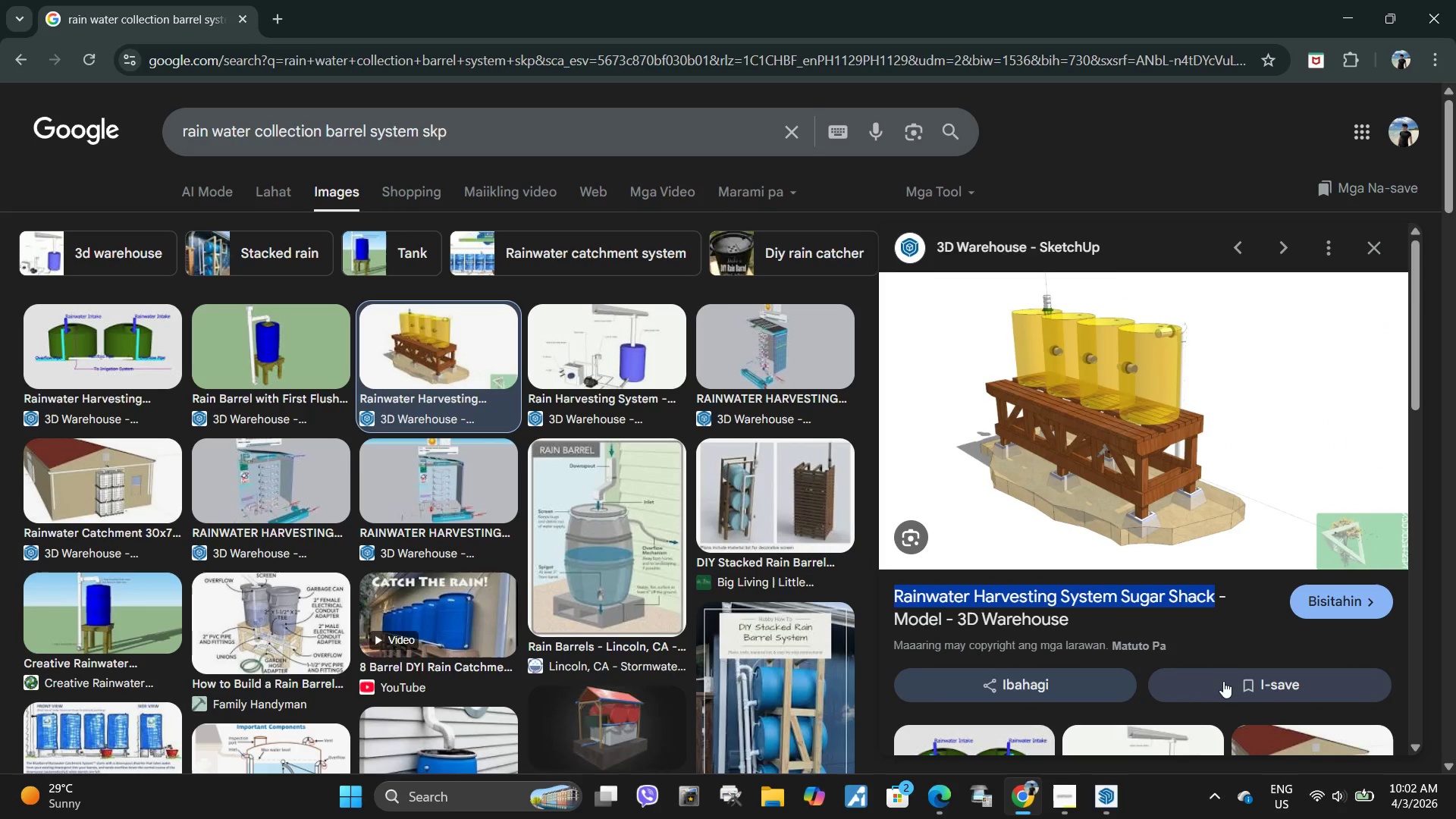 
scroll: coordinate [1175, 630], scroll_direction: down, amount: 5.0
 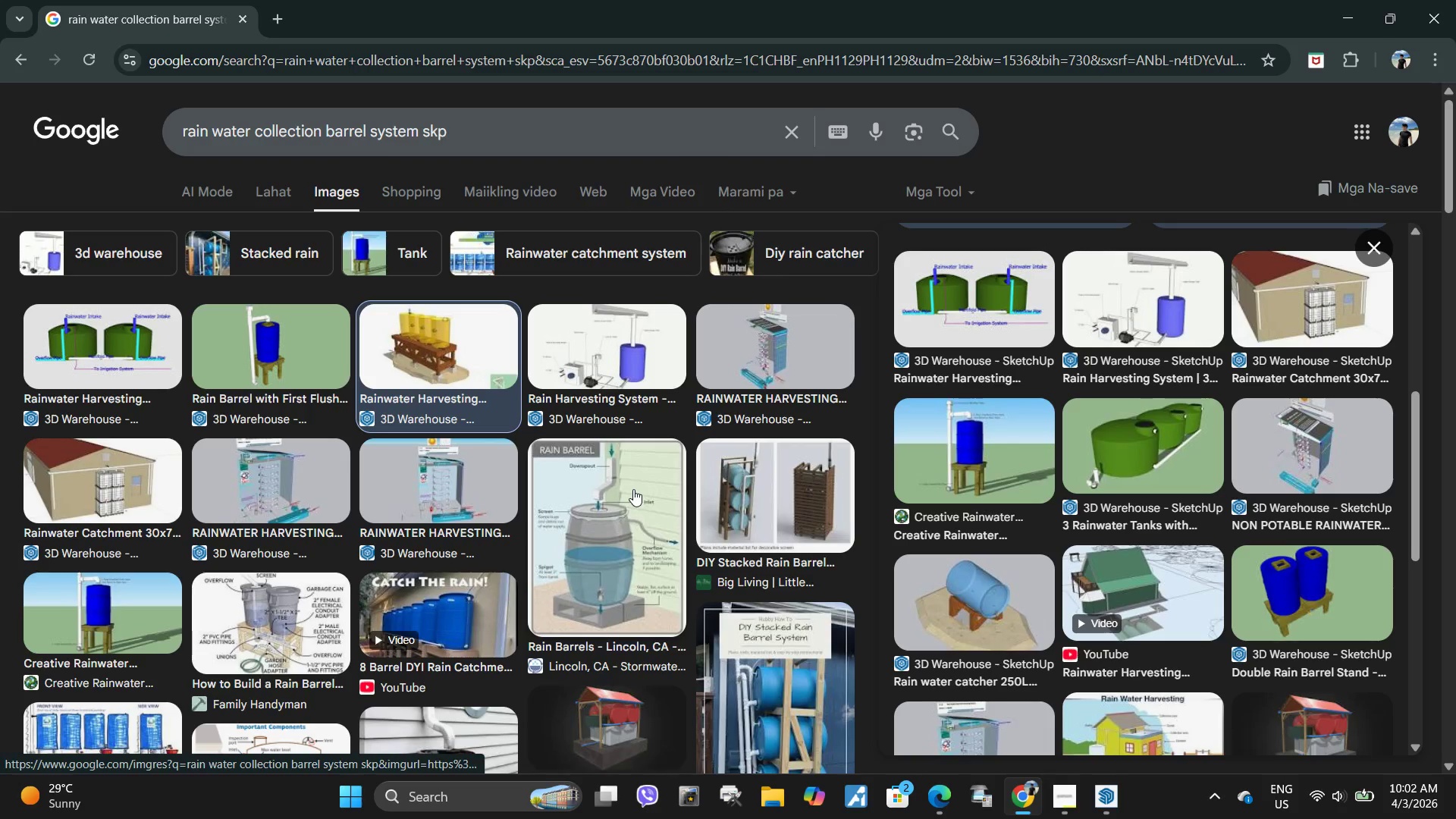 
wait(5.82)
 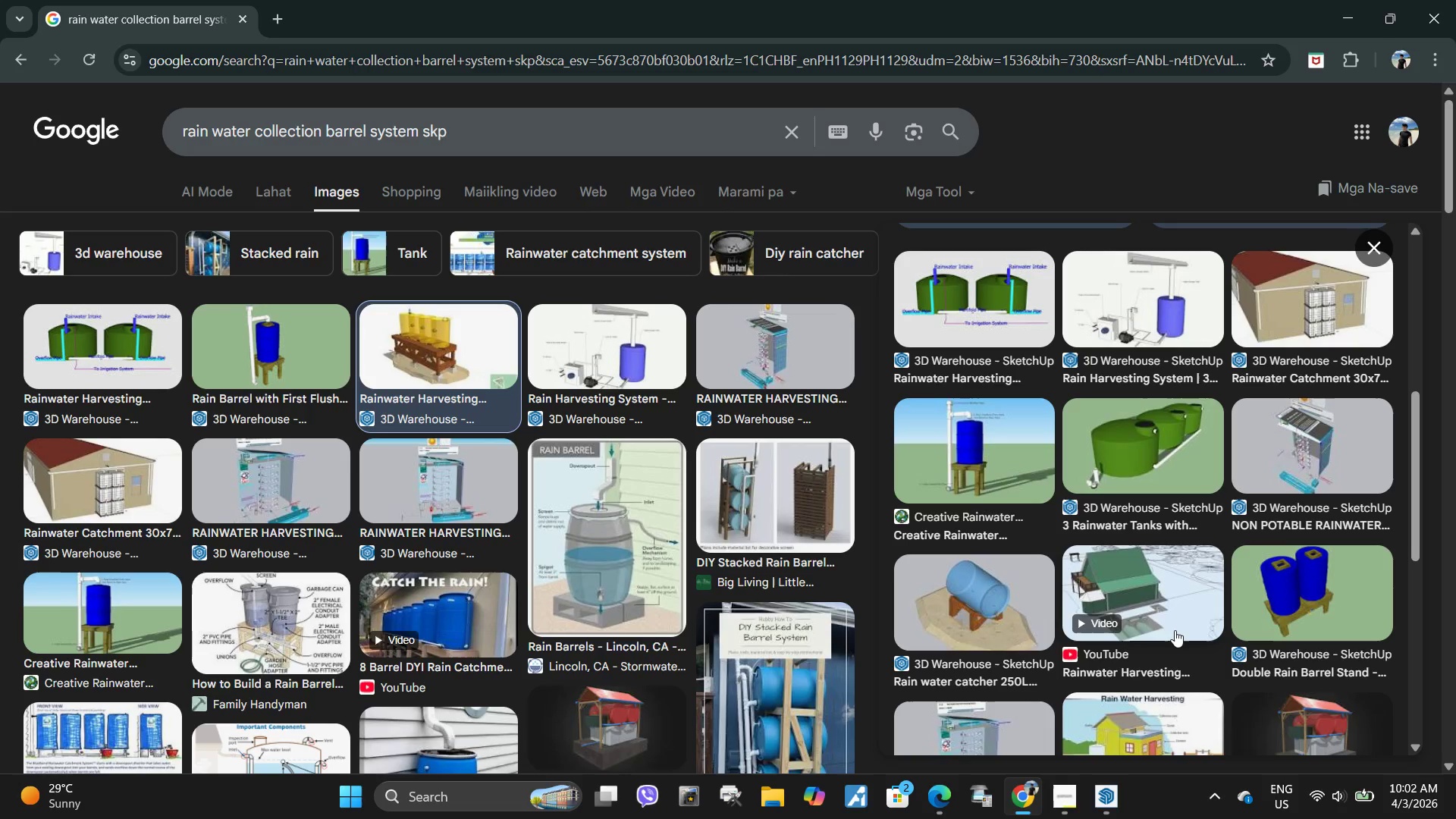 
key(Control+C)
 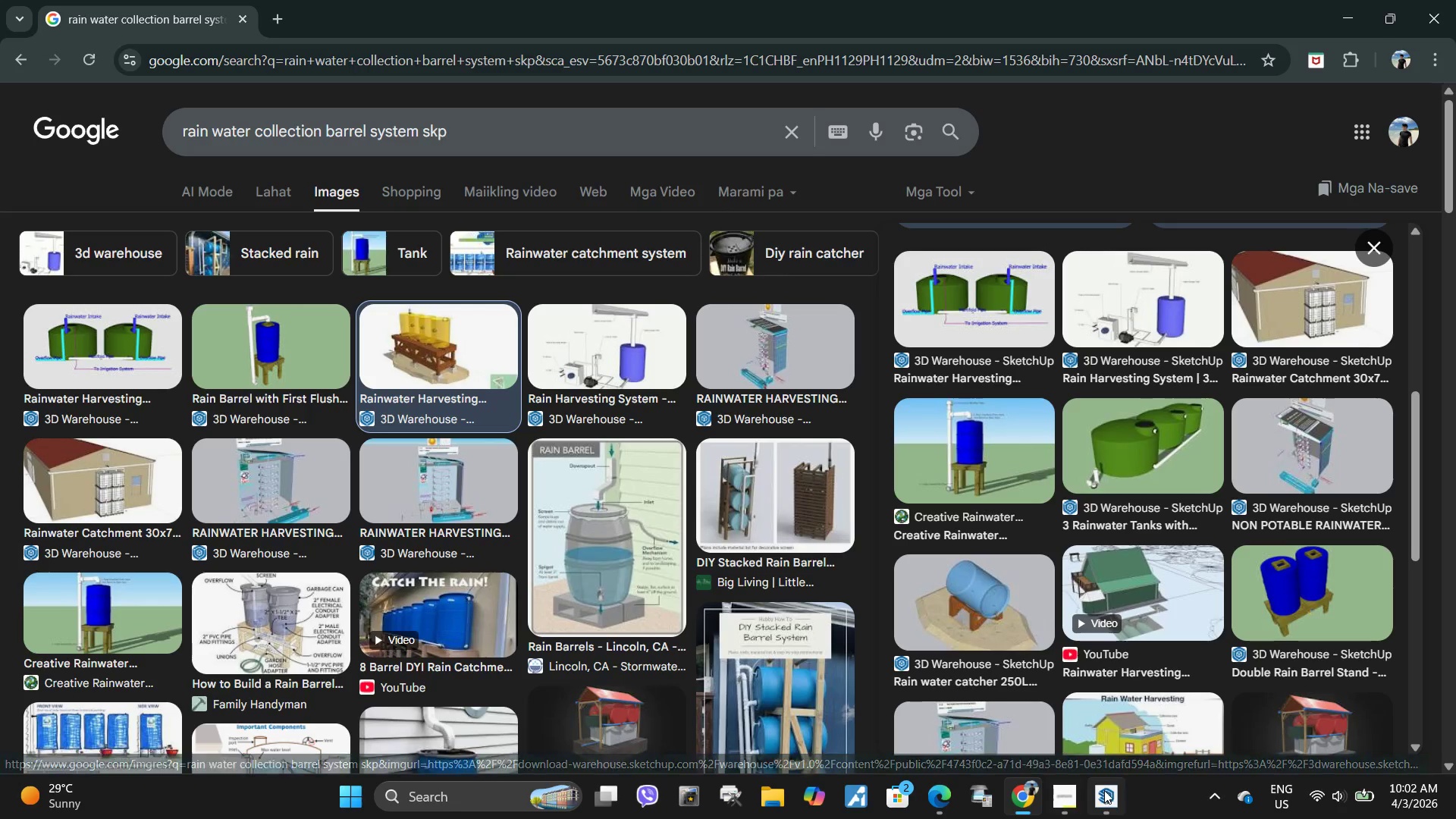 
left_click([1105, 793])
 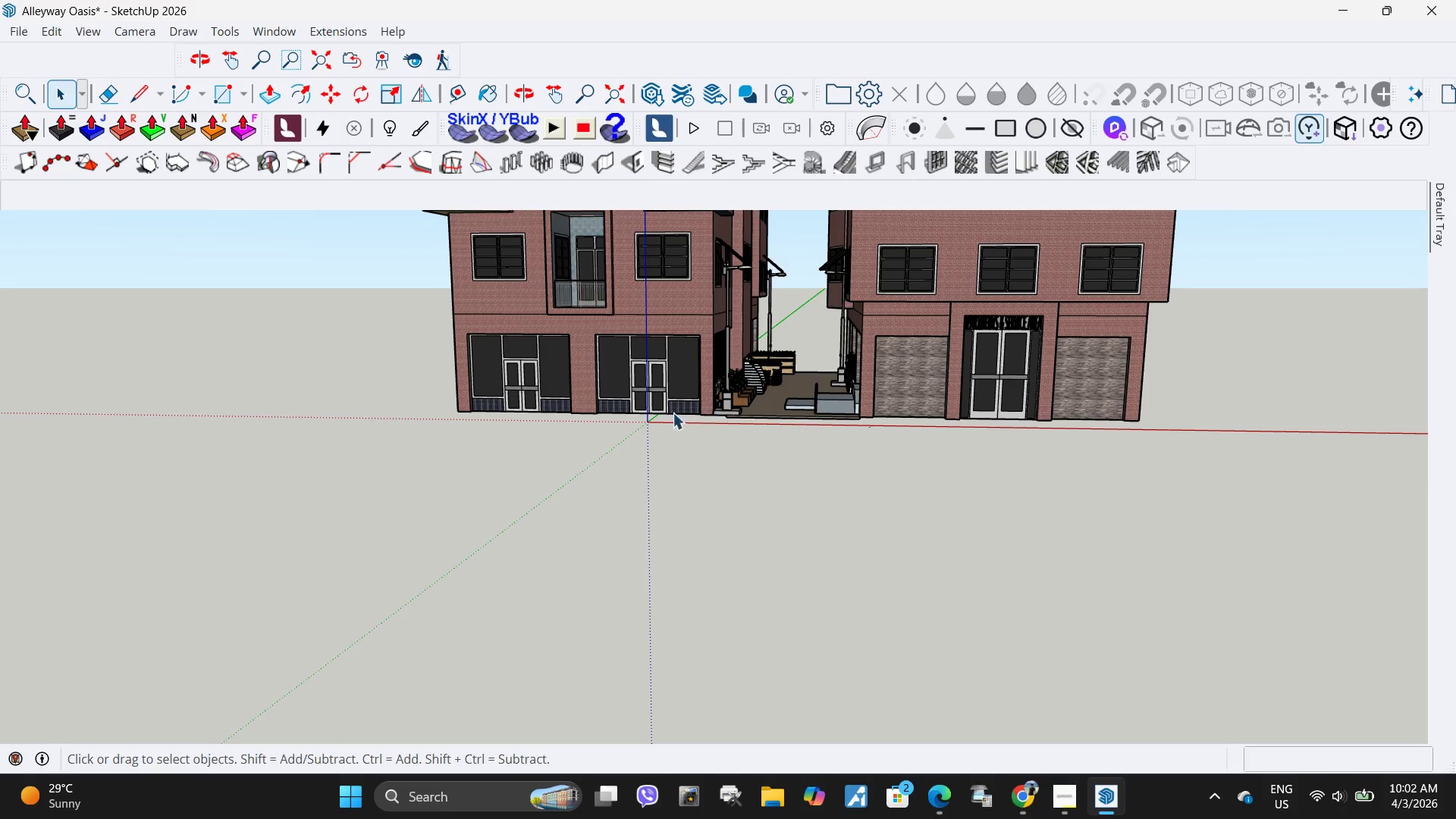 
scroll: coordinate [681, 369], scroll_direction: down, amount: 4.0
 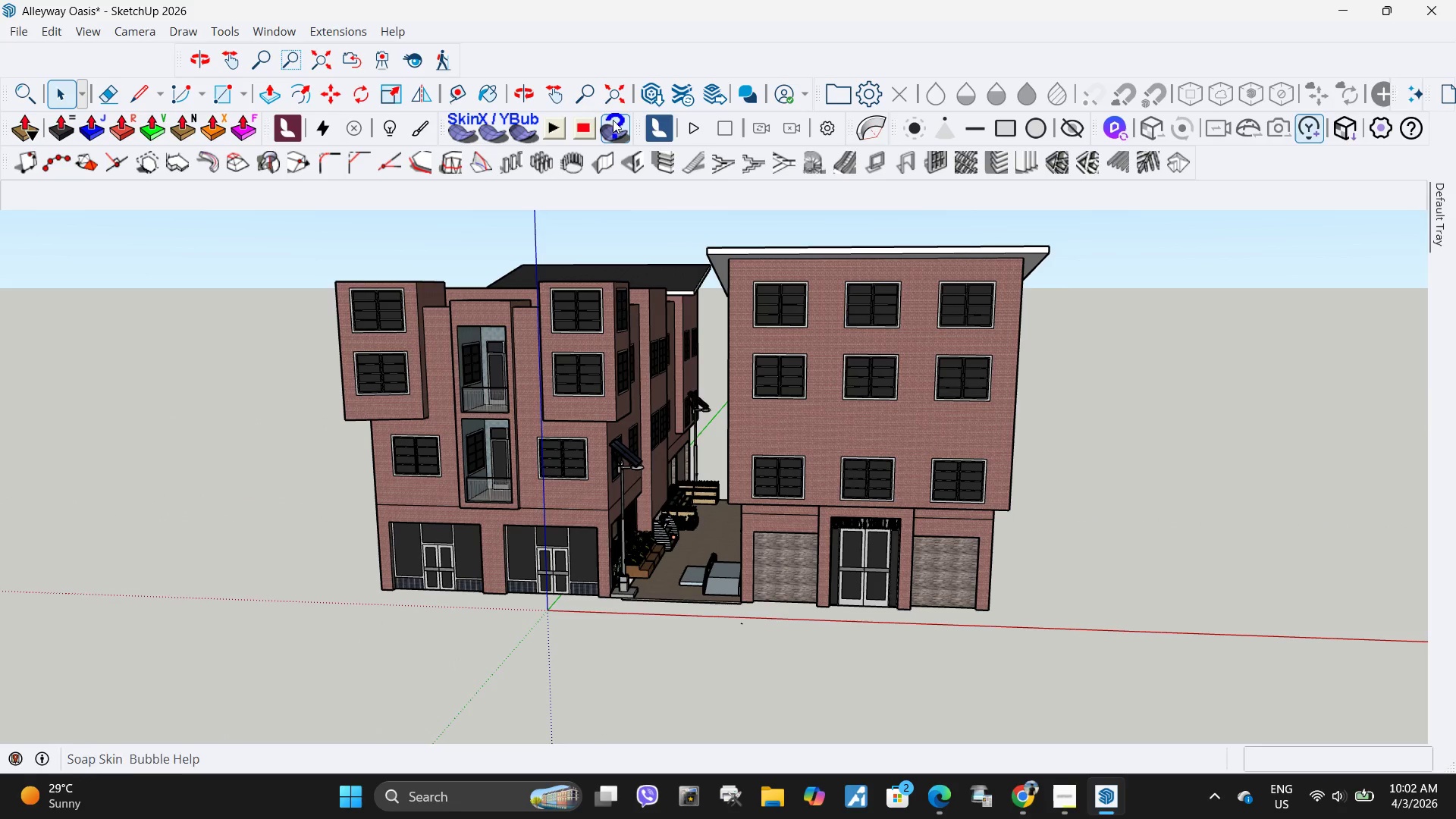 
left_click([648, 95])
 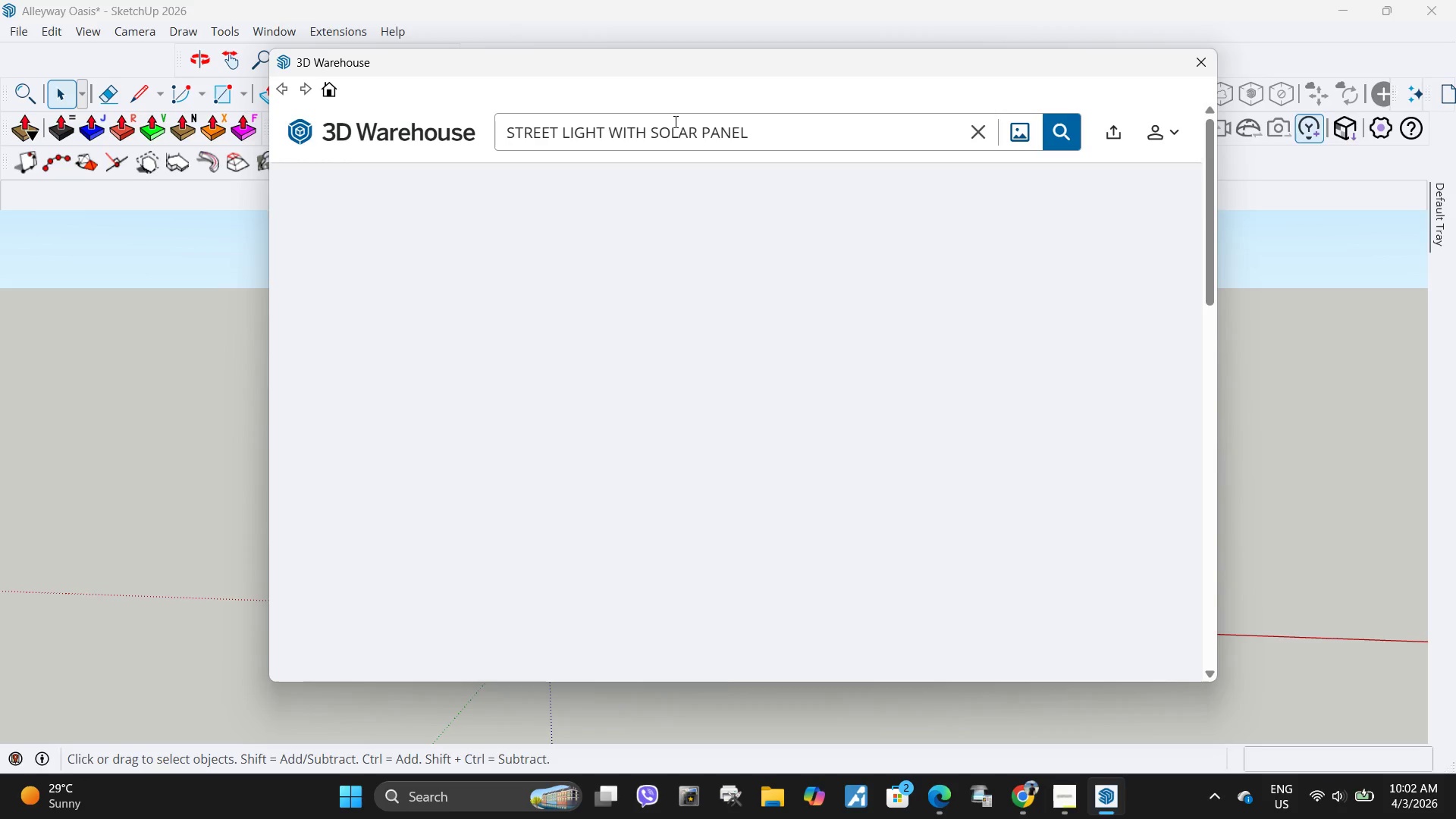 
left_click([779, 127])
 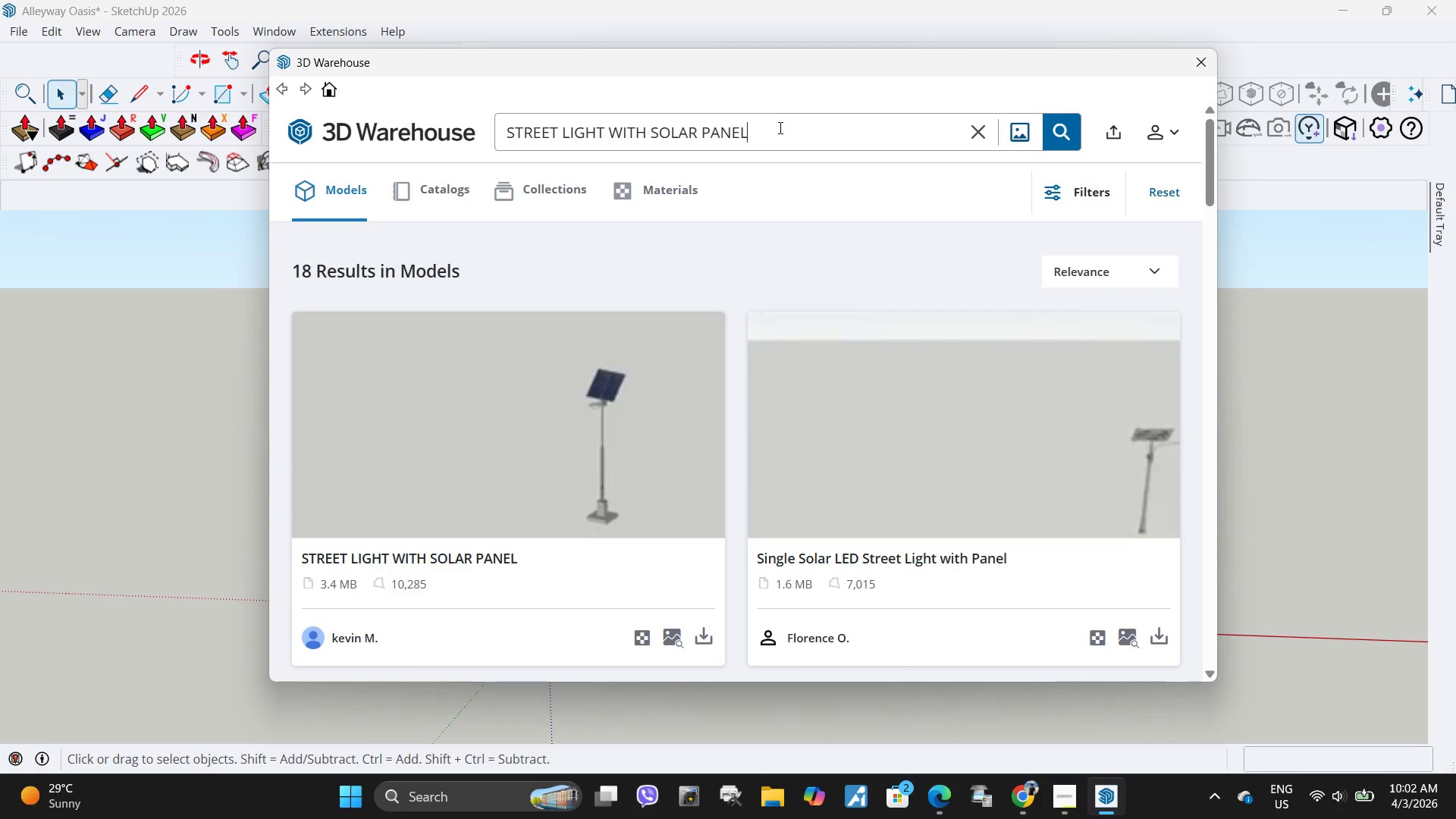 
left_click_drag(start_coordinate=[779, 129], to_coordinate=[353, 86])
 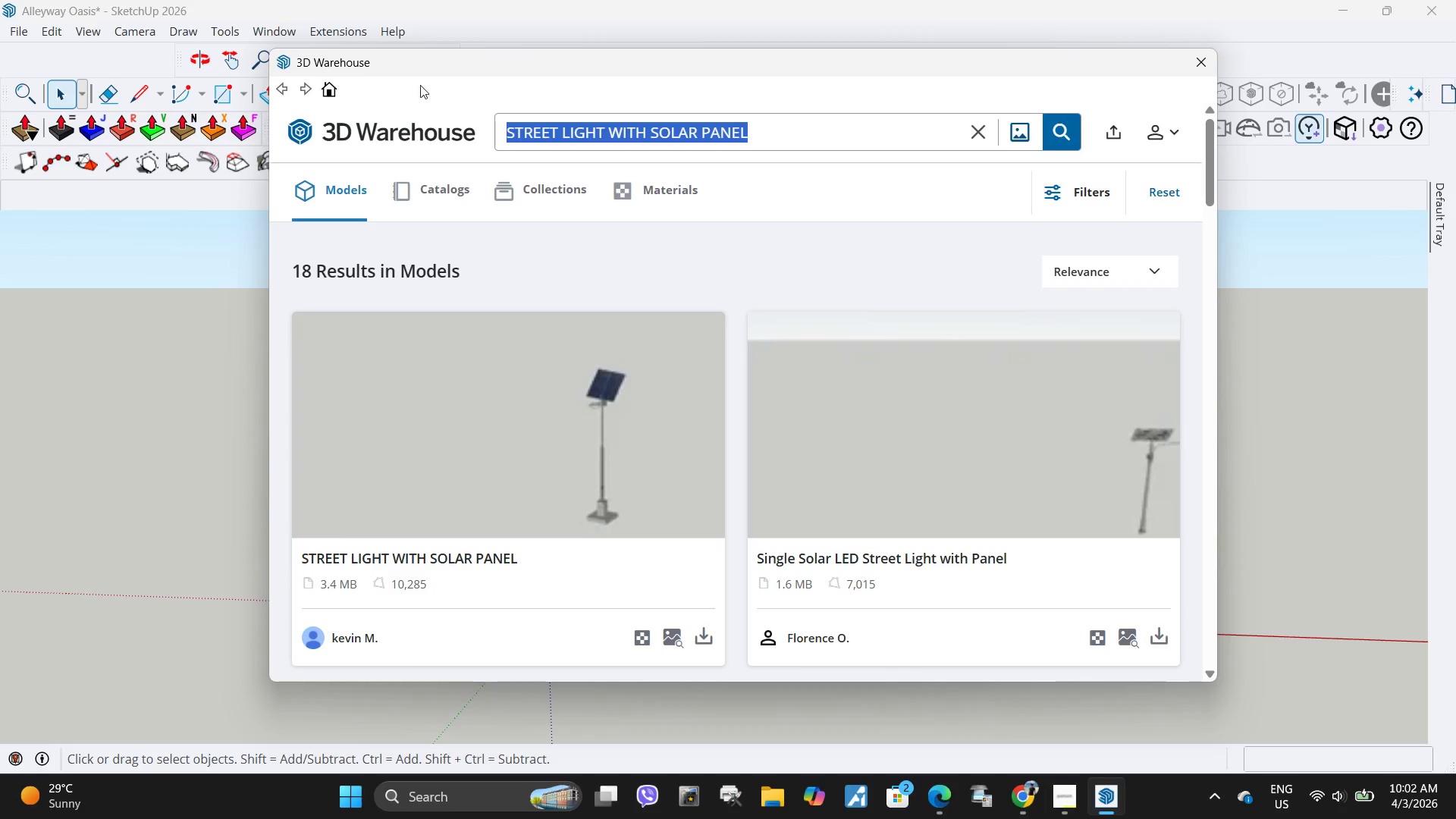 
key(Control+ControlLeft)
 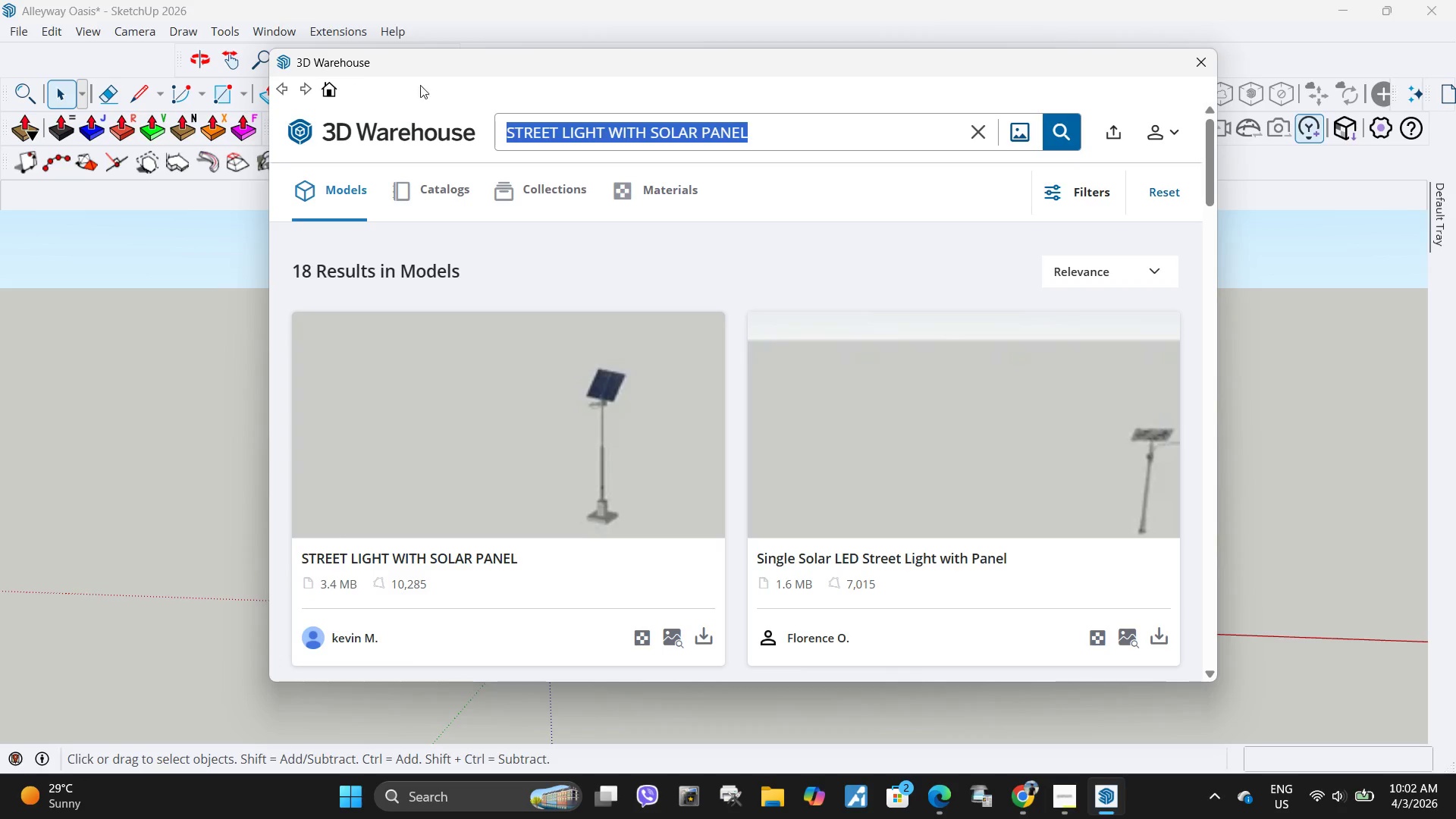 
key(Control+V)
 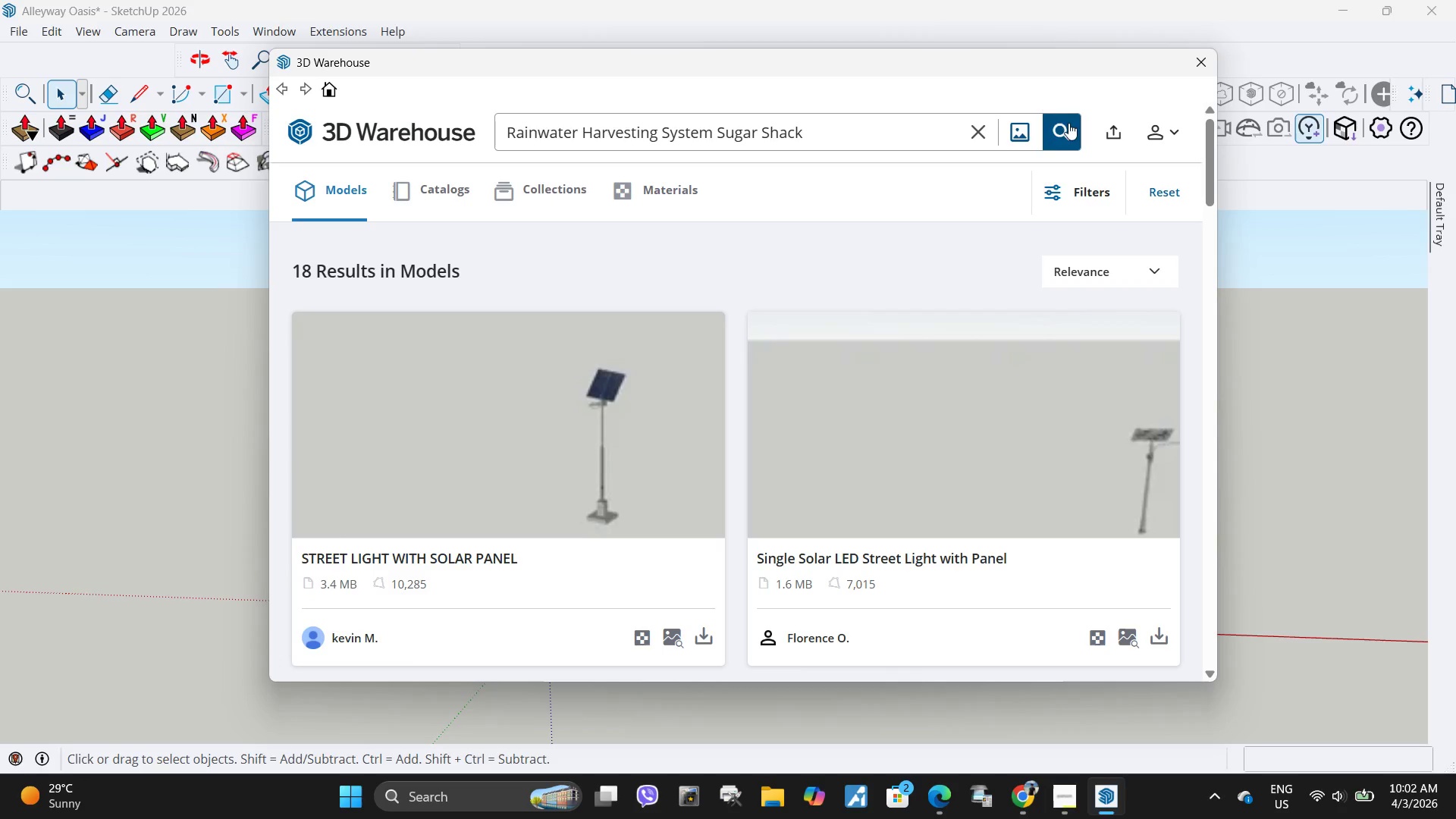 
left_click([1056, 126])
 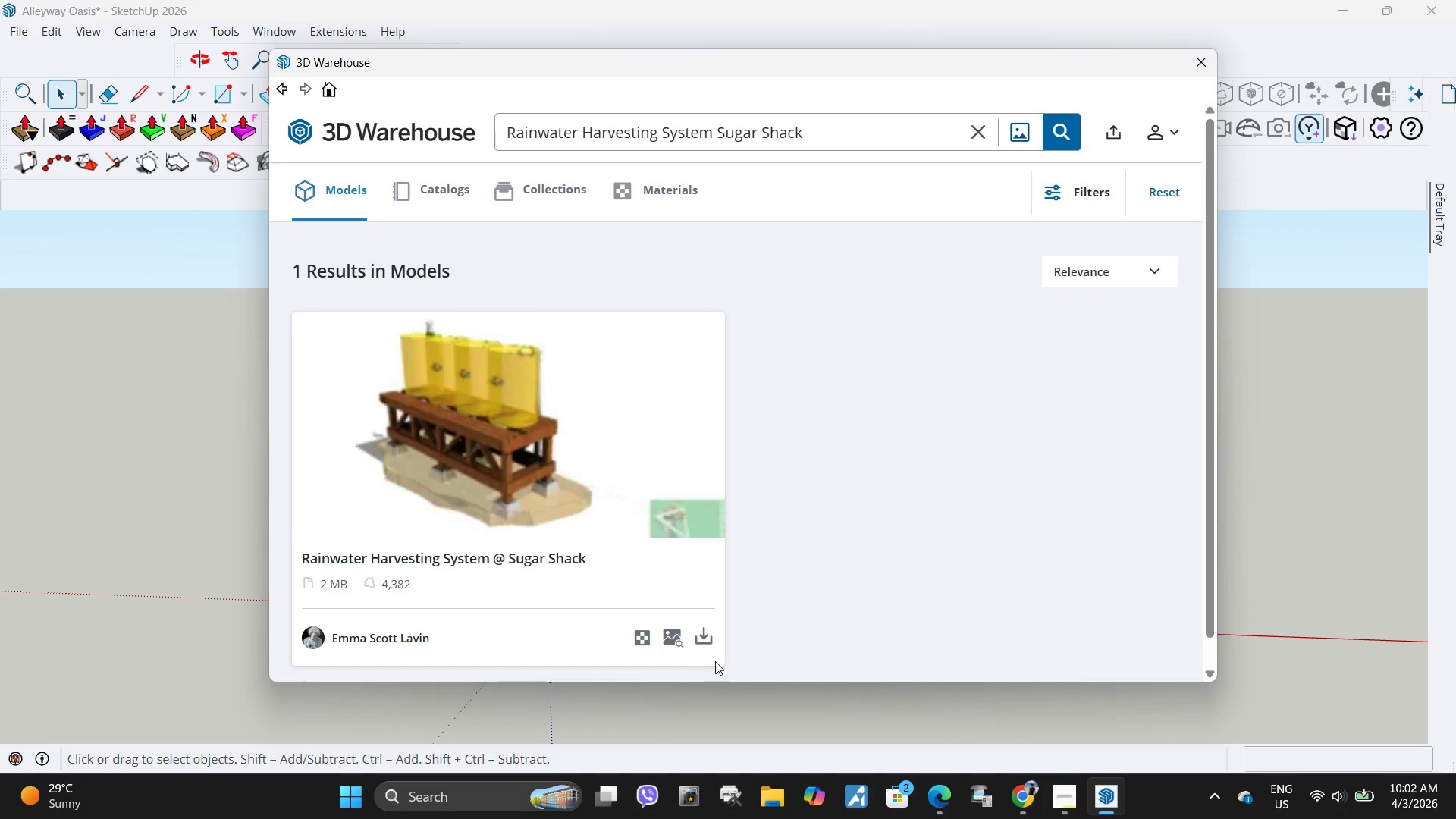 
left_click([702, 646])
 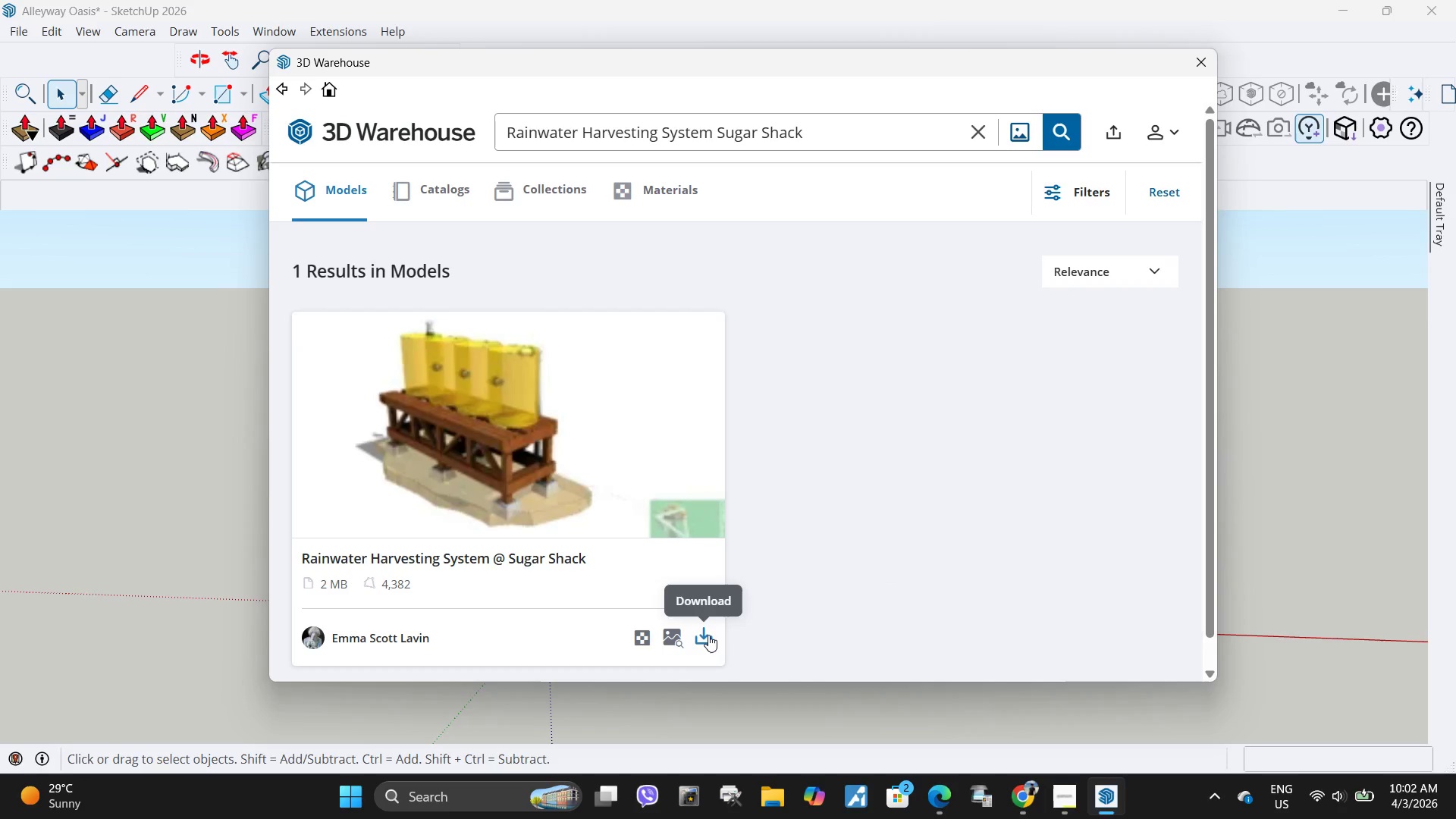 
left_click([708, 635])
 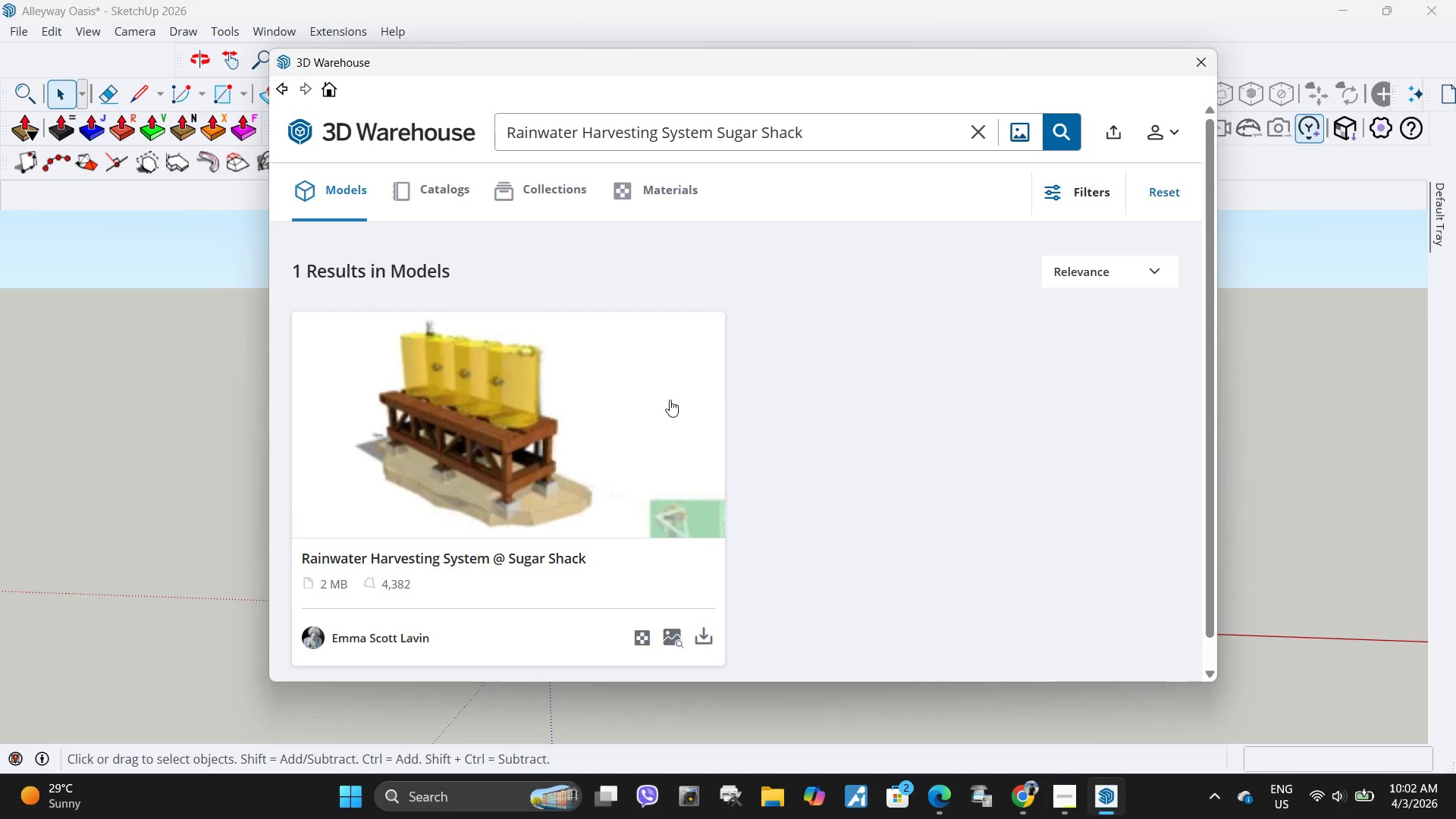 
mouse_move([699, 643])
 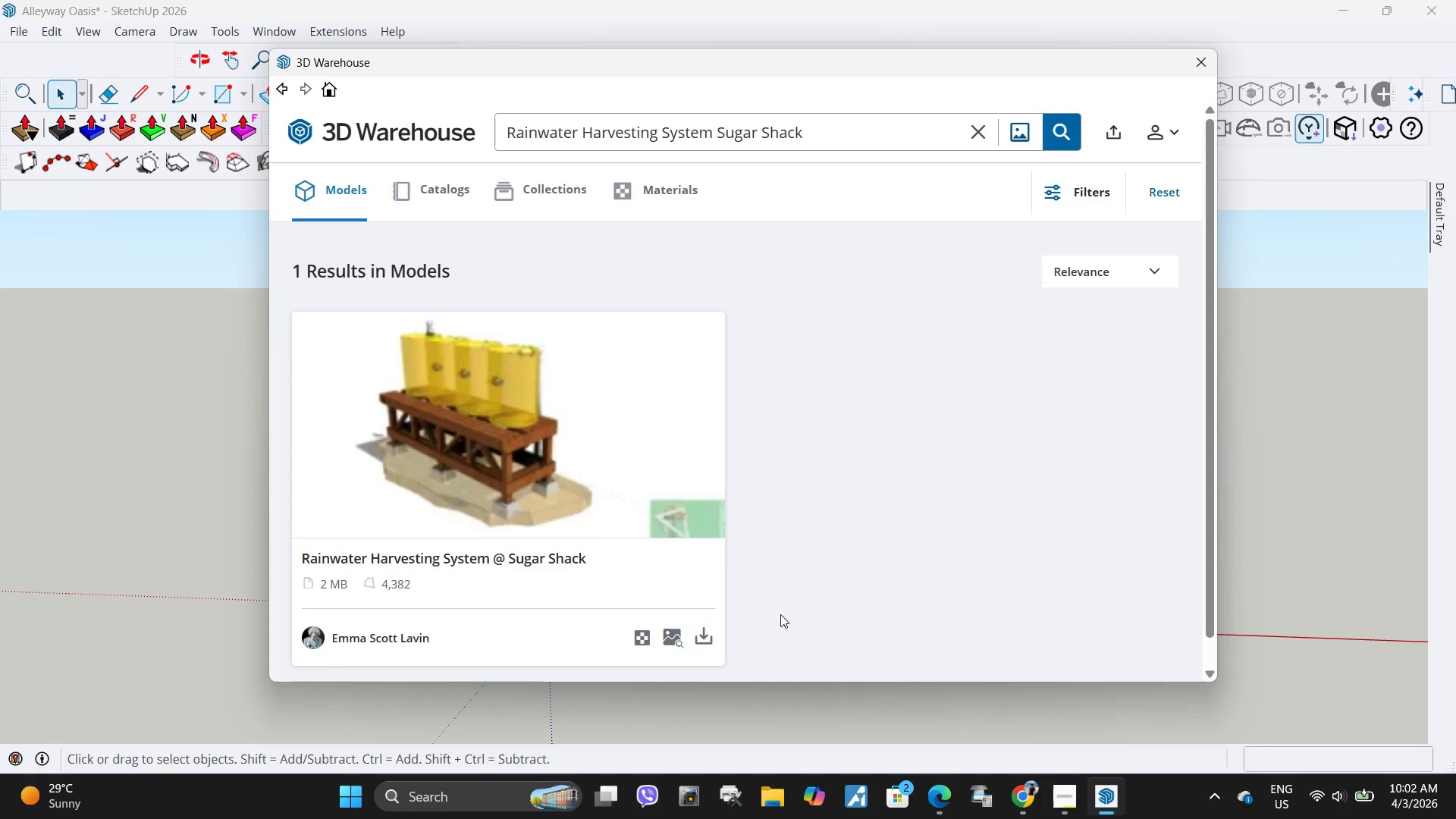 
scroll: coordinate [827, 546], scroll_direction: down, amount: 1.0
 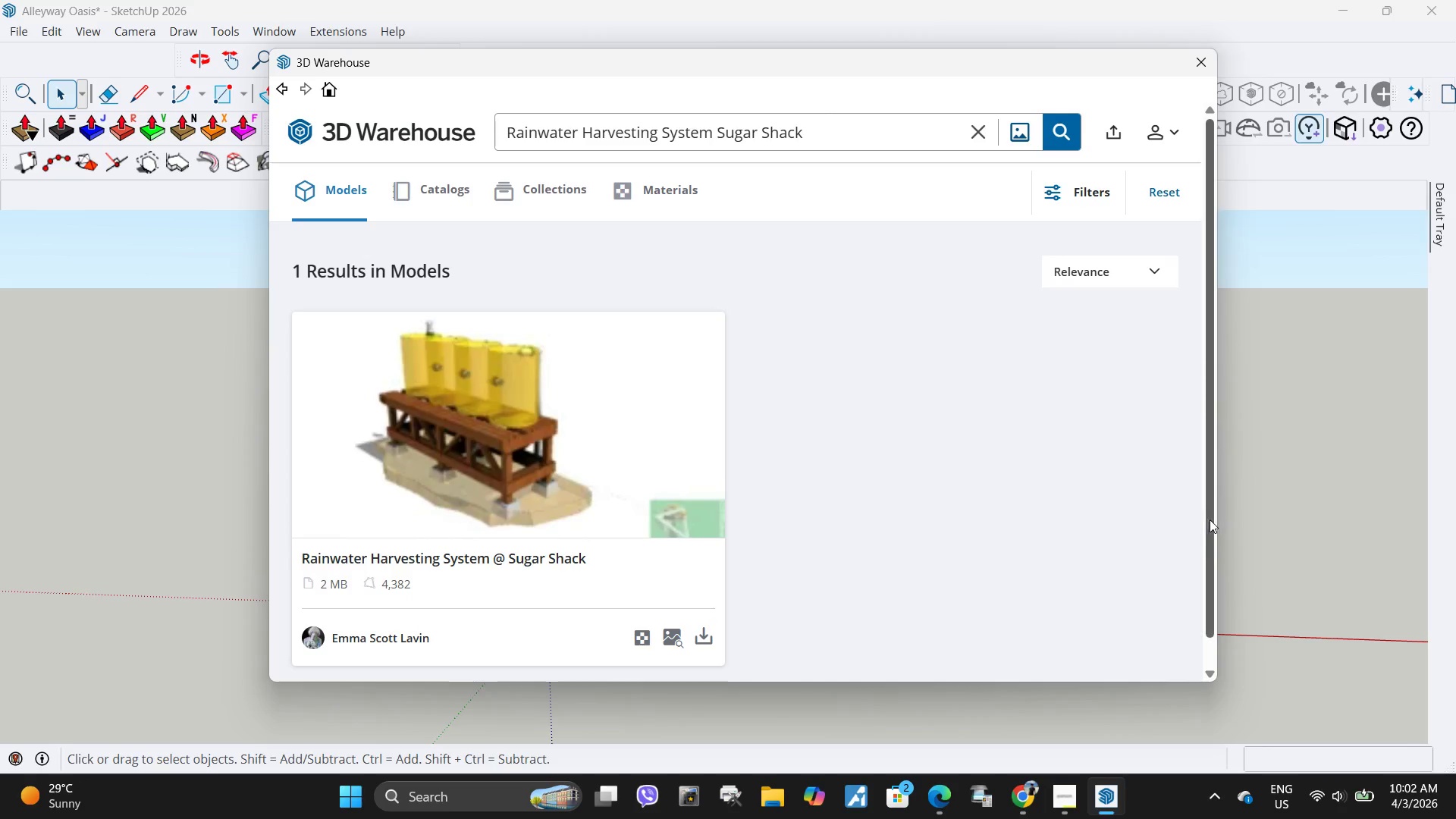 
left_click([1249, 553])
 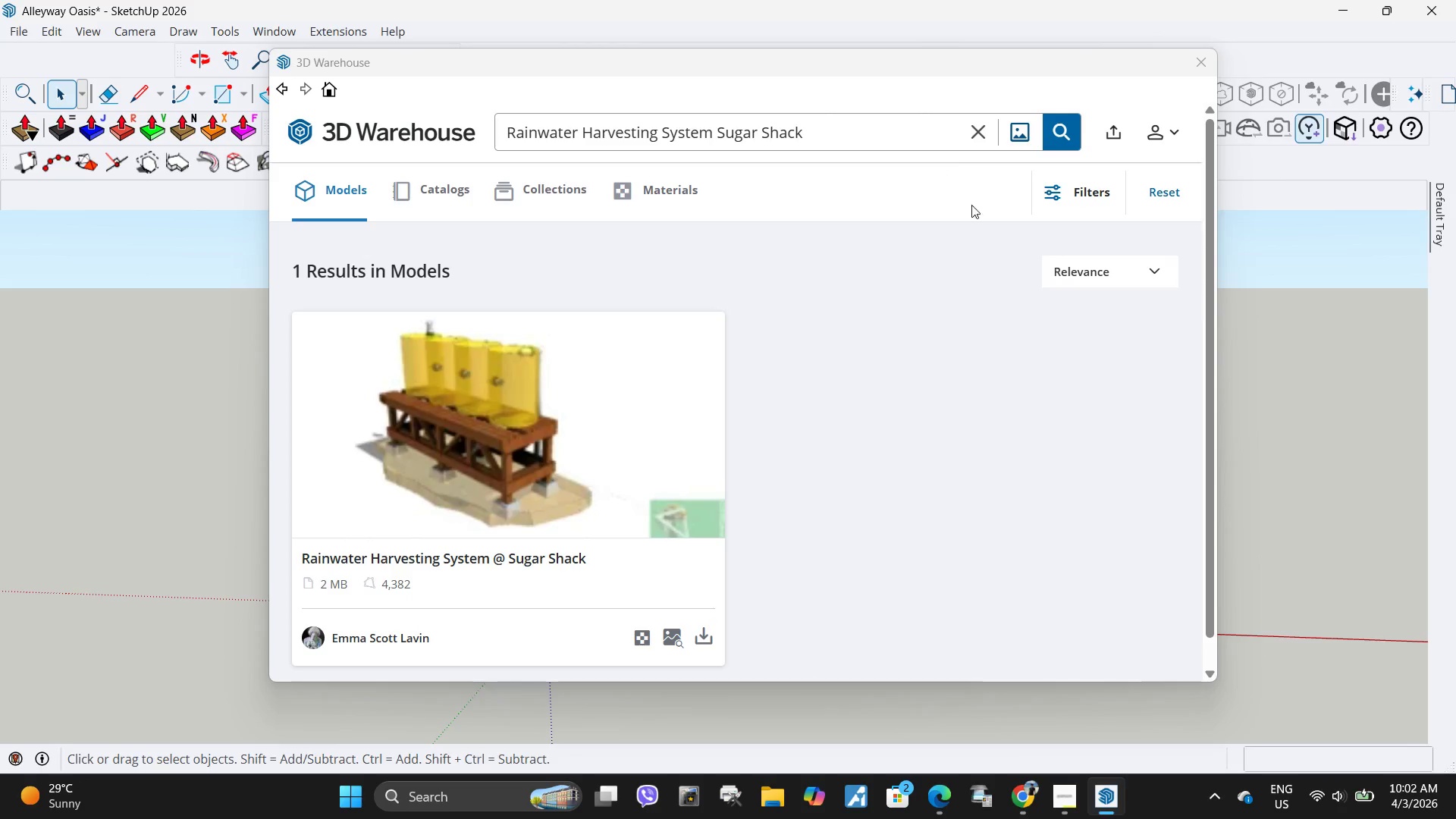 
left_click([866, 124])
 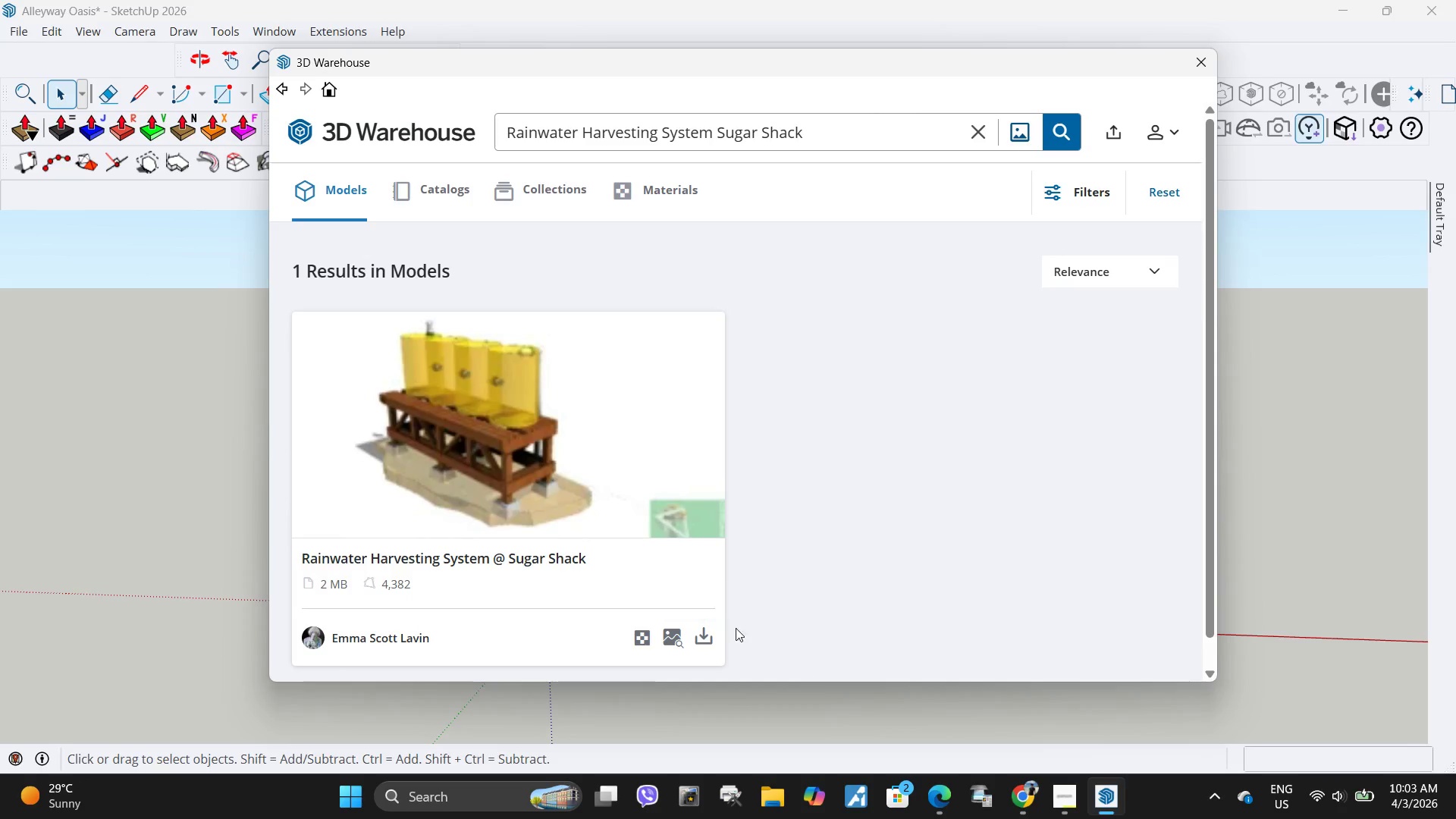 
left_click([704, 632])
 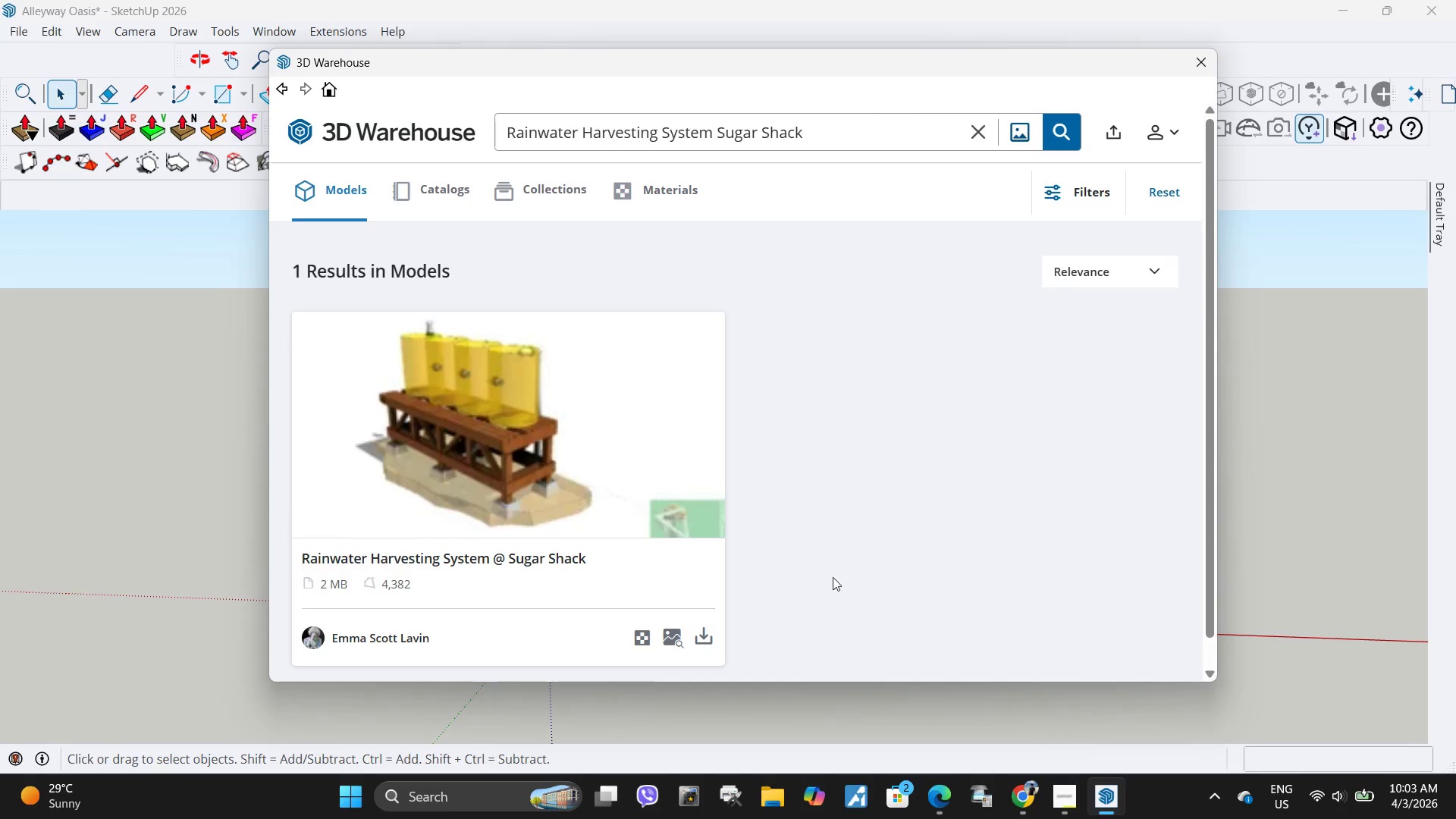 
scroll: coordinate [789, 553], scroll_direction: down, amount: 6.0
 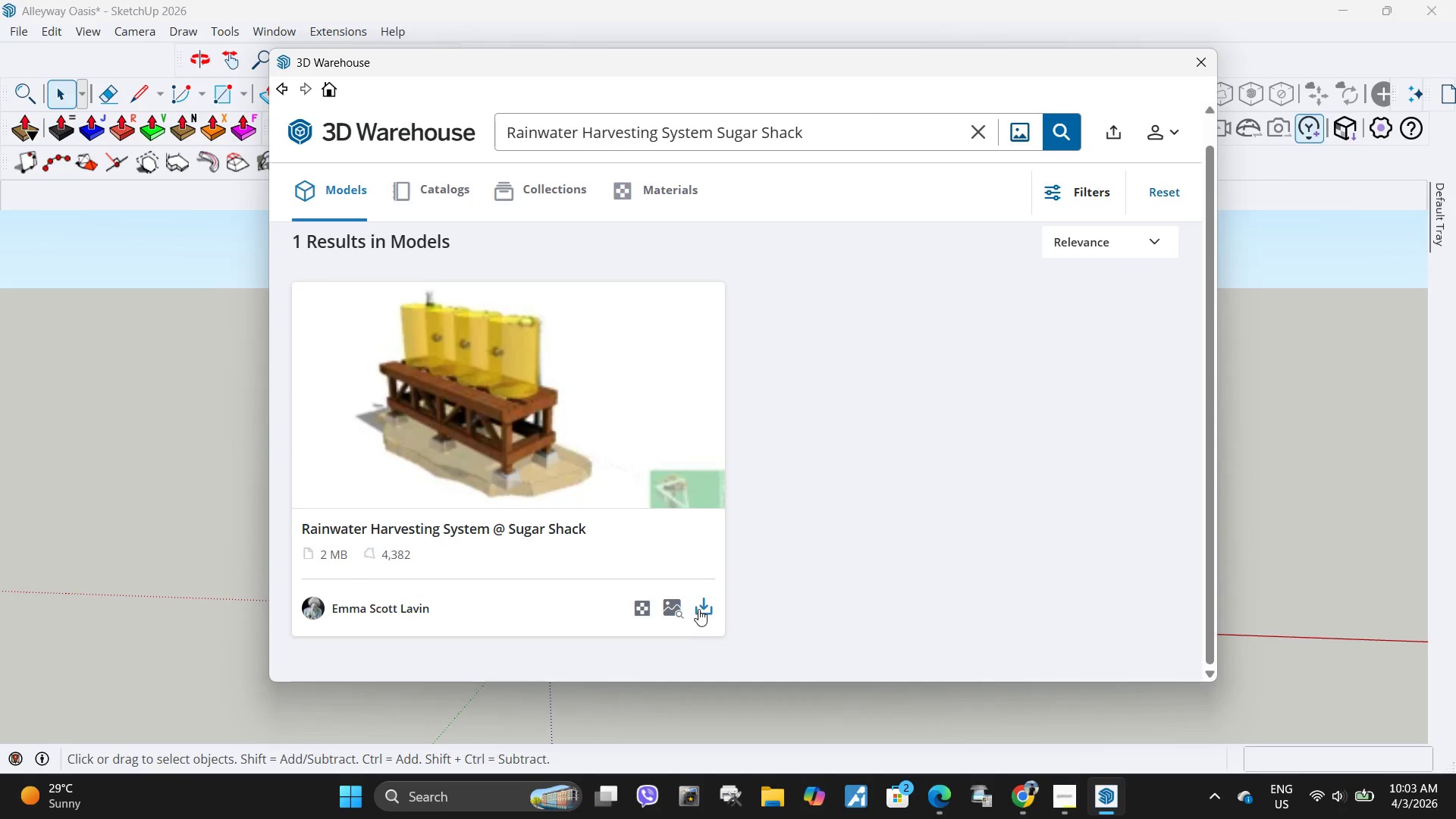 
double_click([701, 604])
 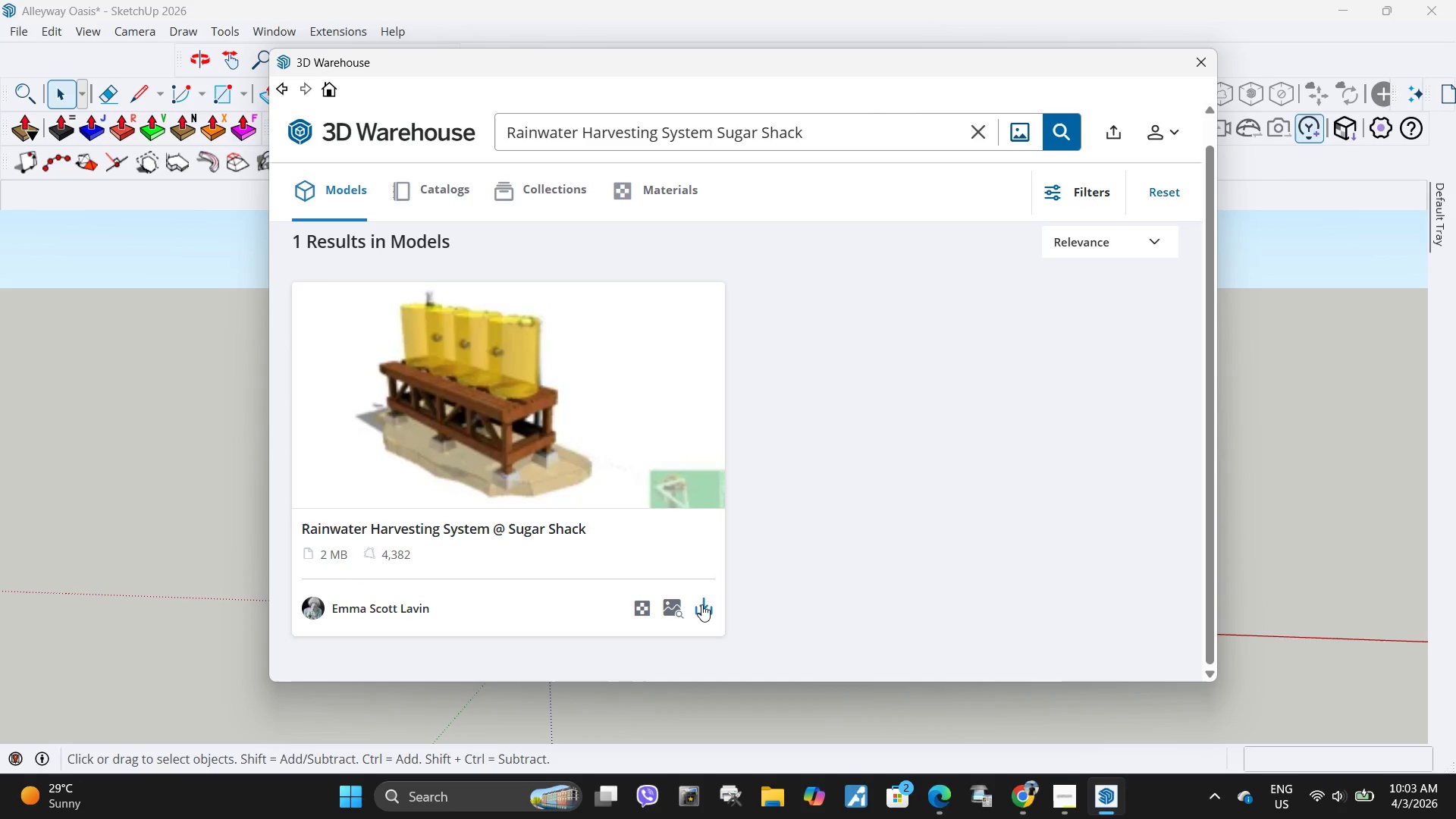 
triple_click([701, 604])
 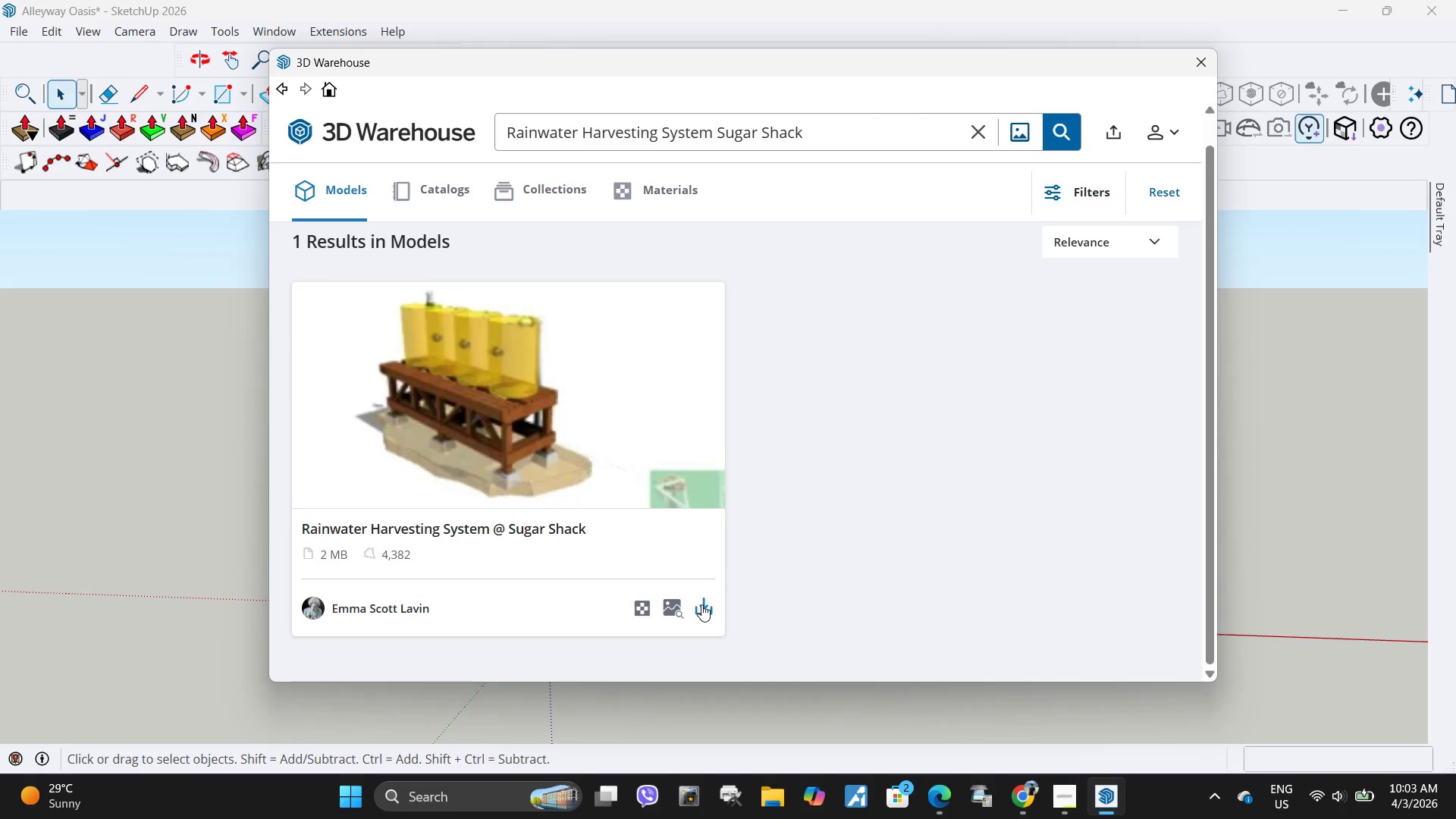 
triple_click([701, 604])
 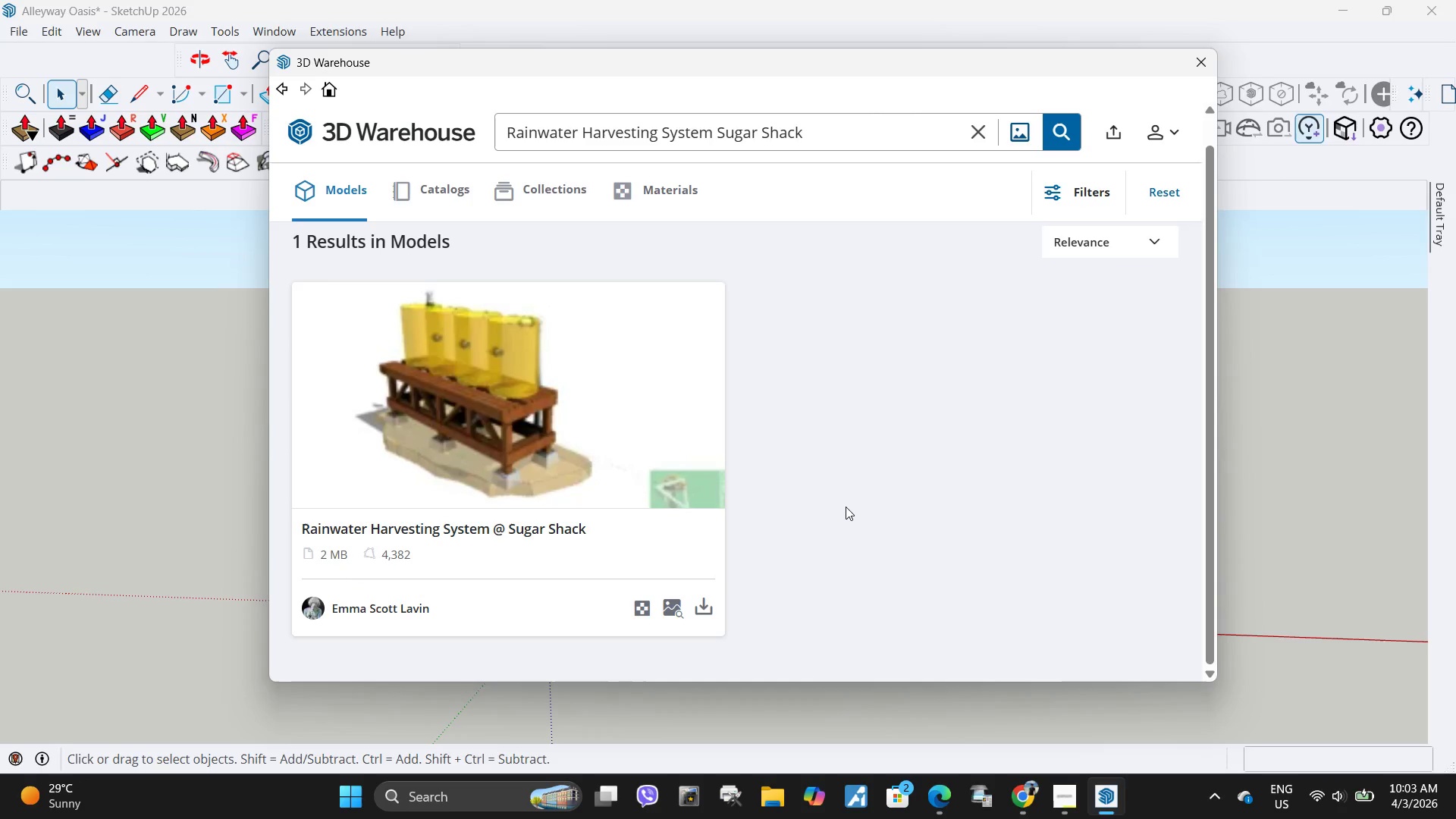 
left_click_drag(start_coordinate=[839, 505], to_coordinate=[846, 507])
 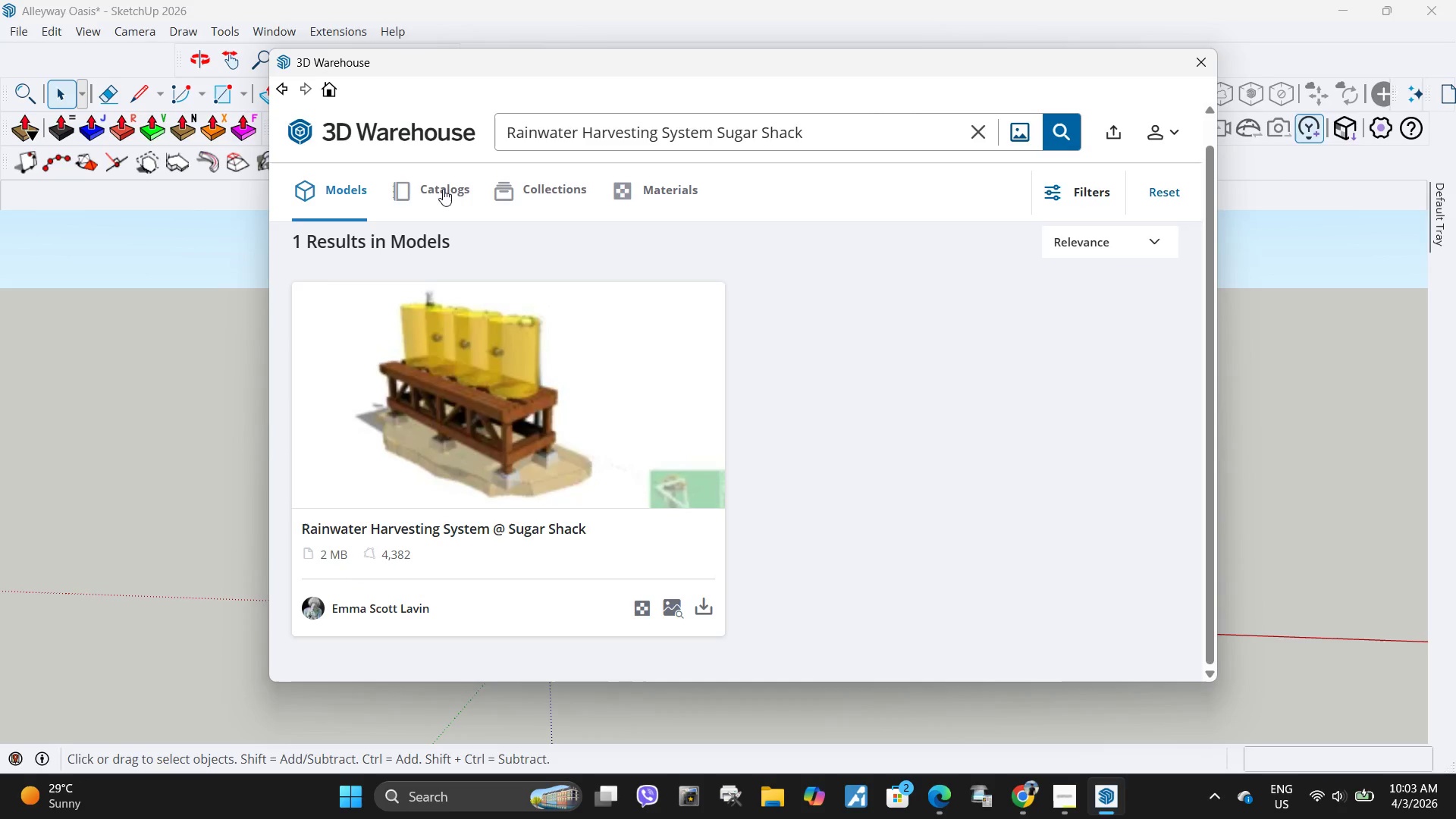 
left_click([438, 195])
 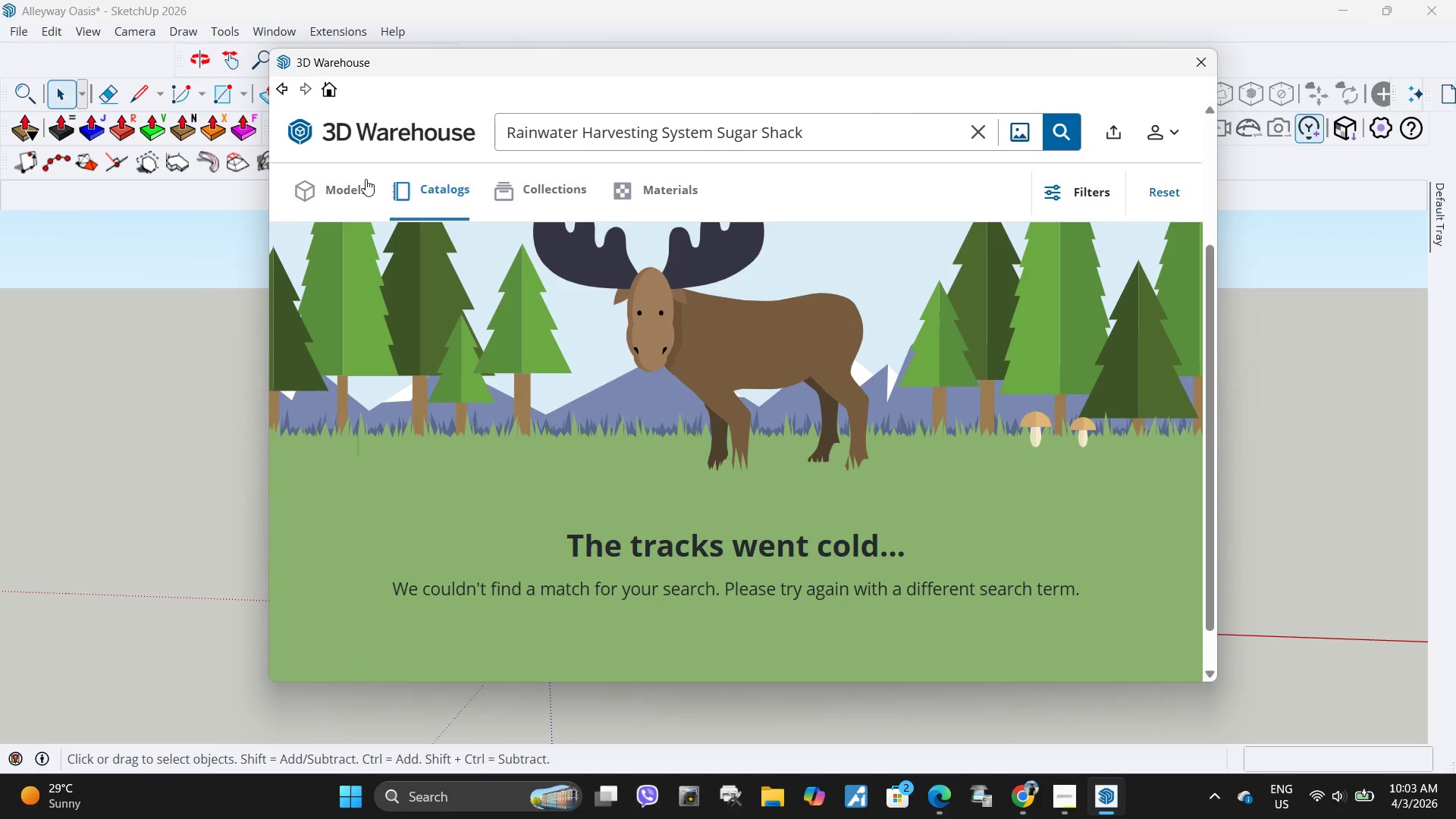 
left_click([354, 190])
 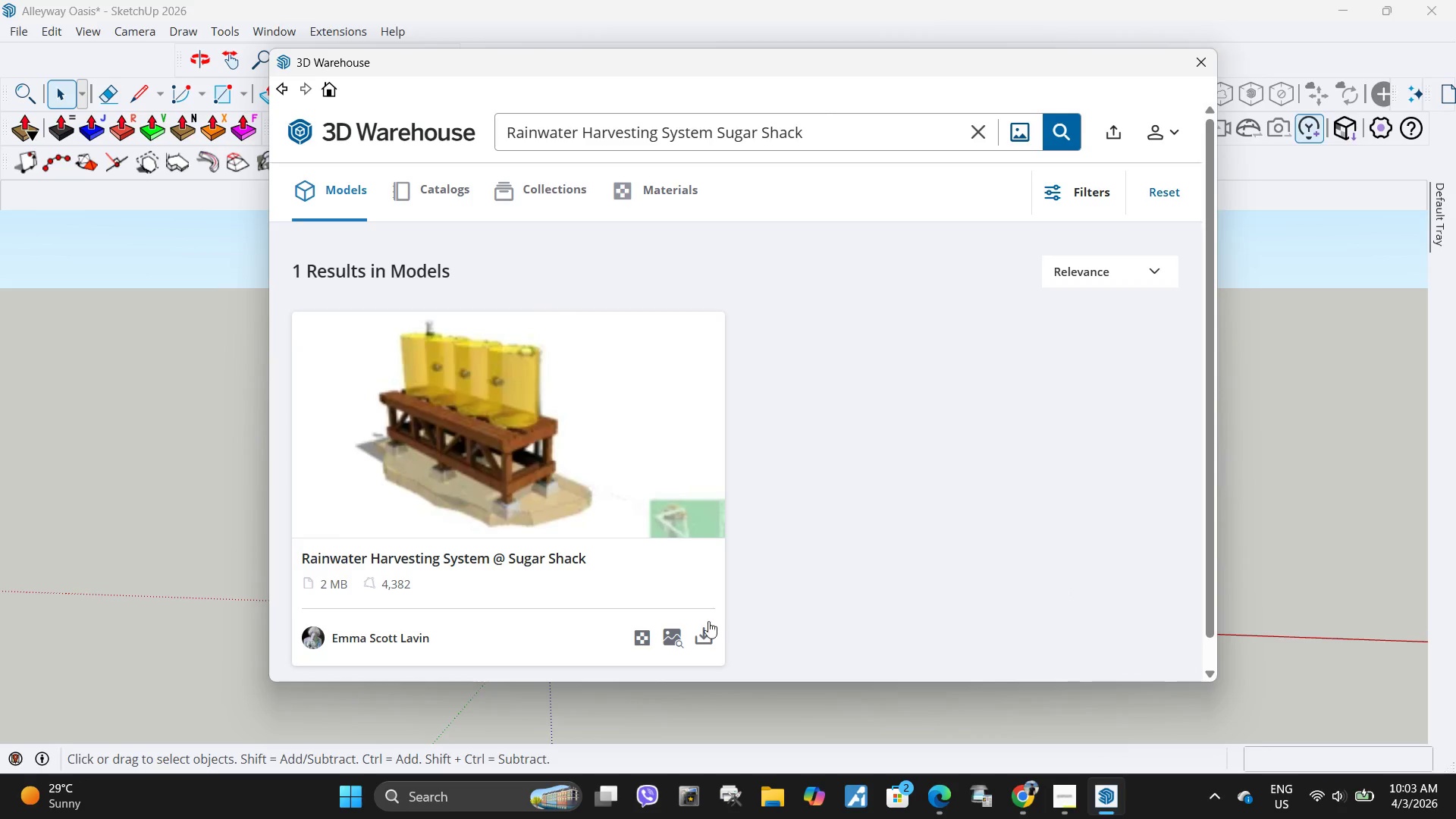 
left_click([693, 650])
 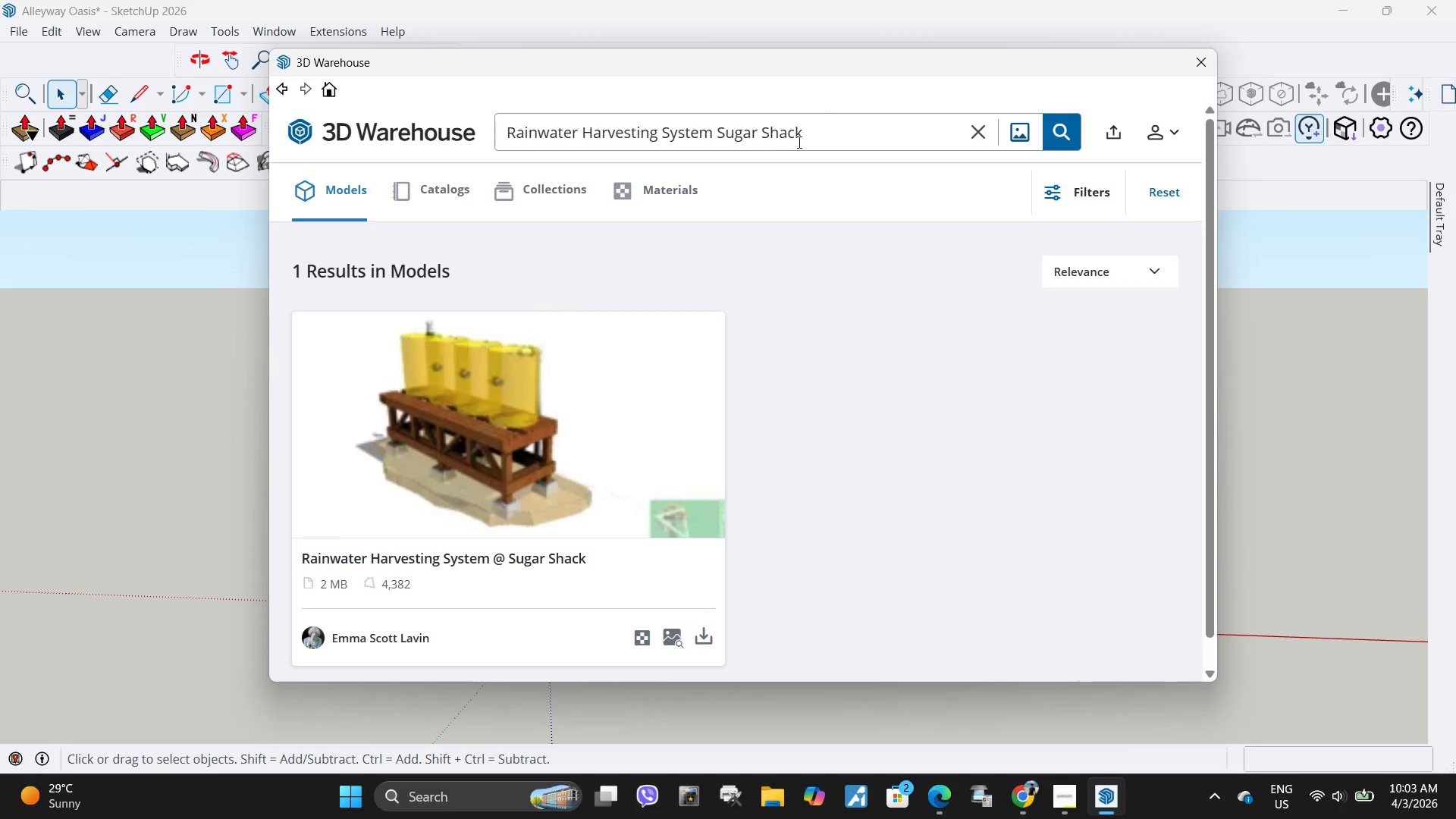 
left_click([816, 136])
 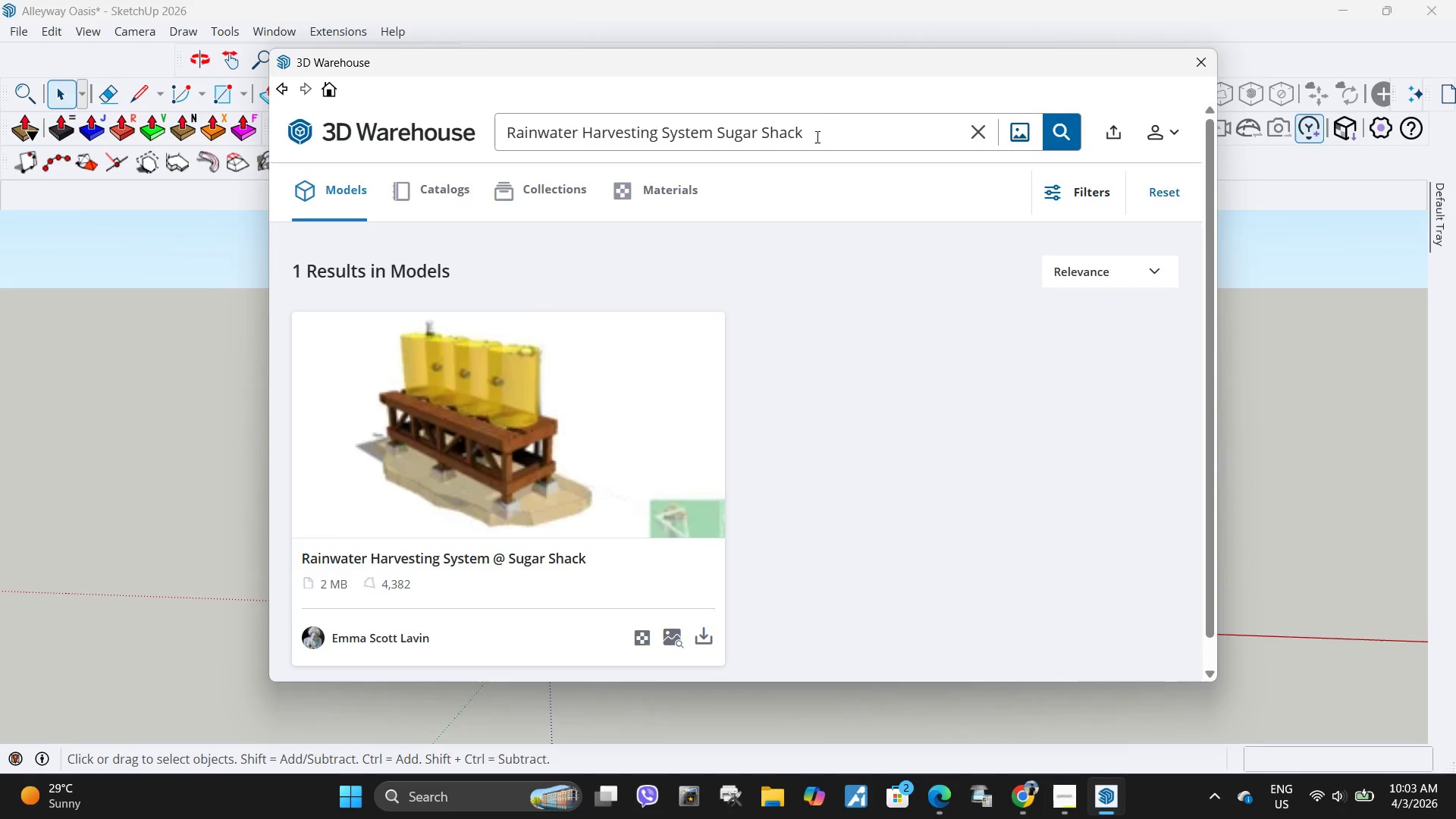 
key(Backspace)
 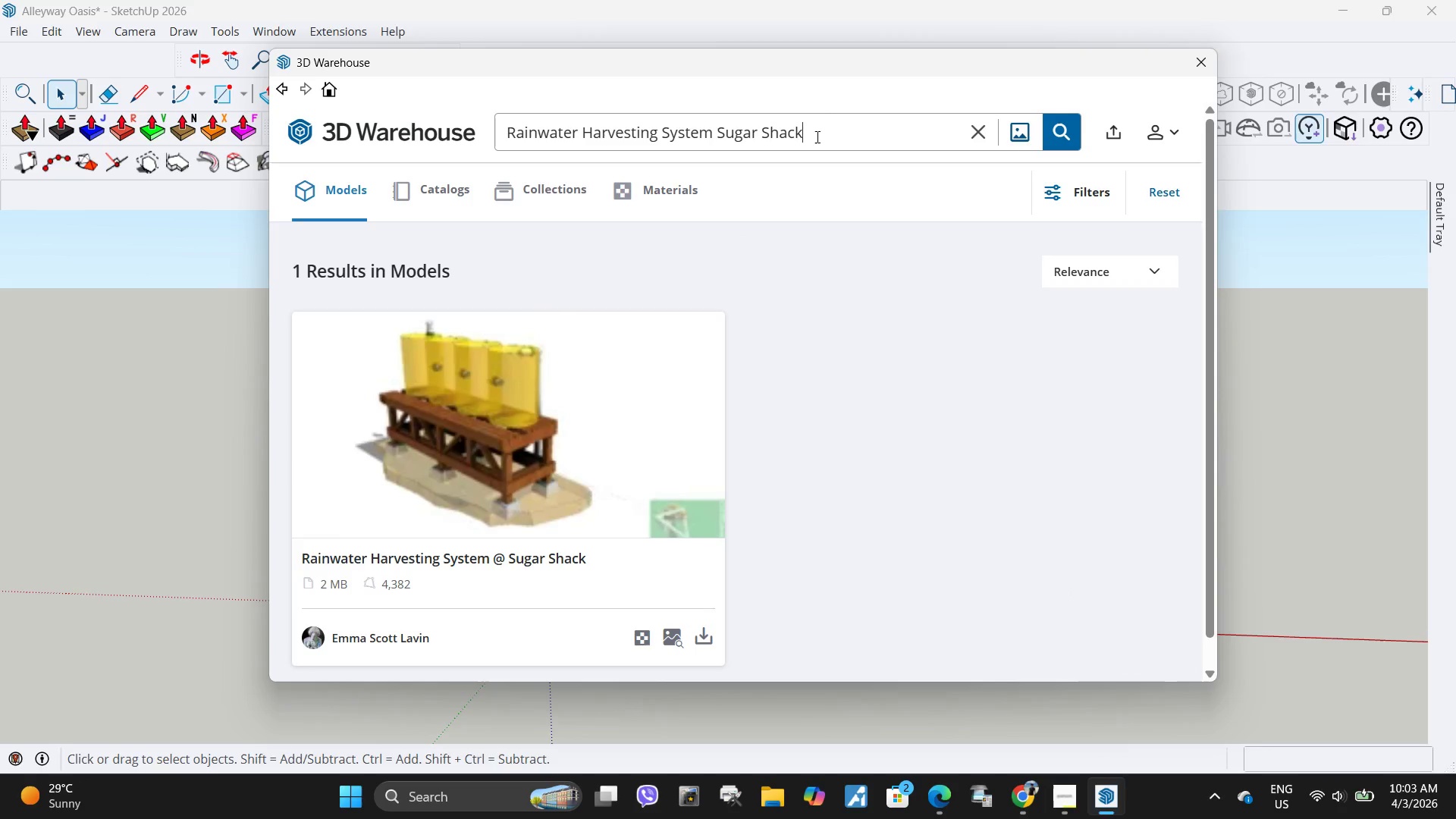 
key(K)
 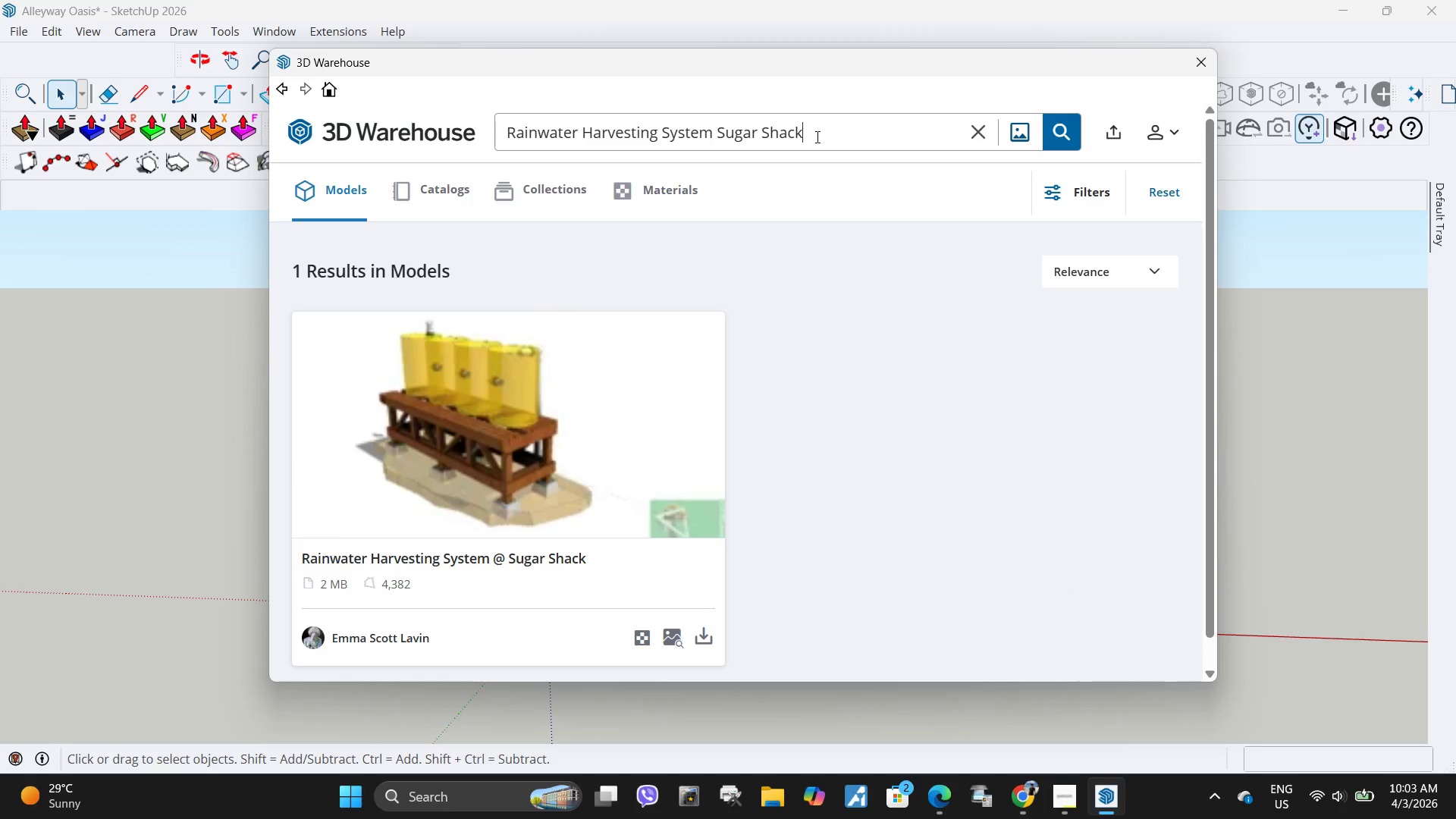 
key(Enter)
 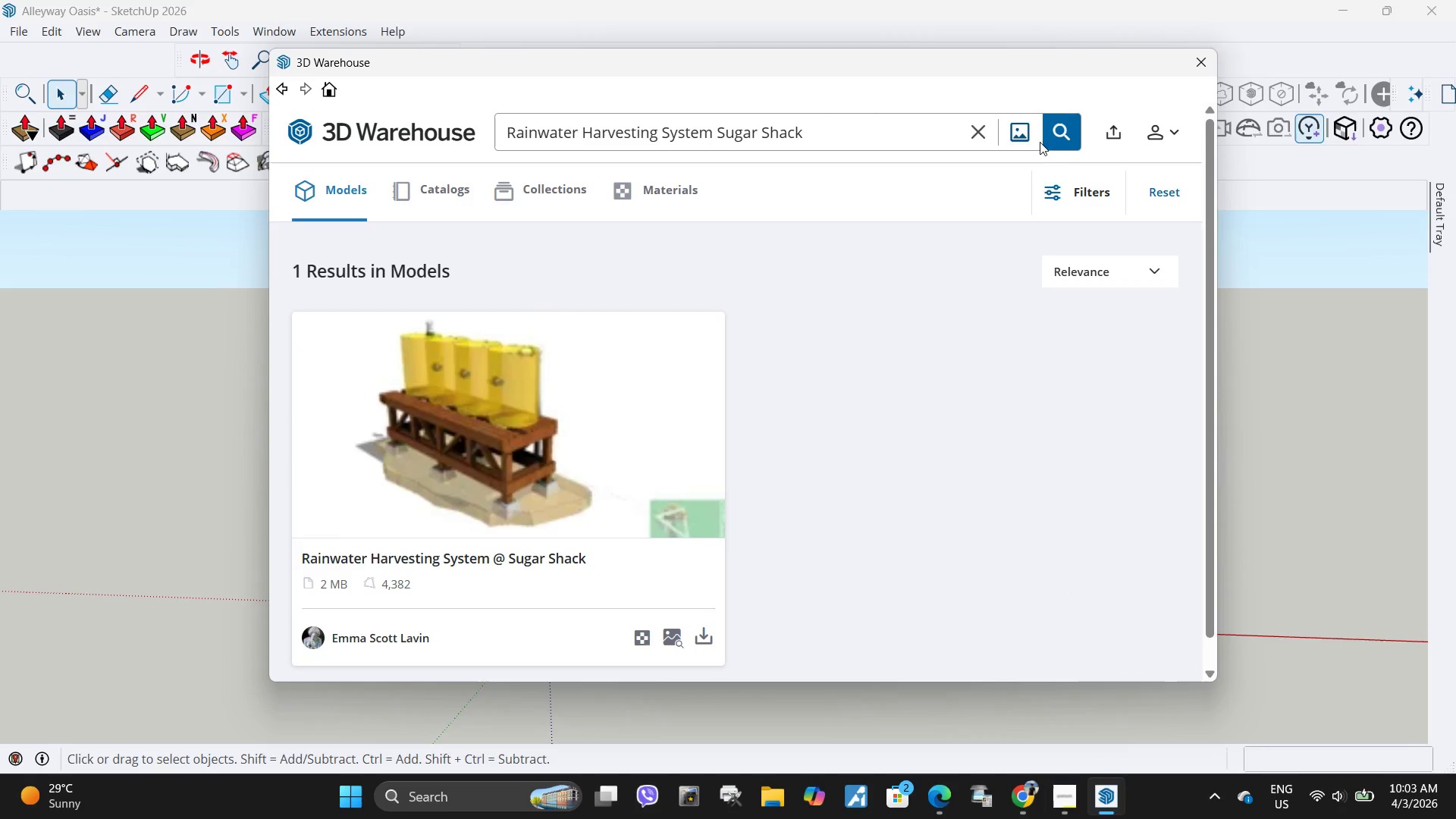 
left_click([1065, 136])
 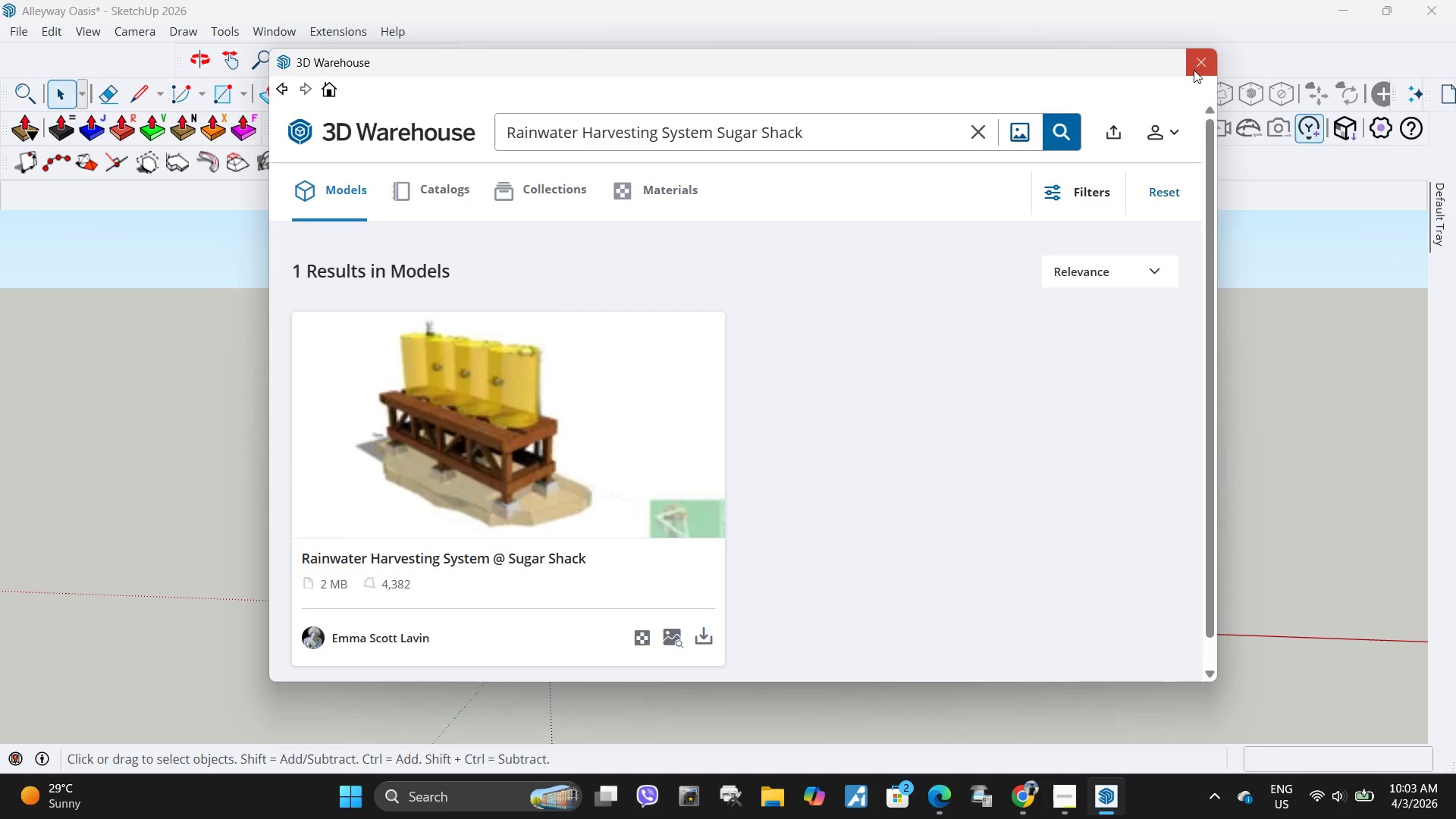 
left_click([1194, 70])
 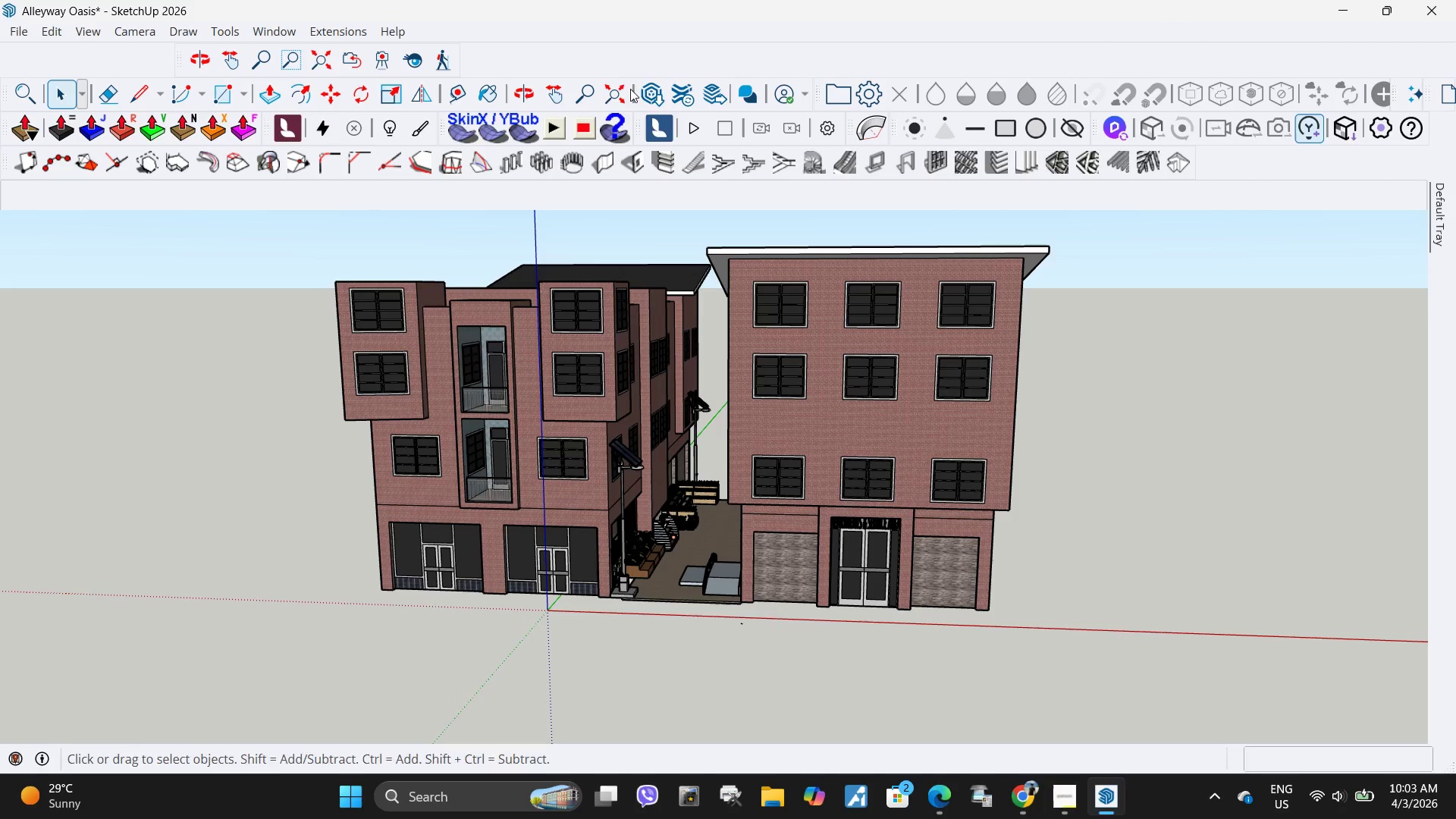 
left_click([648, 95])
 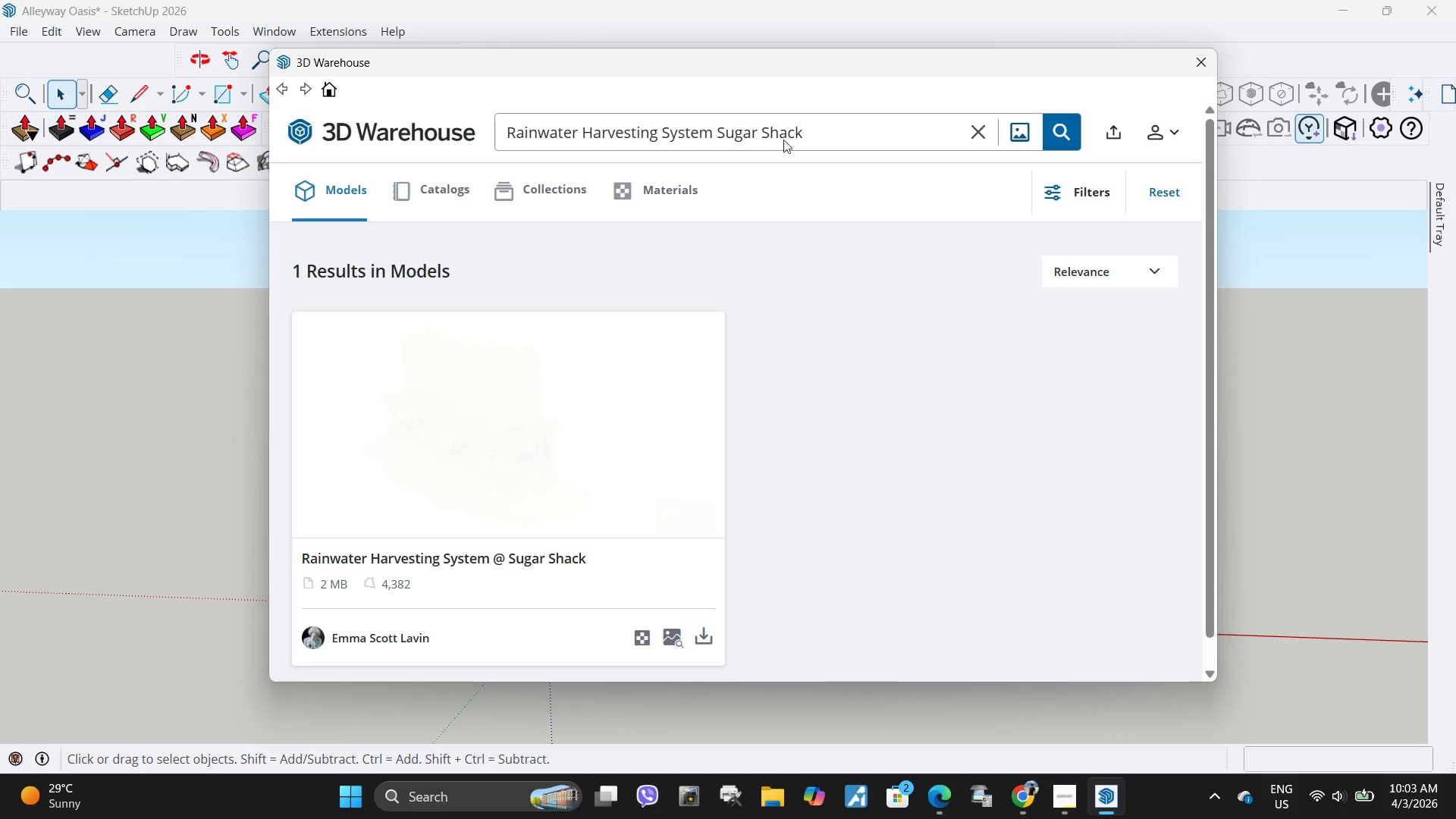 
left_click([698, 635])
 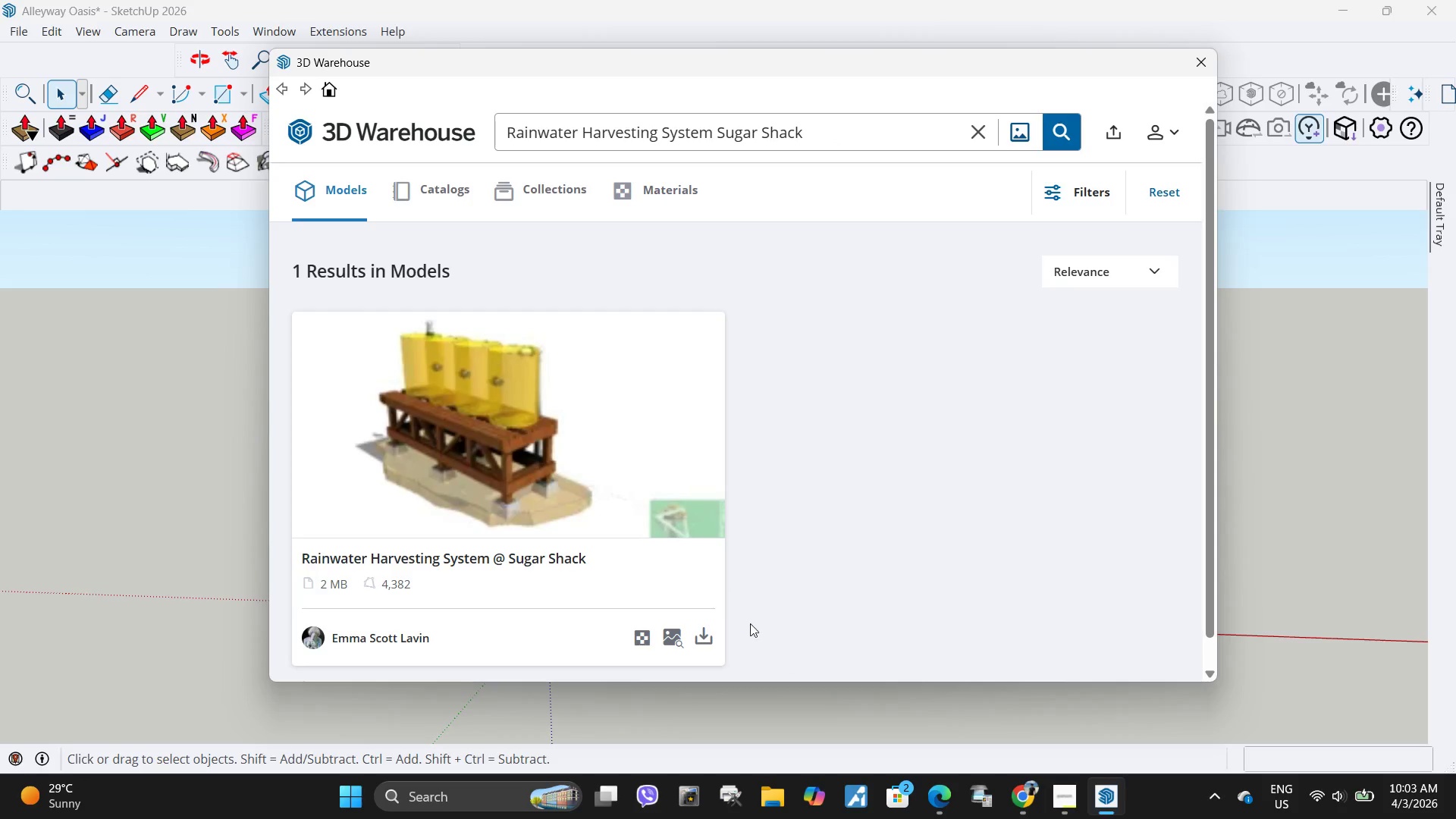 
left_click([461, 514])
 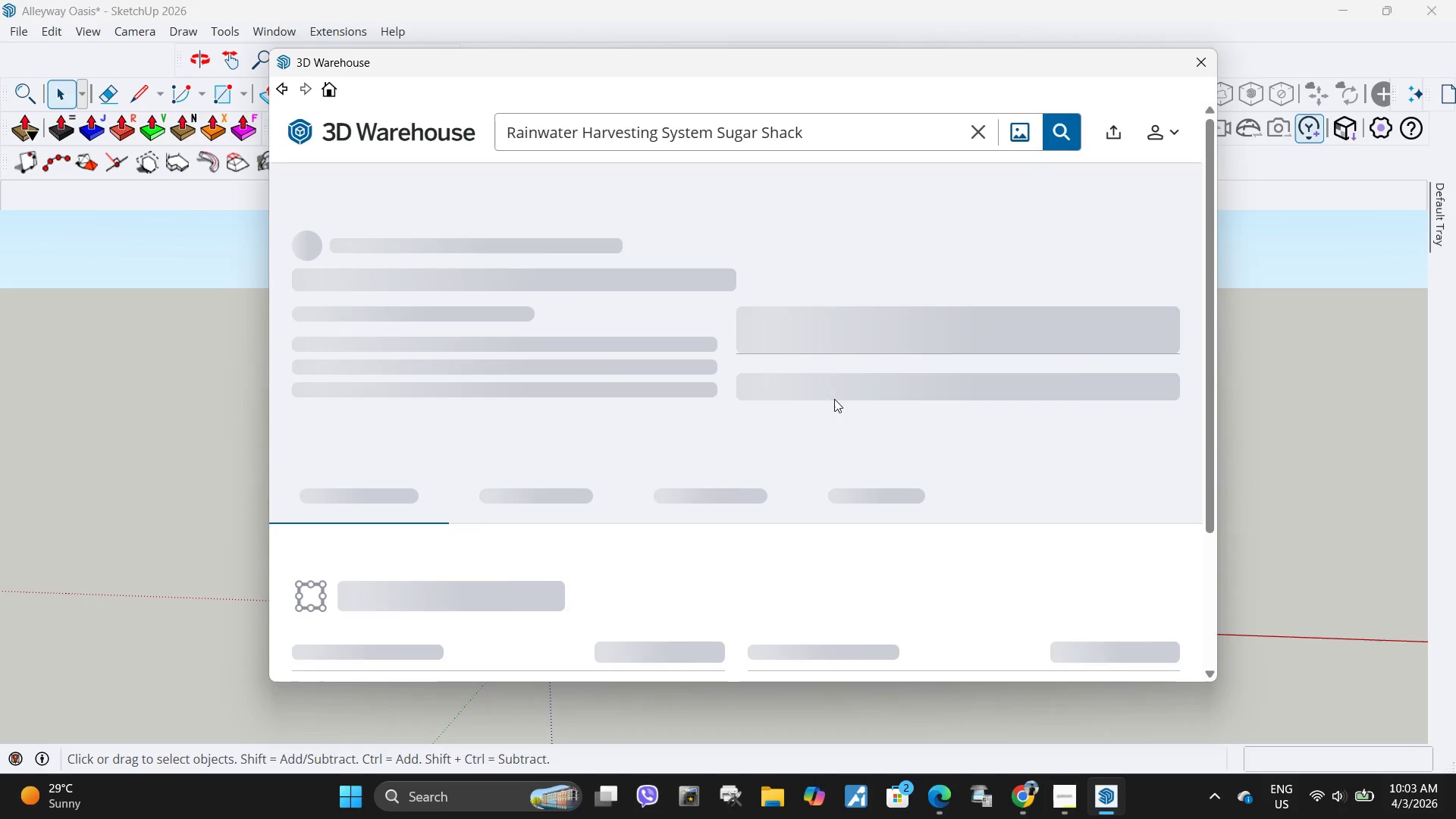 
scroll: coordinate [858, 409], scroll_direction: down, amount: 4.0
 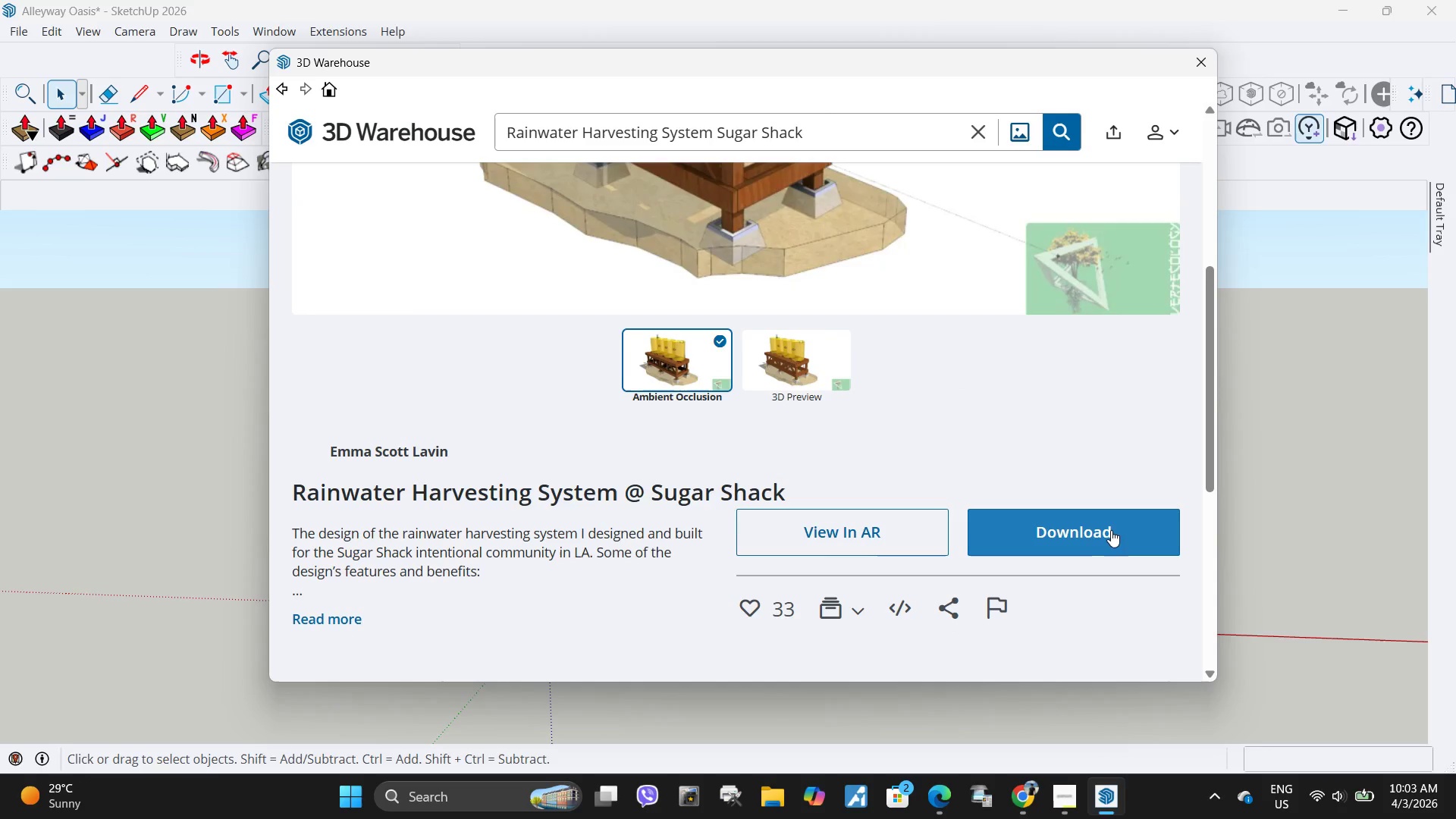 
left_click([1111, 530])
 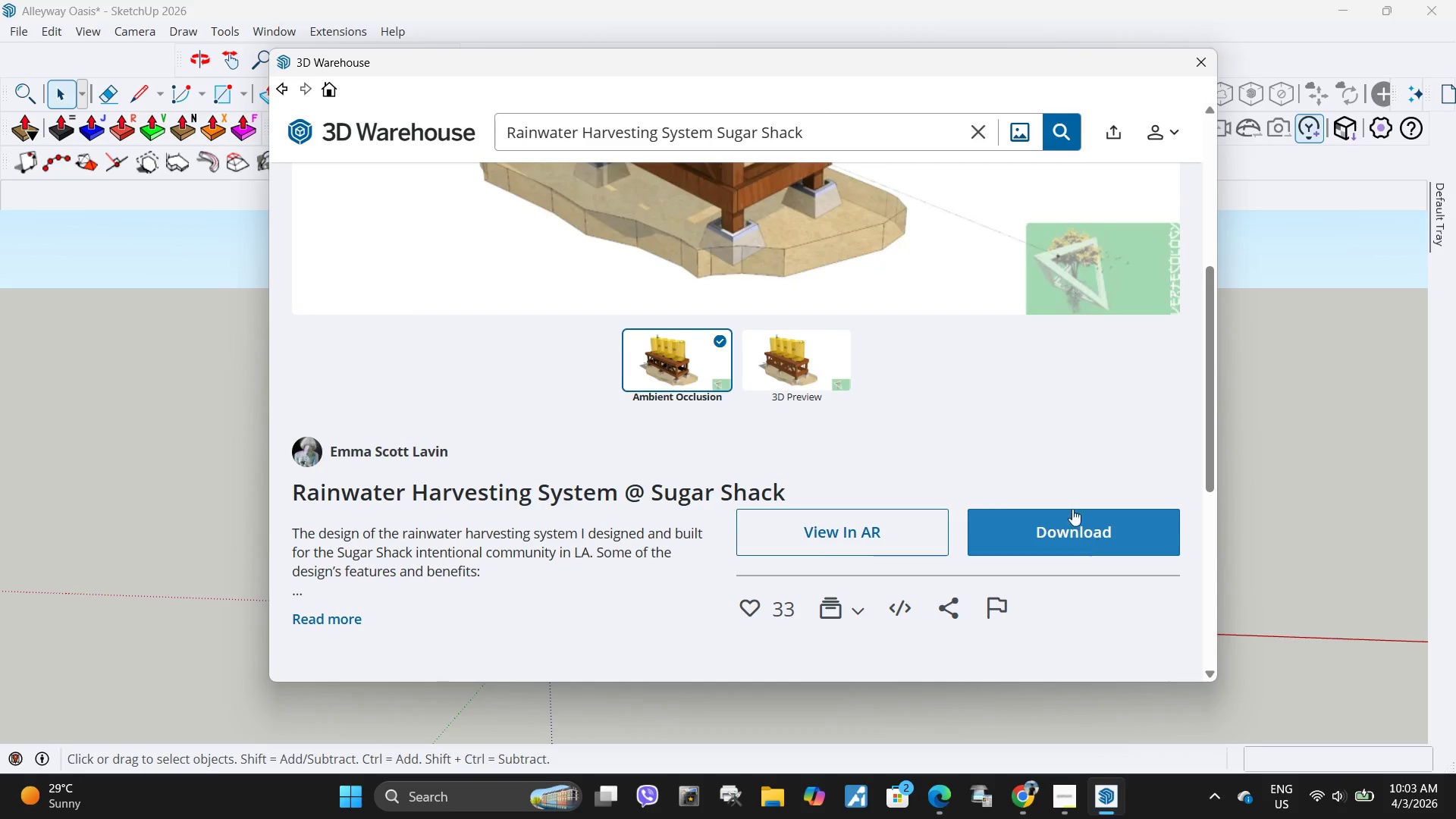 
scroll: coordinate [902, 246], scroll_direction: up, amount: 5.0
 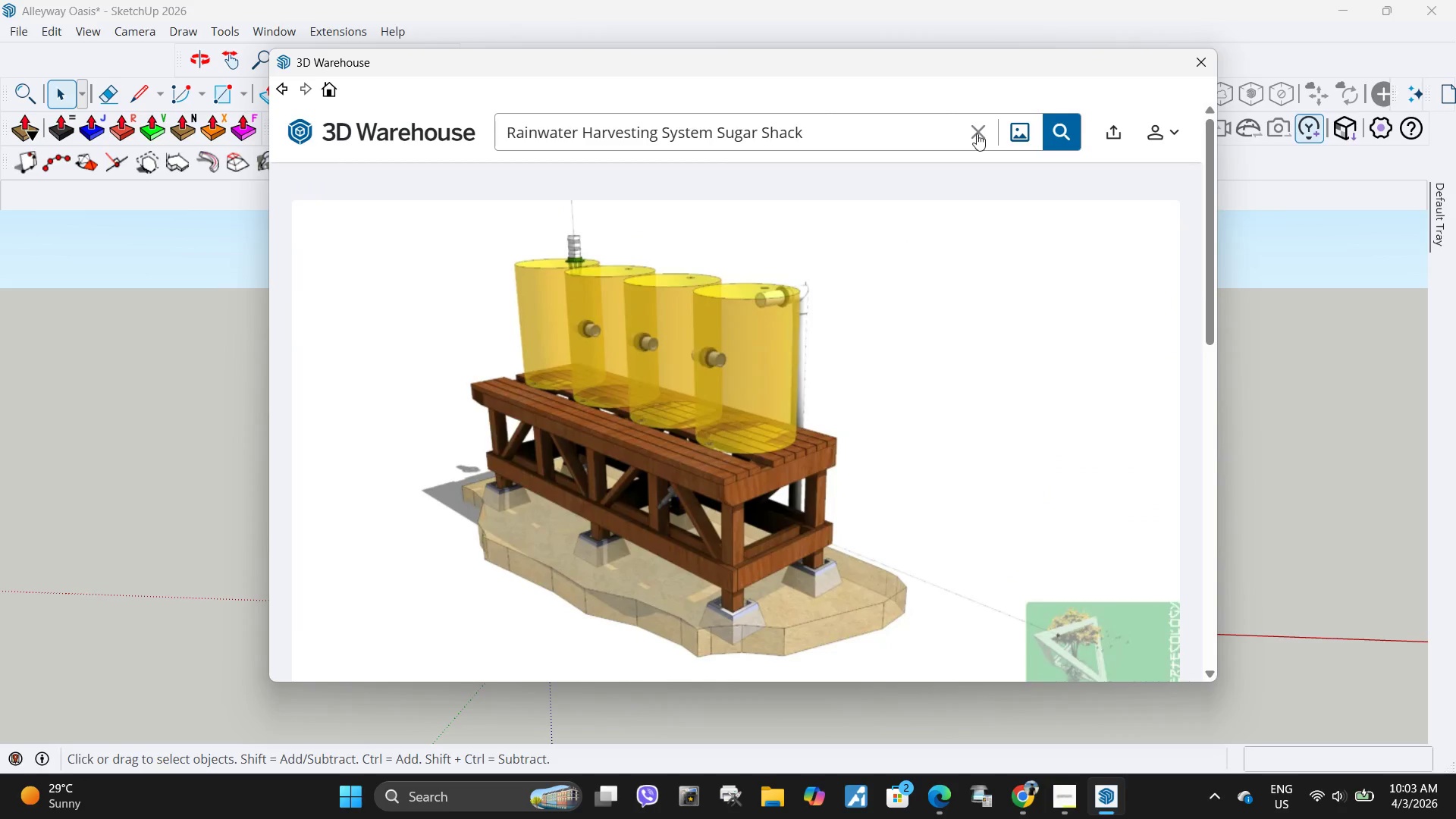 
left_click([980, 132])
 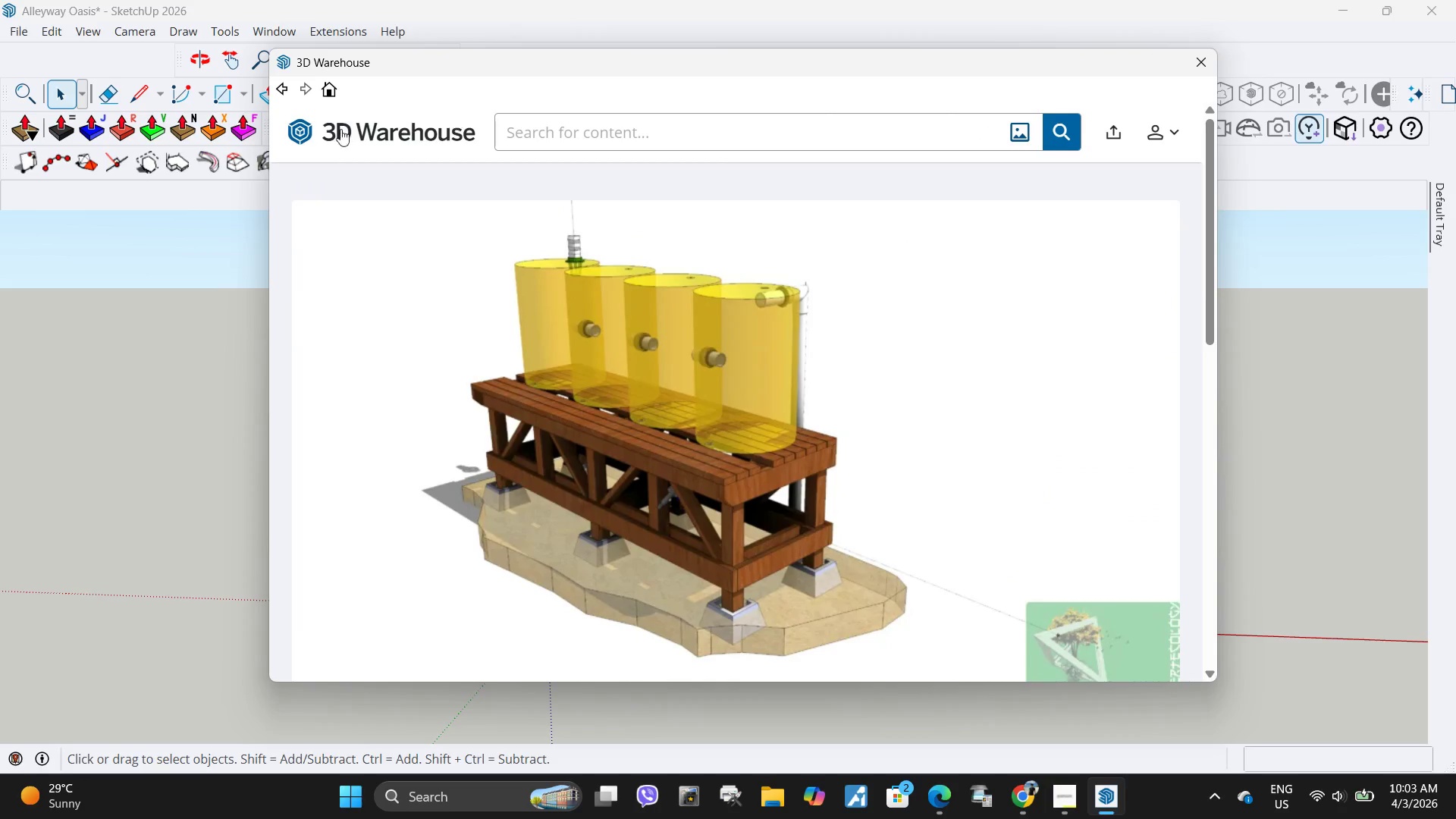 
left_click([282, 82])
 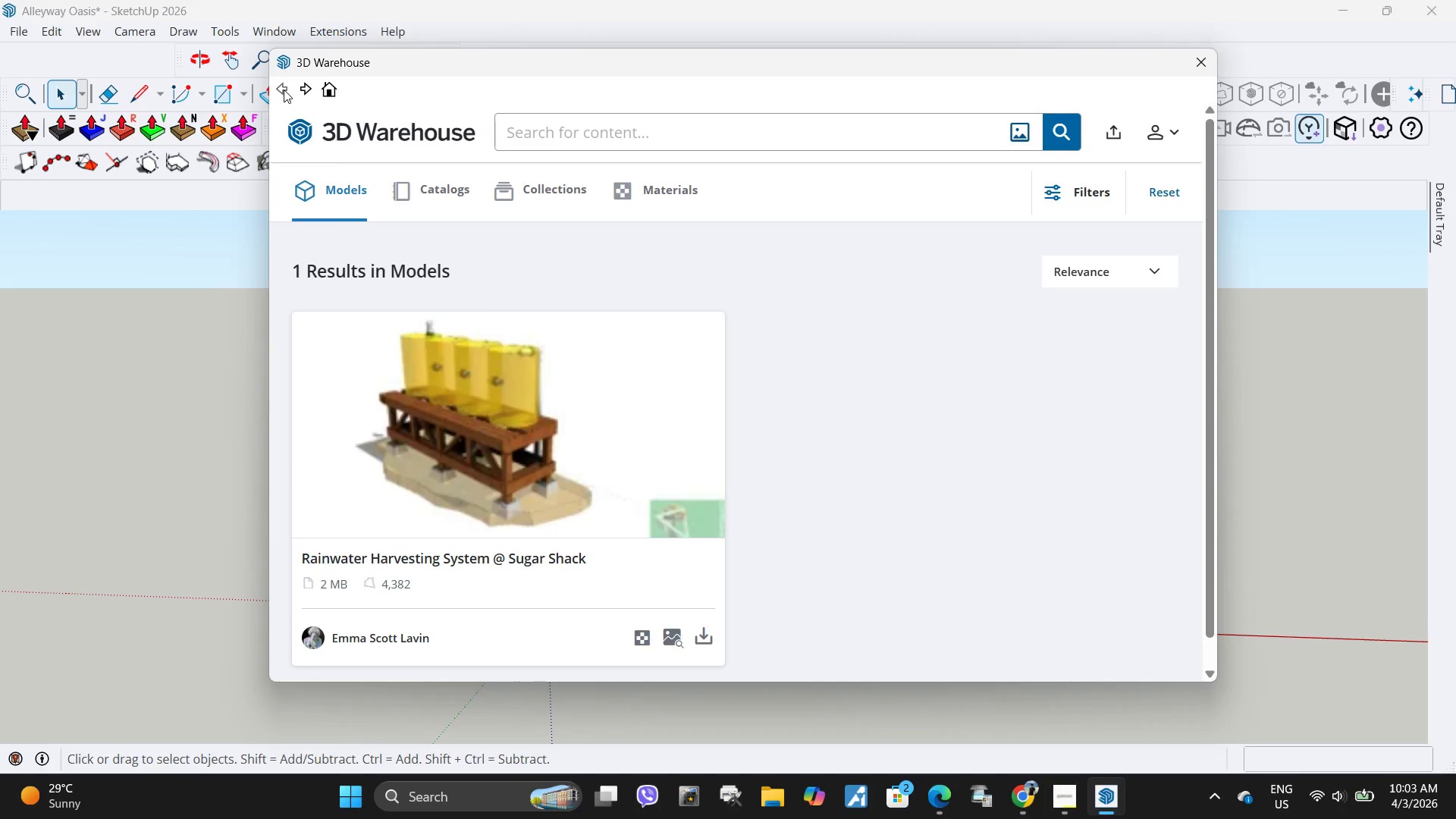 
left_click([284, 89])
 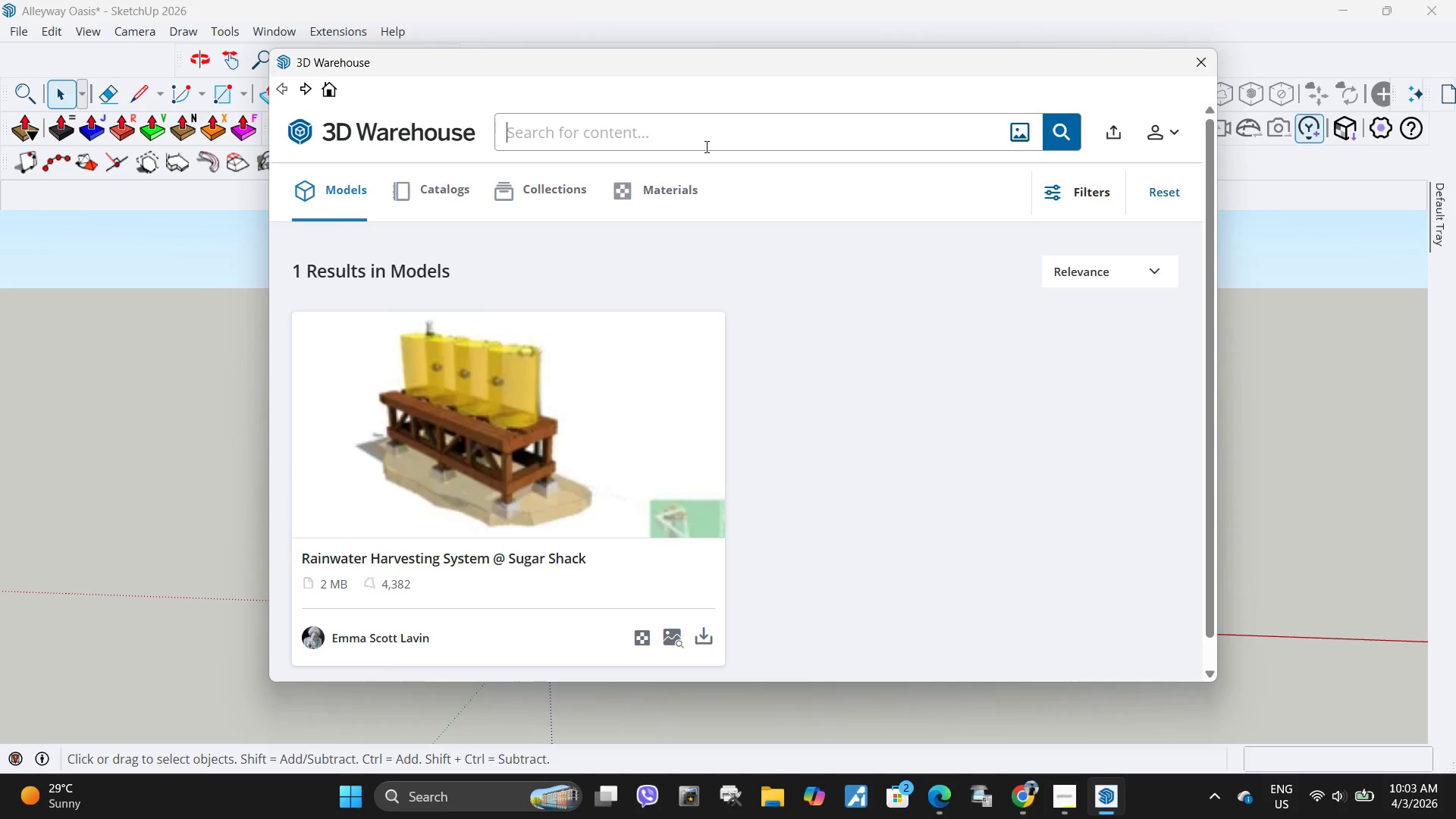 
left_click([705, 146])
 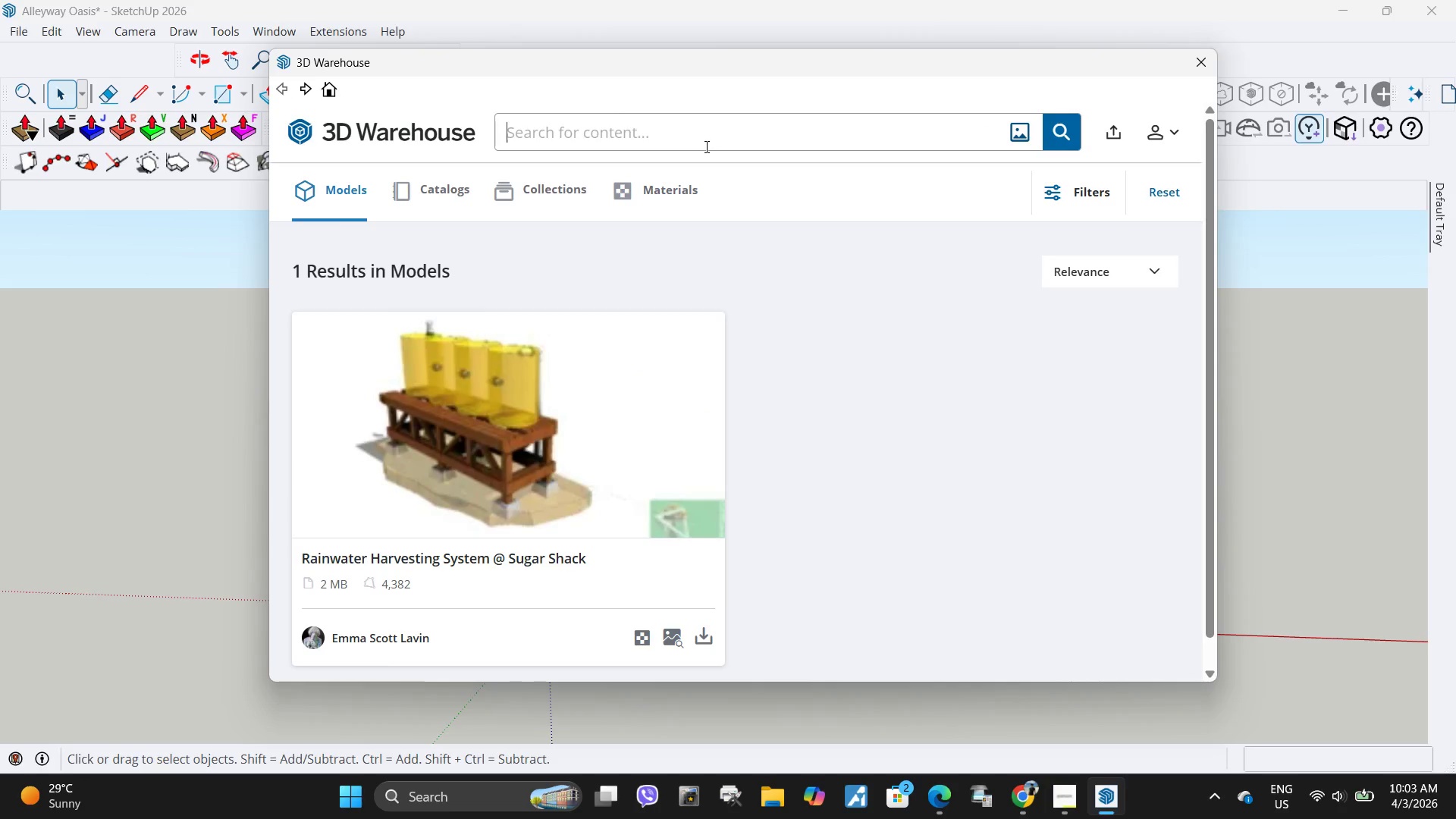 
type(rainwater)
 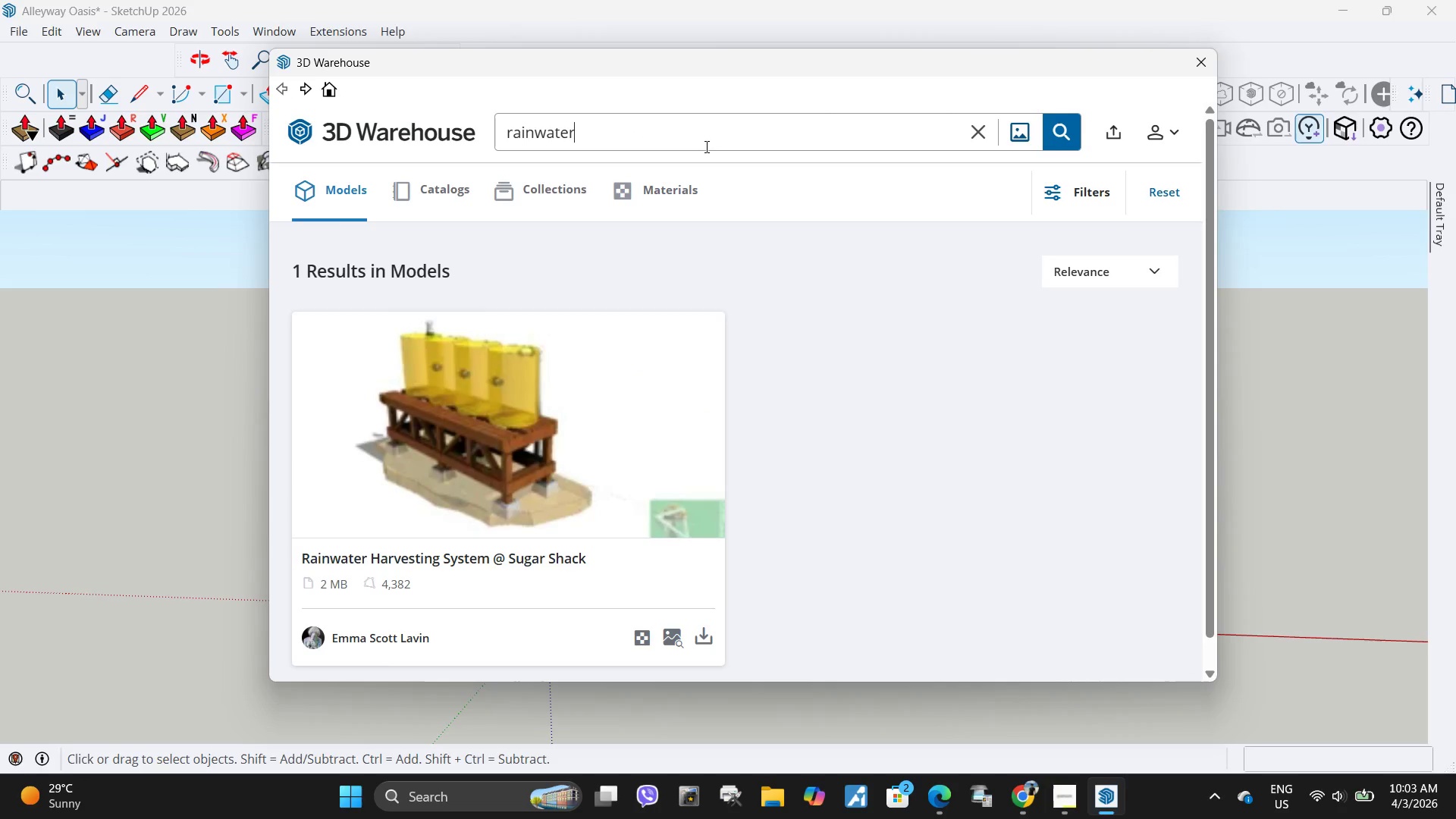 
key(Enter)
 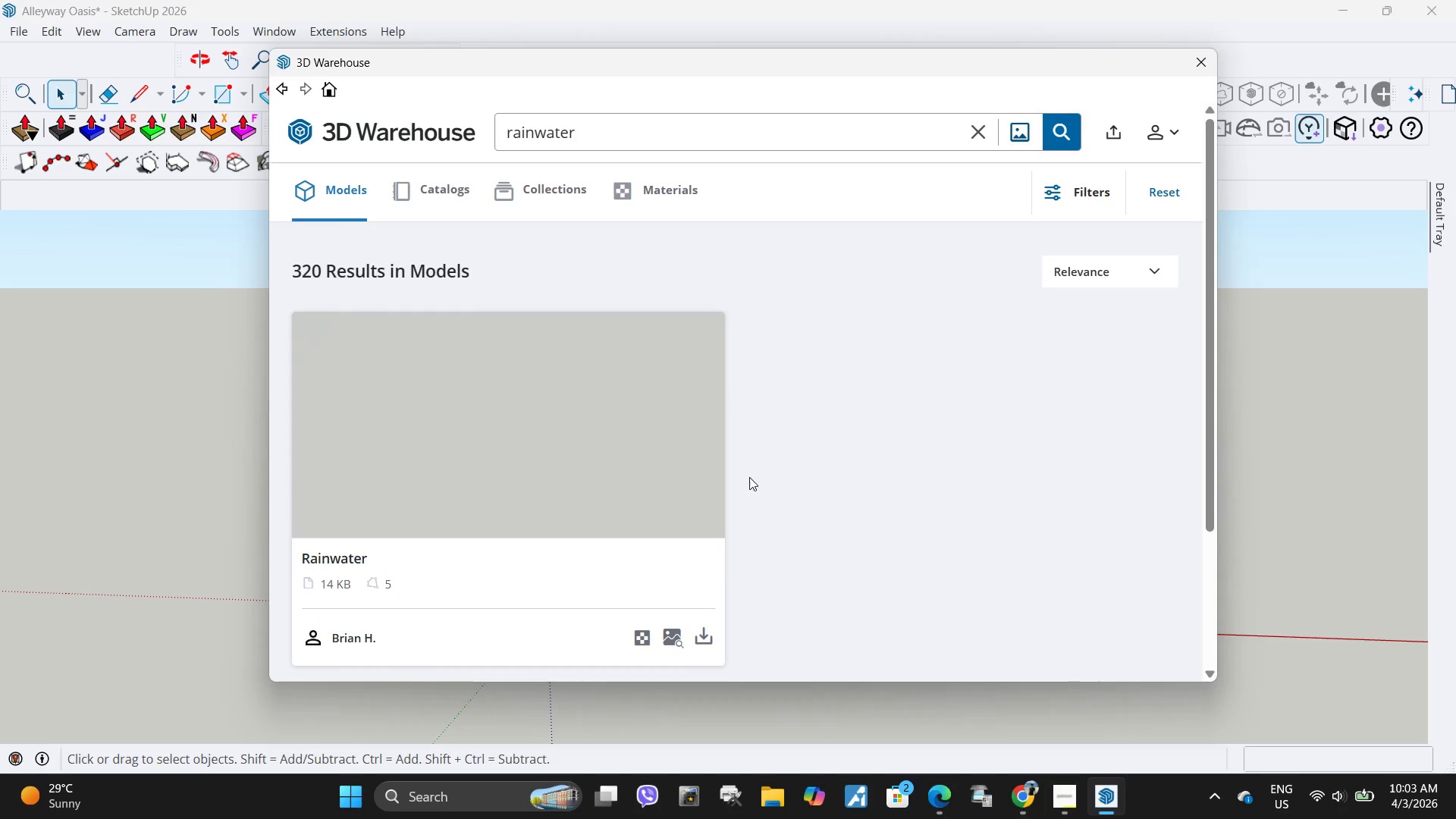 
left_click([695, 635])
 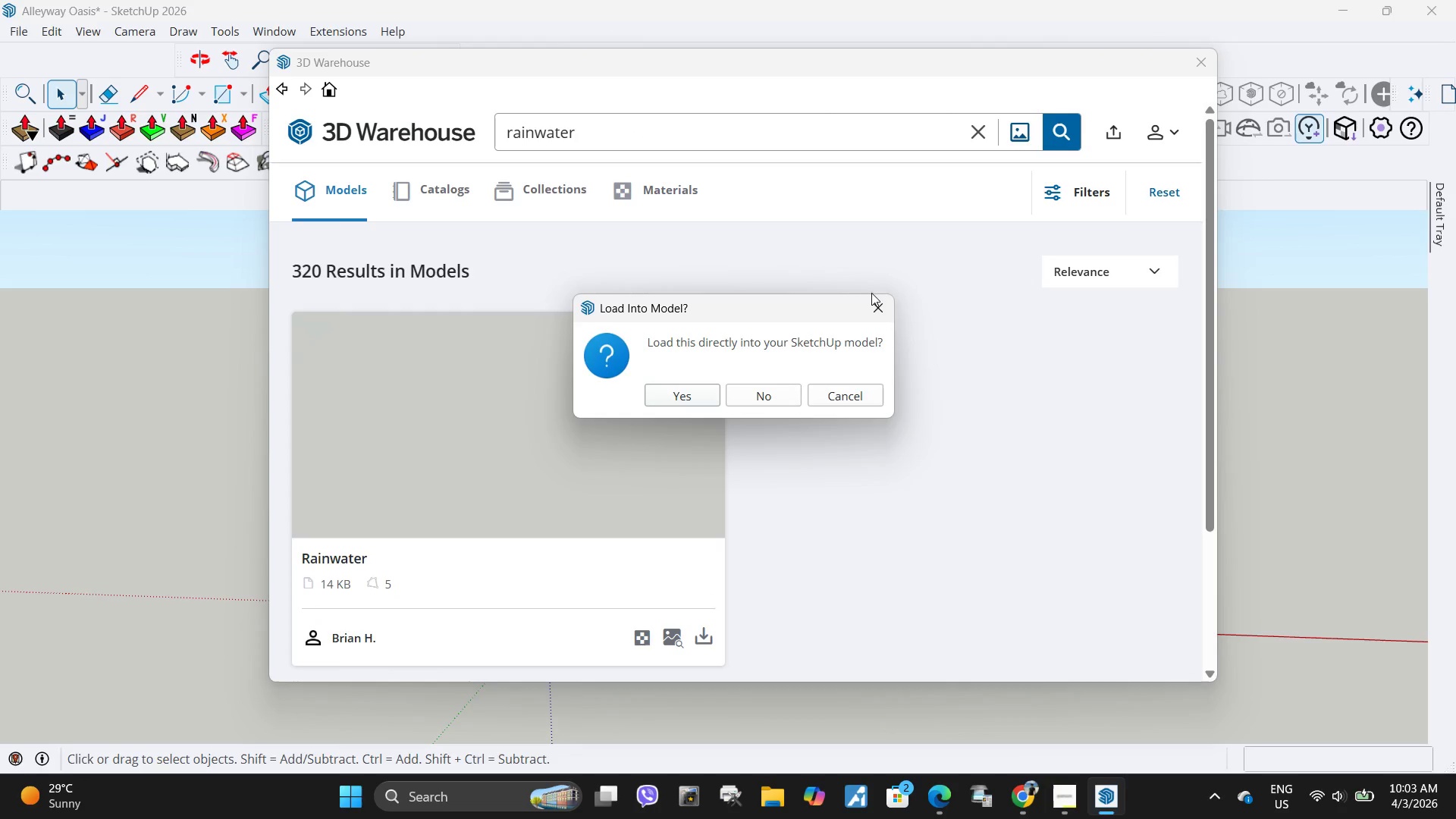 
left_click([880, 311])
 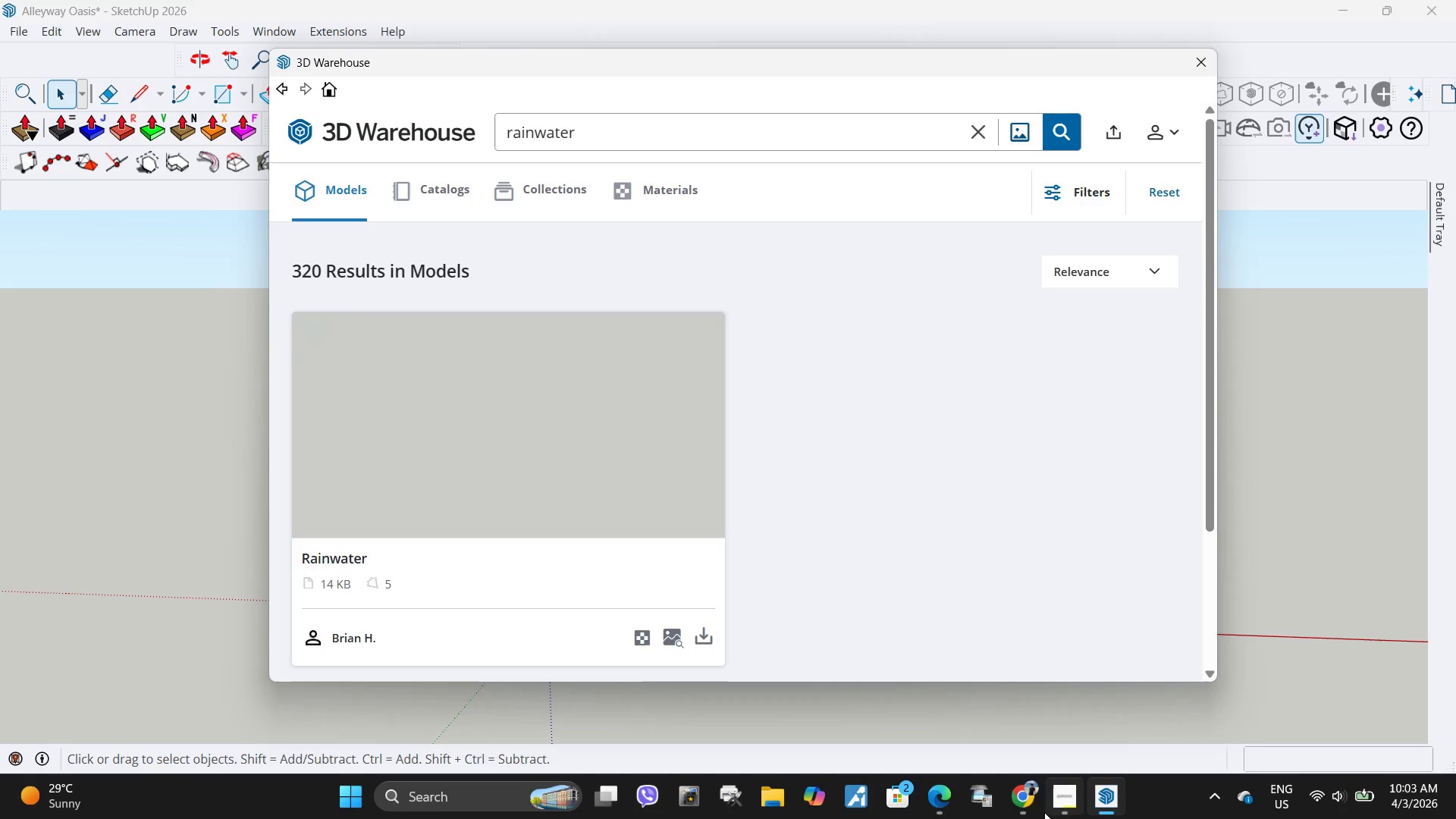 
left_click([1009, 809])
 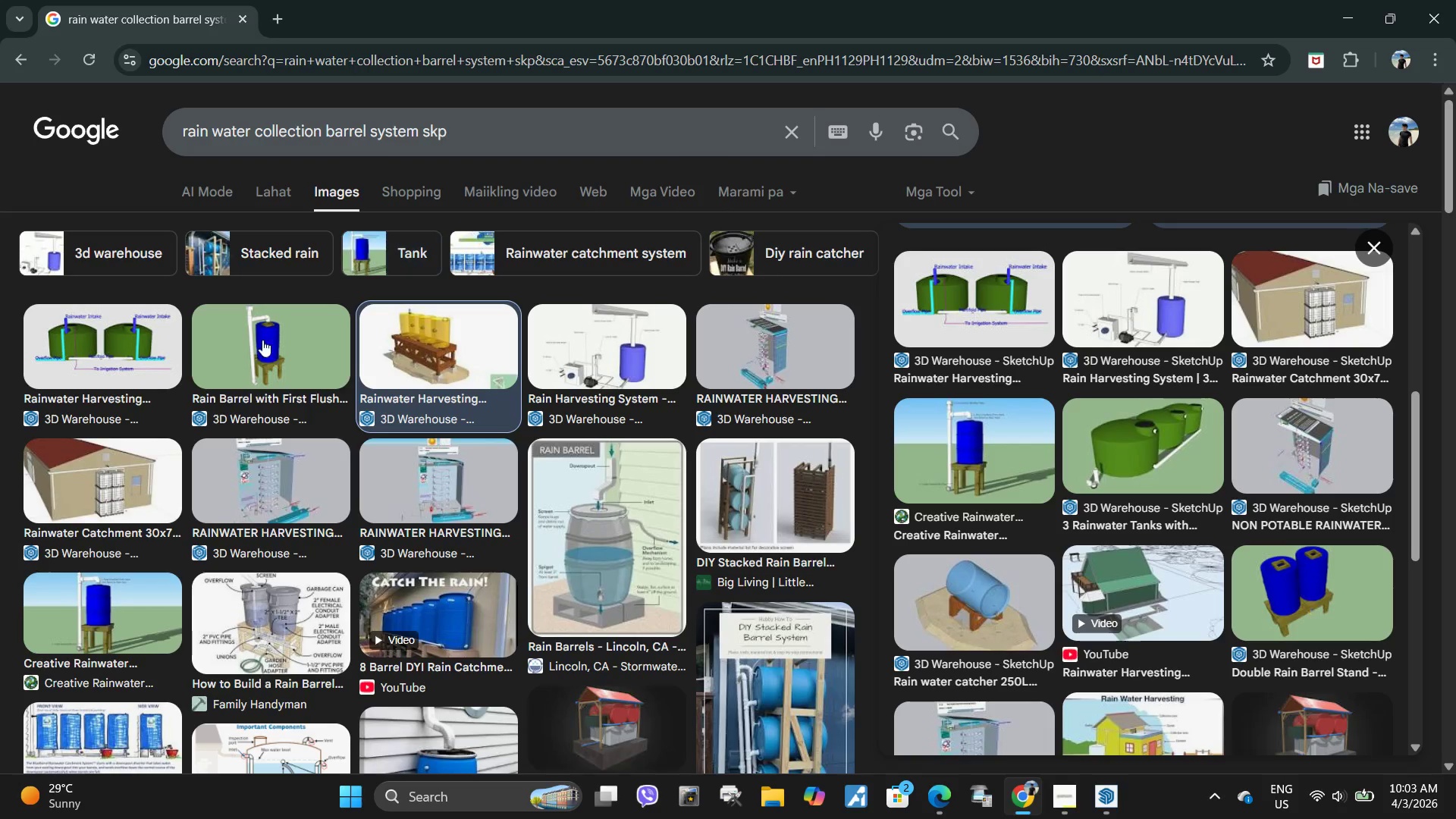 
left_click([234, 374])
 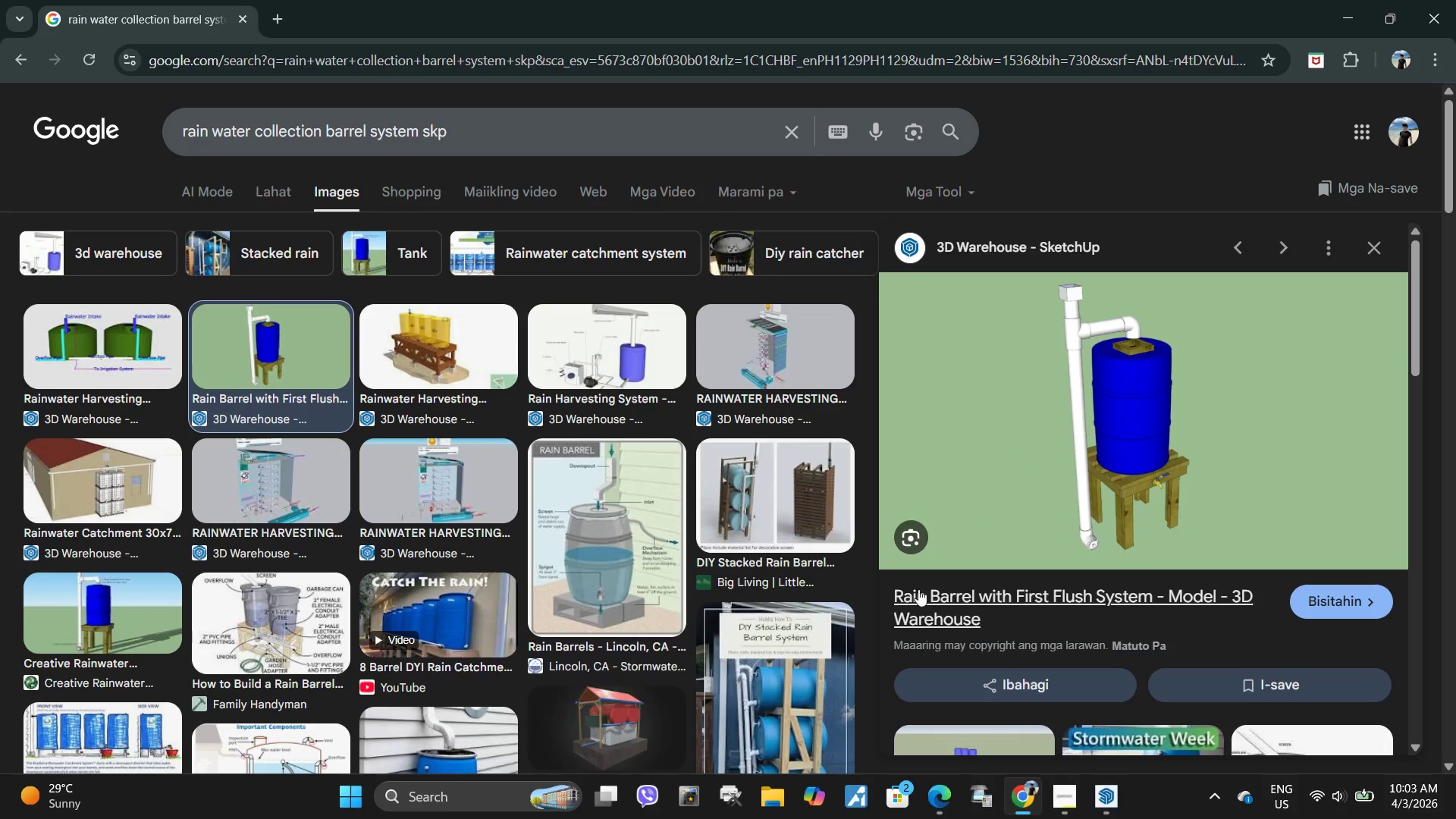 
scroll: coordinate [936, 550], scroll_direction: down, amount: 7.0
 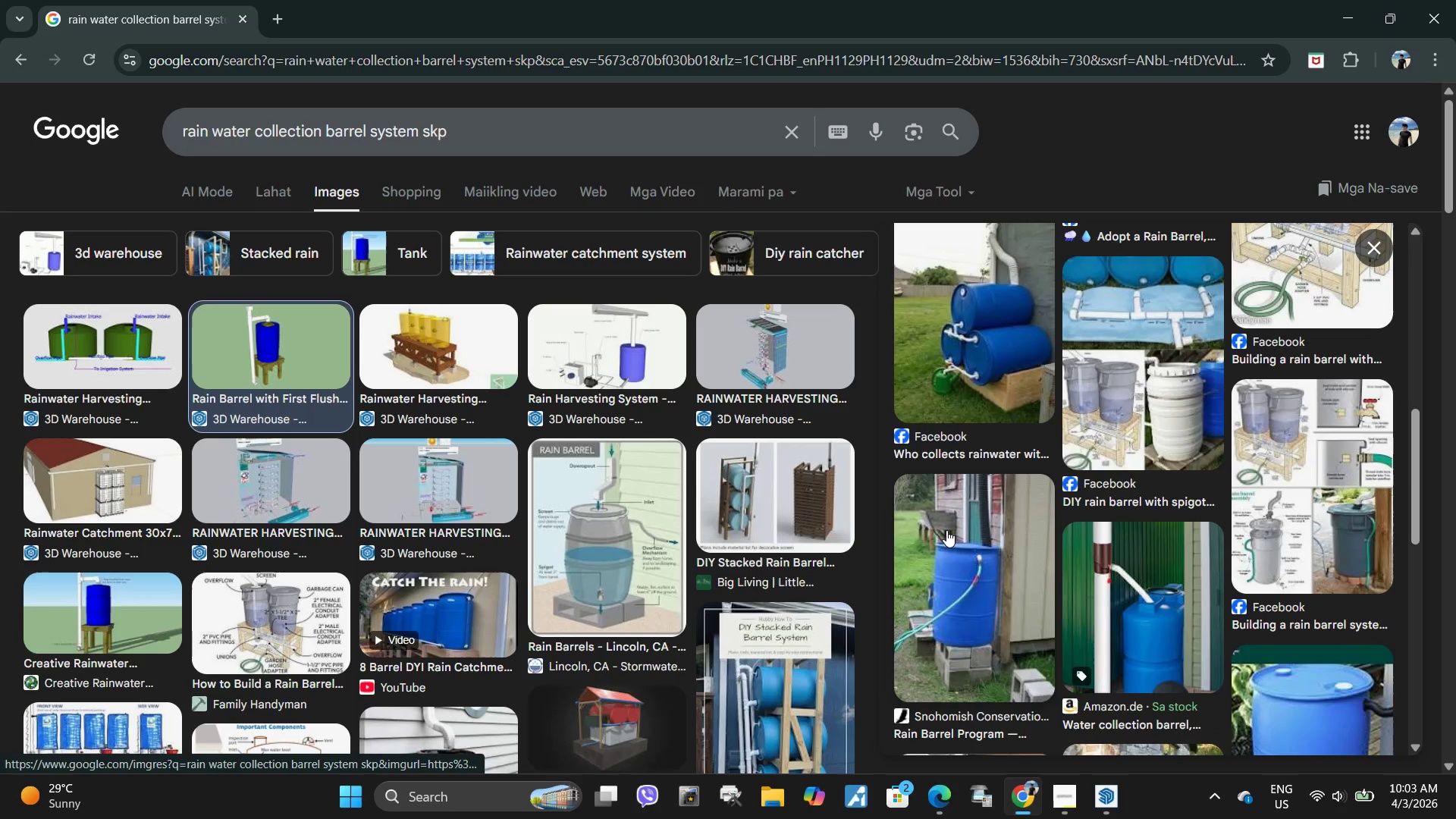 
scroll: coordinate [959, 439], scroll_direction: up, amount: 6.0
 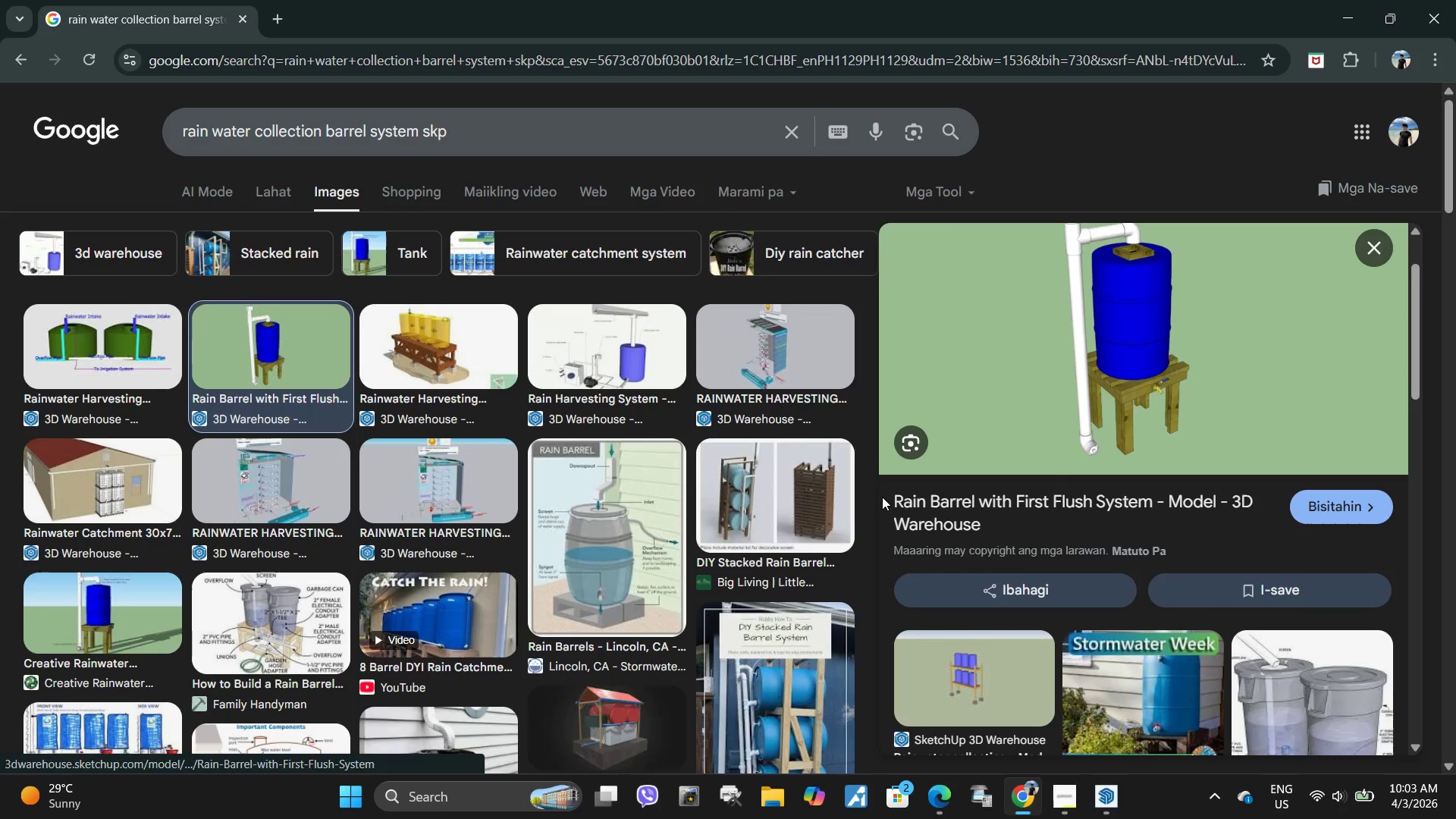 
left_click_drag(start_coordinate=[886, 496], to_coordinate=[1151, 485])
 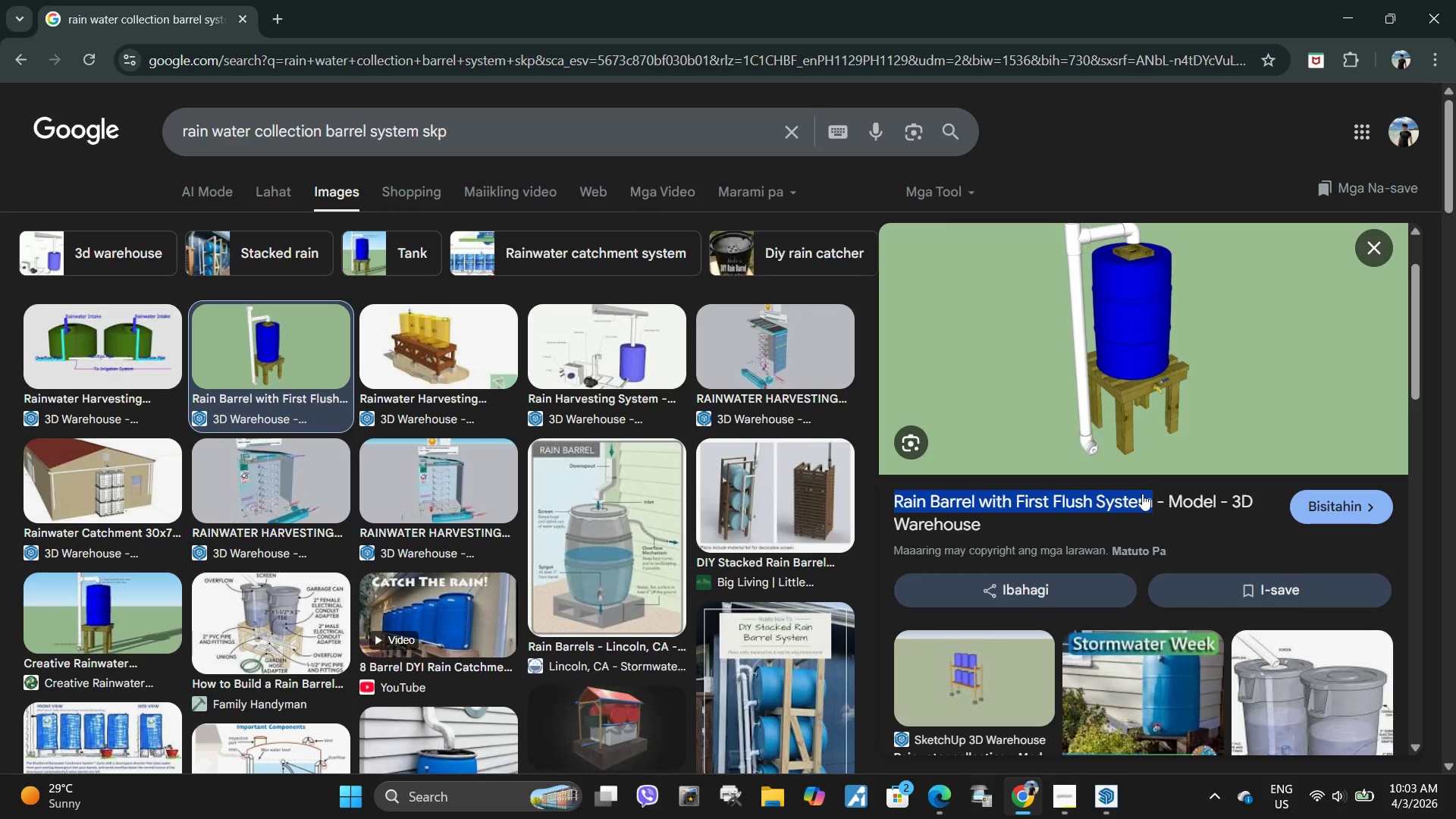 
key(Control+ControlLeft)
 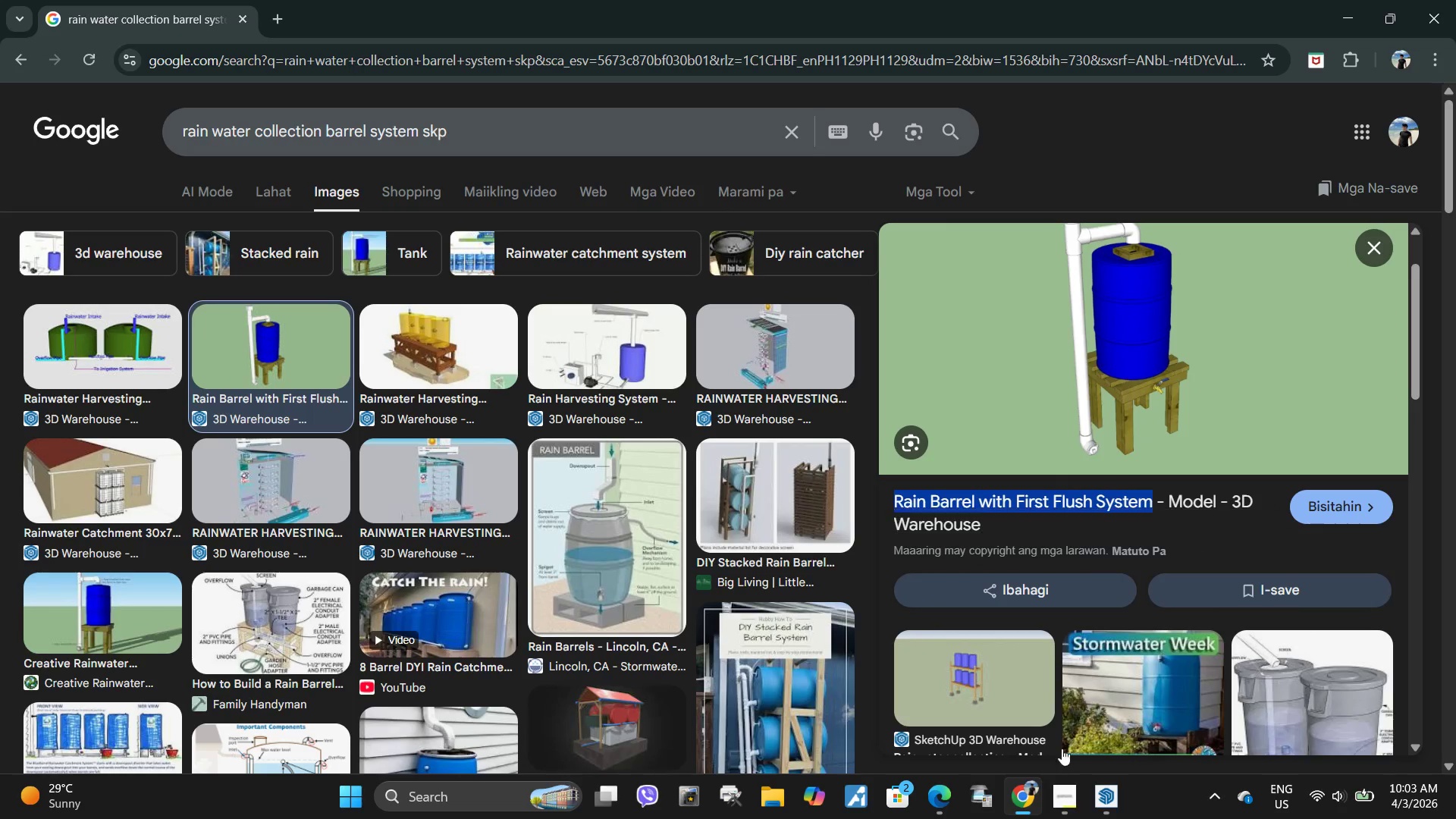 
key(Control+C)
 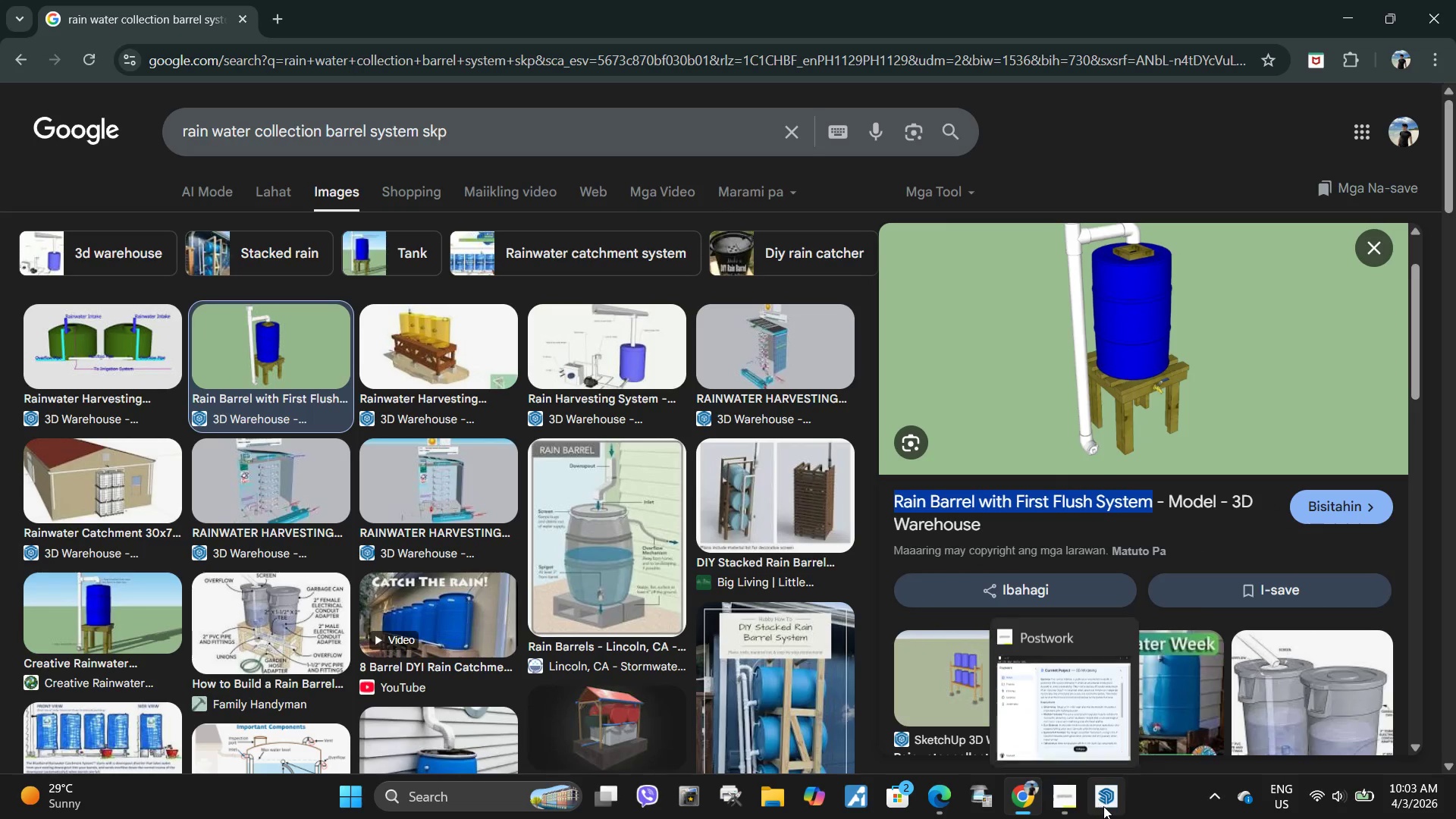 
left_click([1104, 806])
 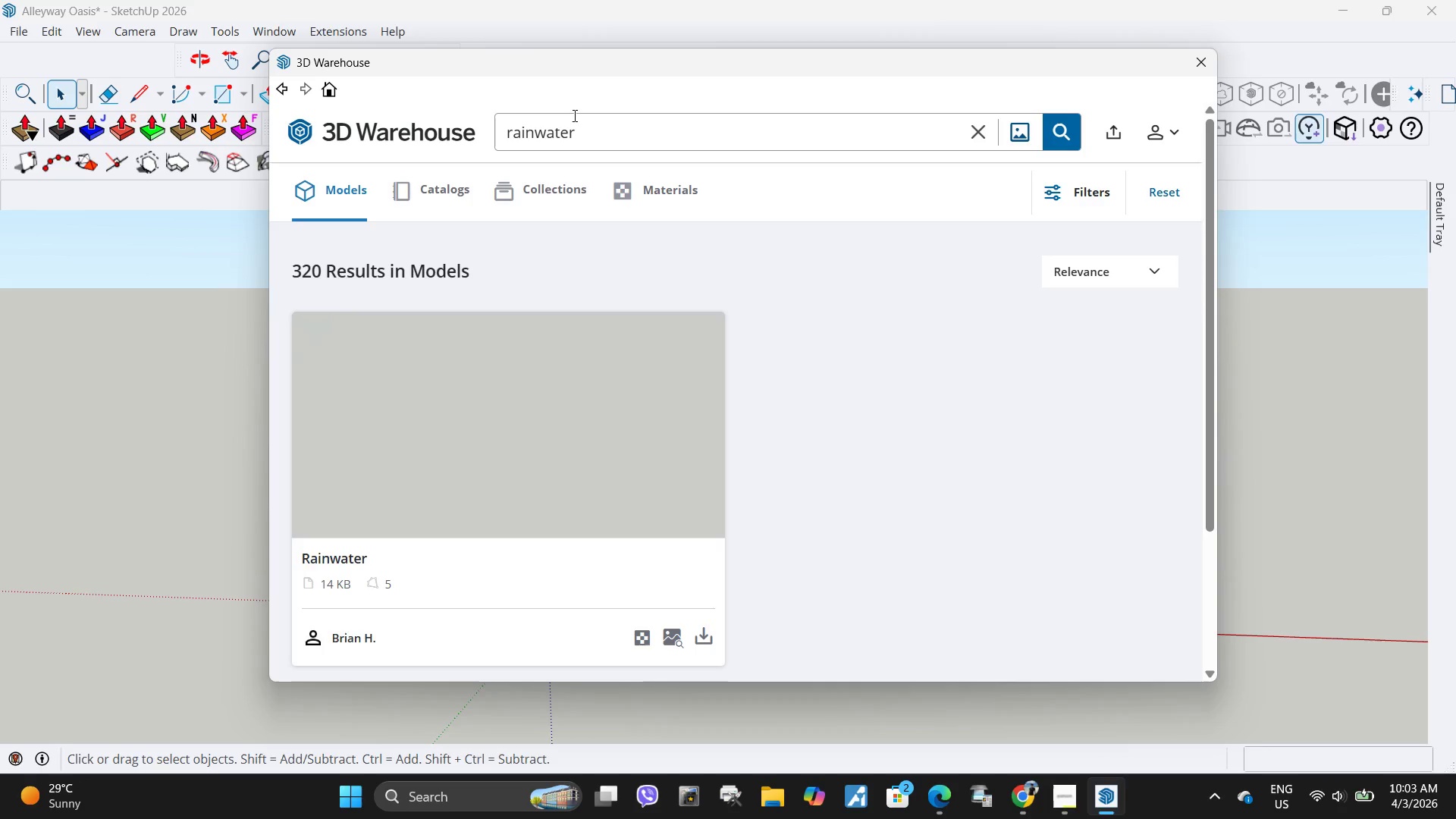 
left_click([585, 135])
 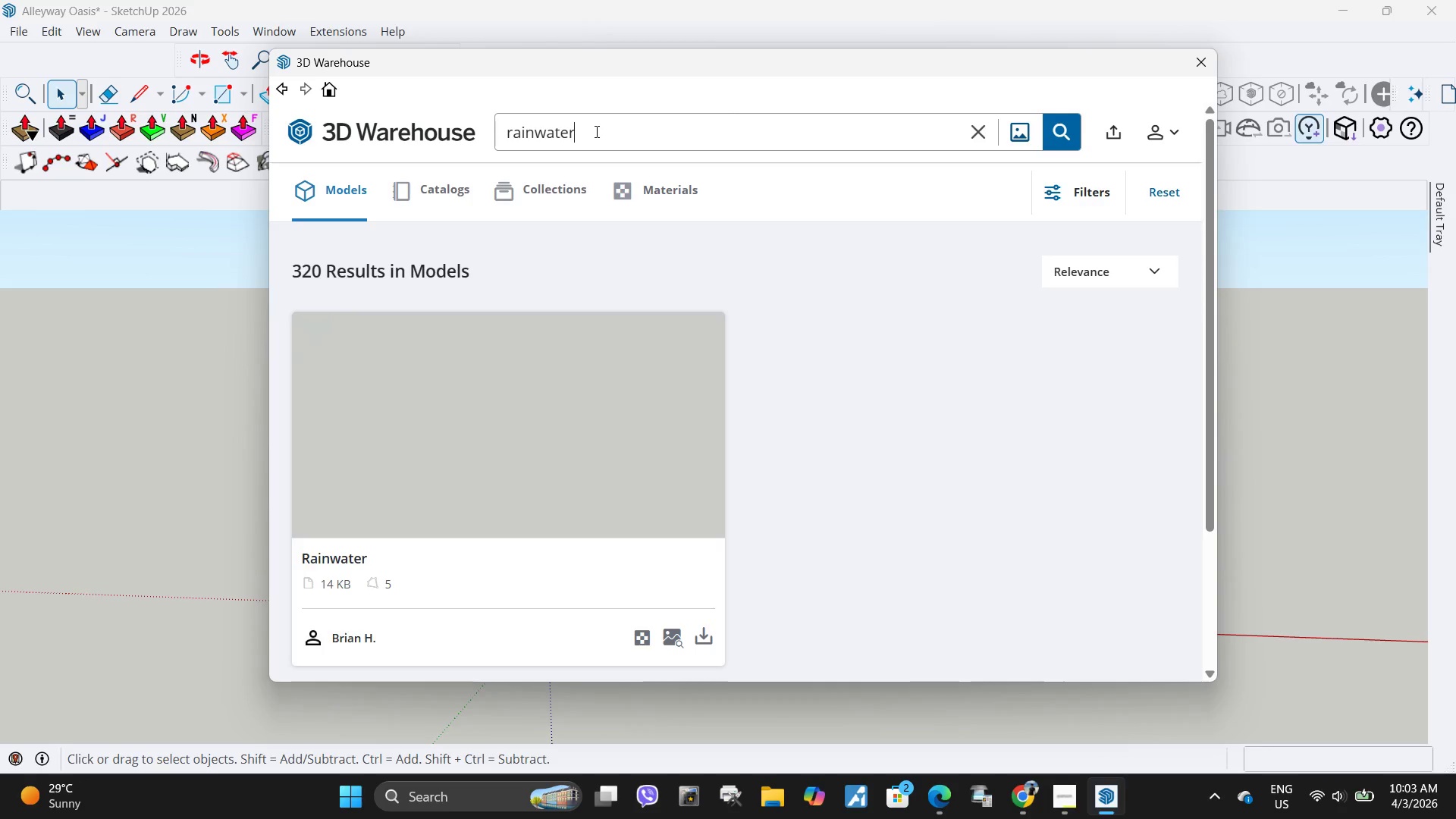 
left_click_drag(start_coordinate=[595, 131], to_coordinate=[398, 118])
 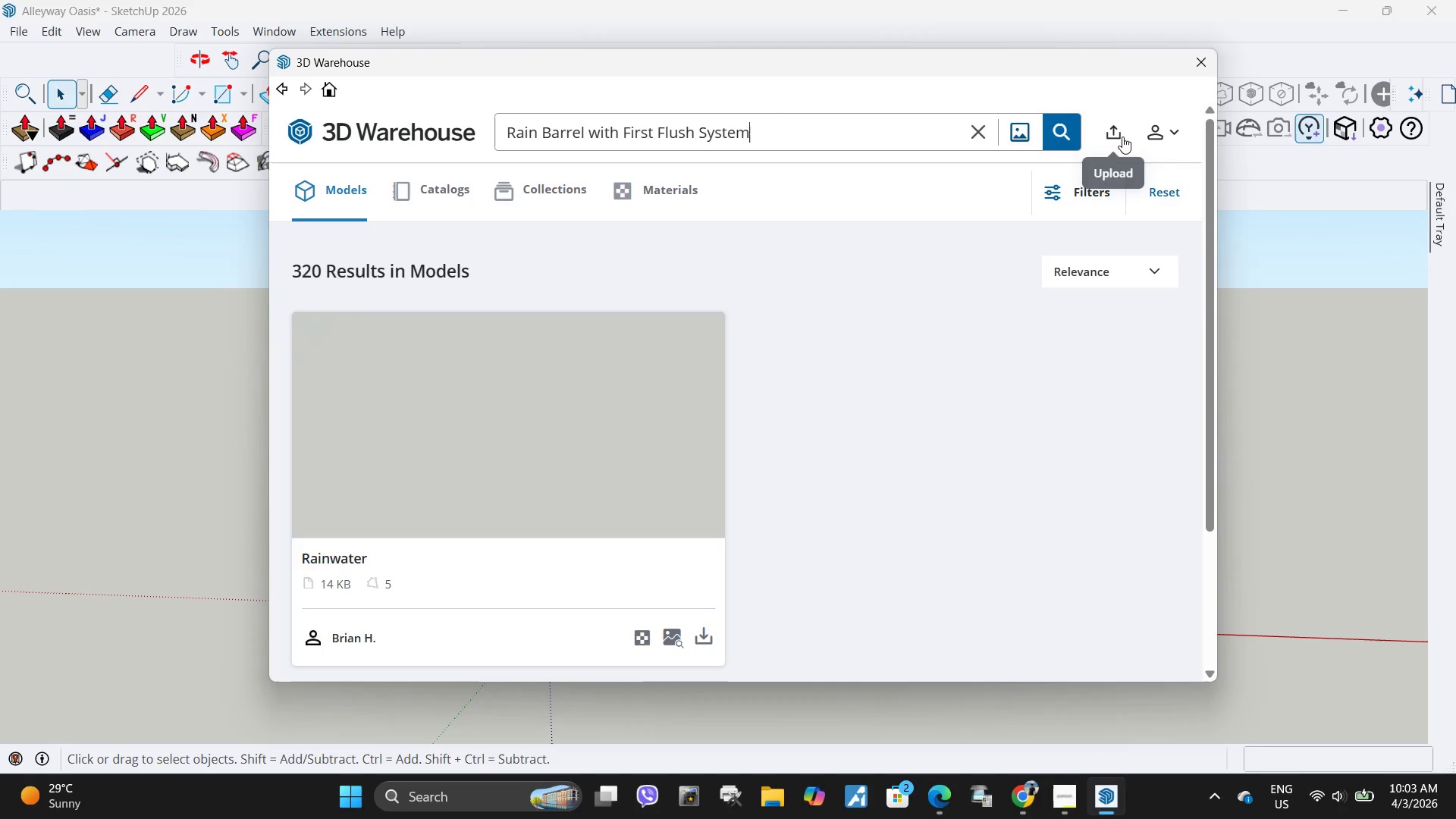 
key(Control+ControlLeft)
 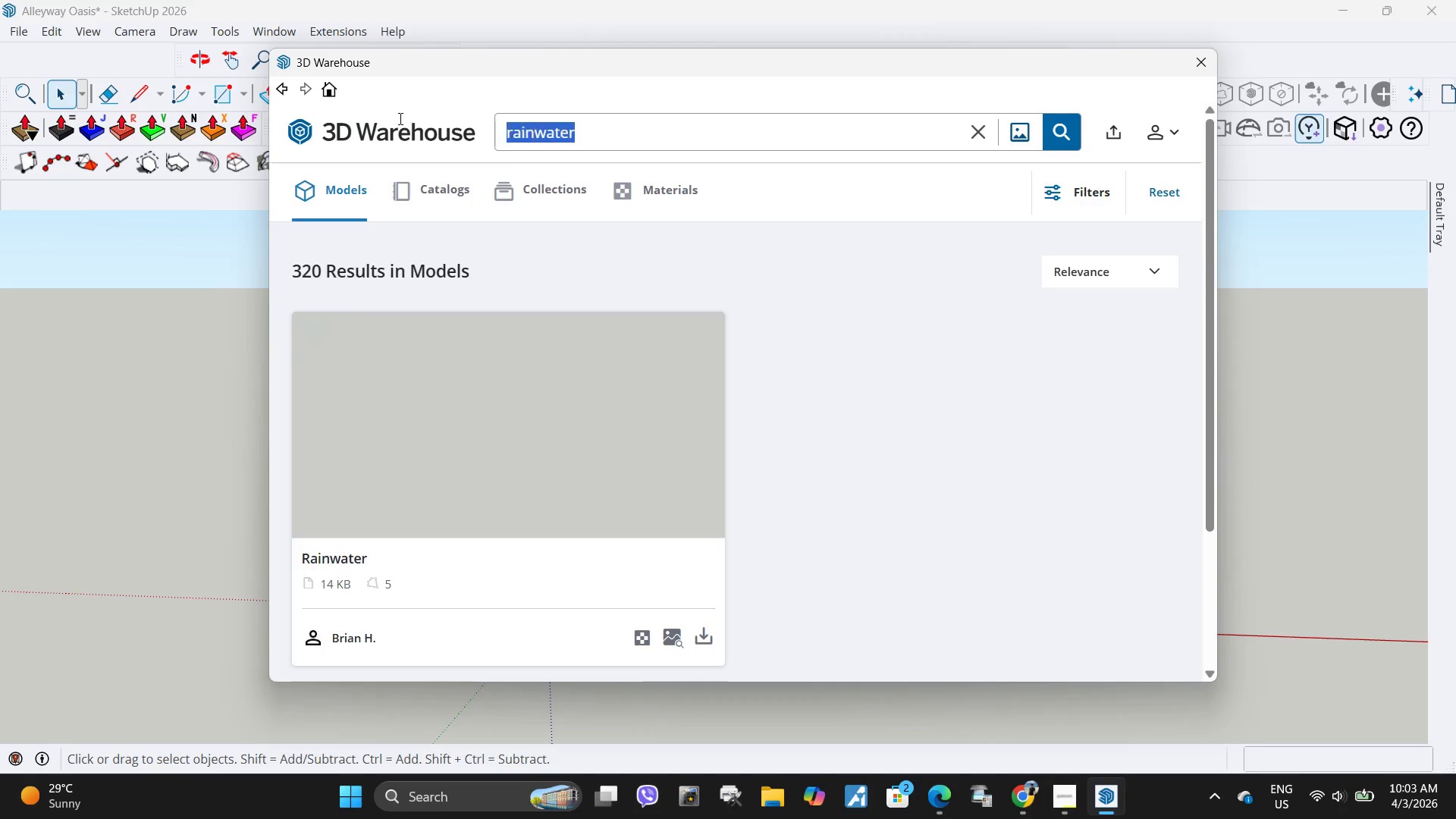 
key(Control+V)
 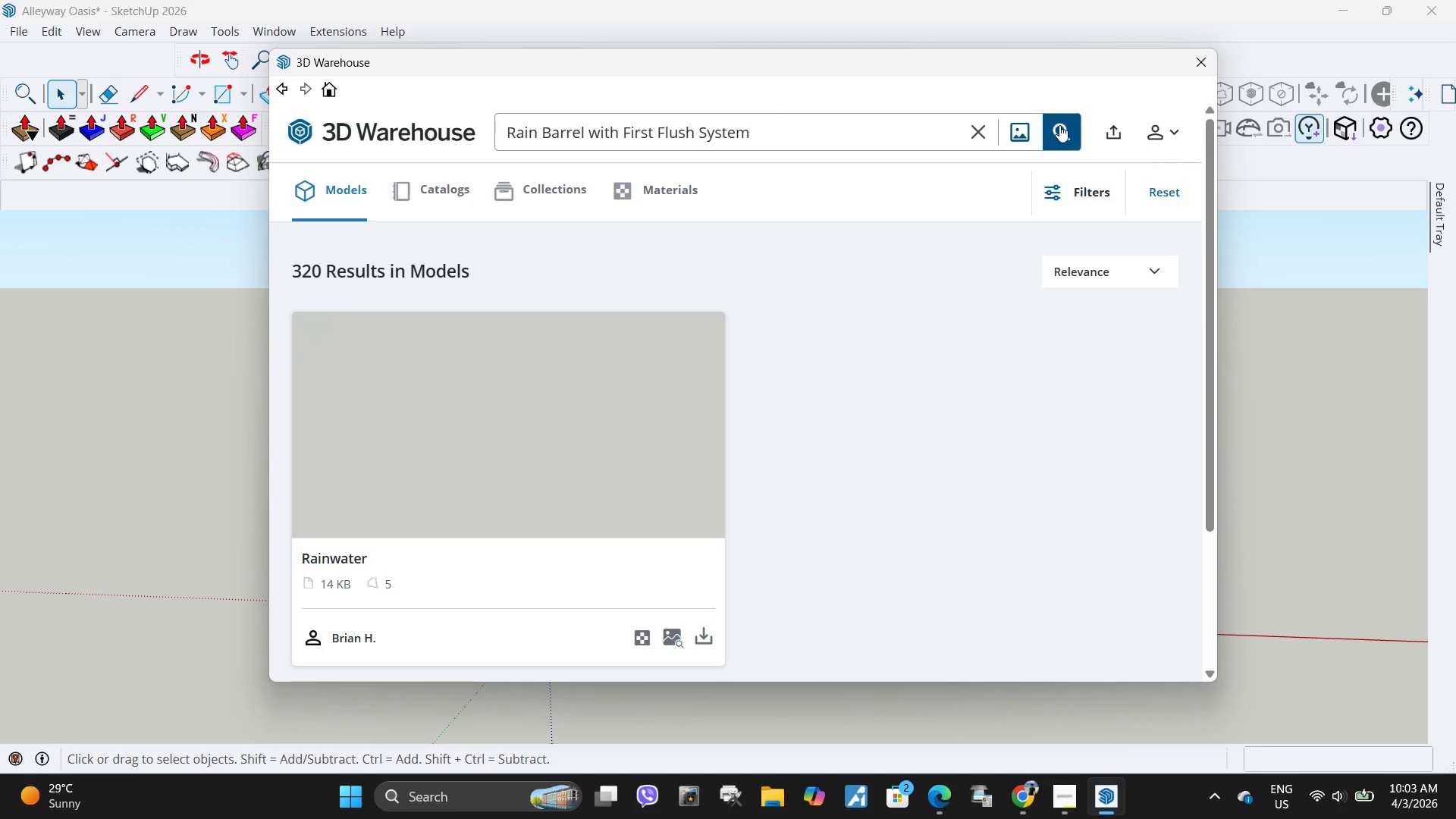 
left_click([1063, 127])
 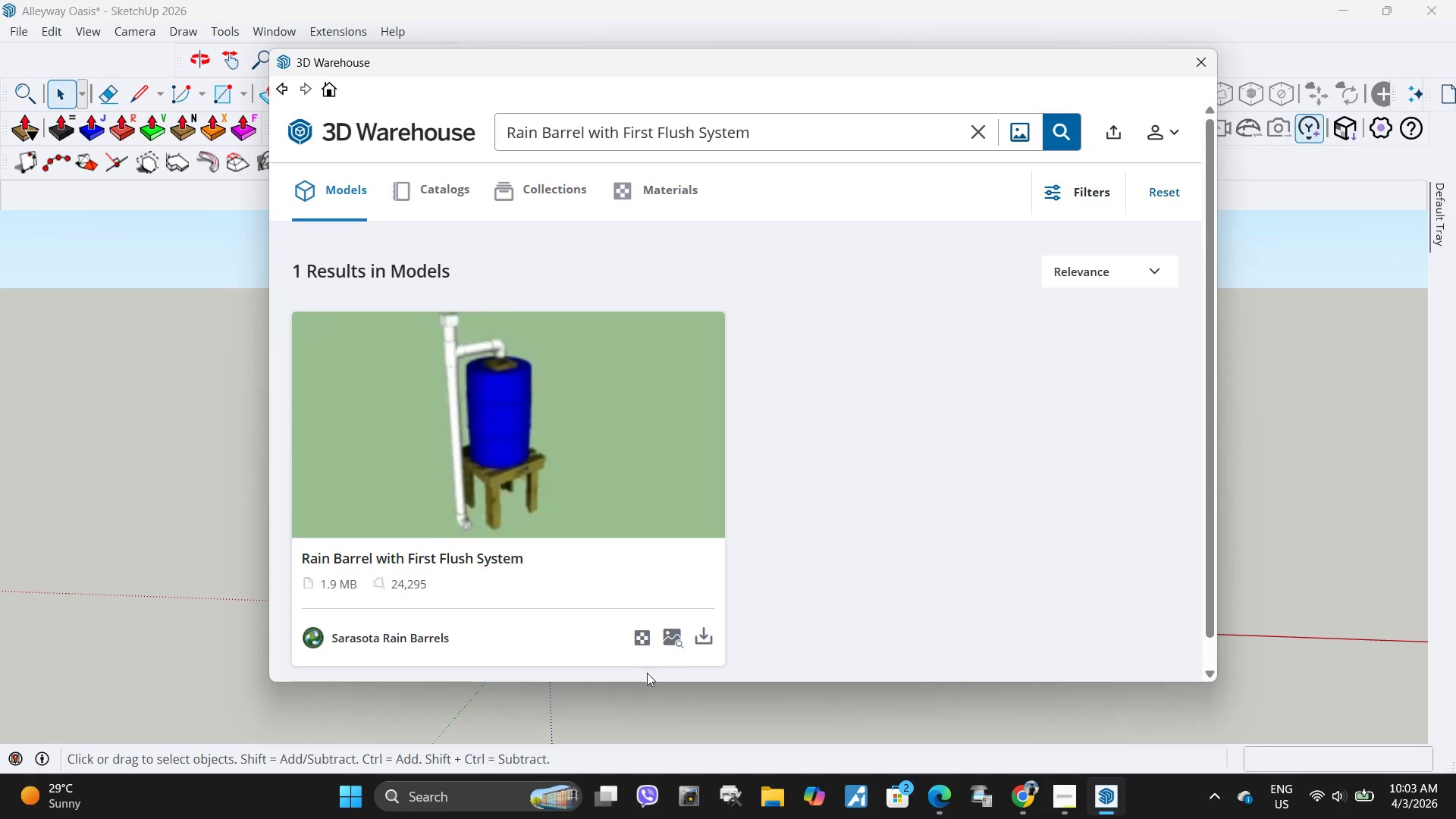 
left_click([706, 643])
 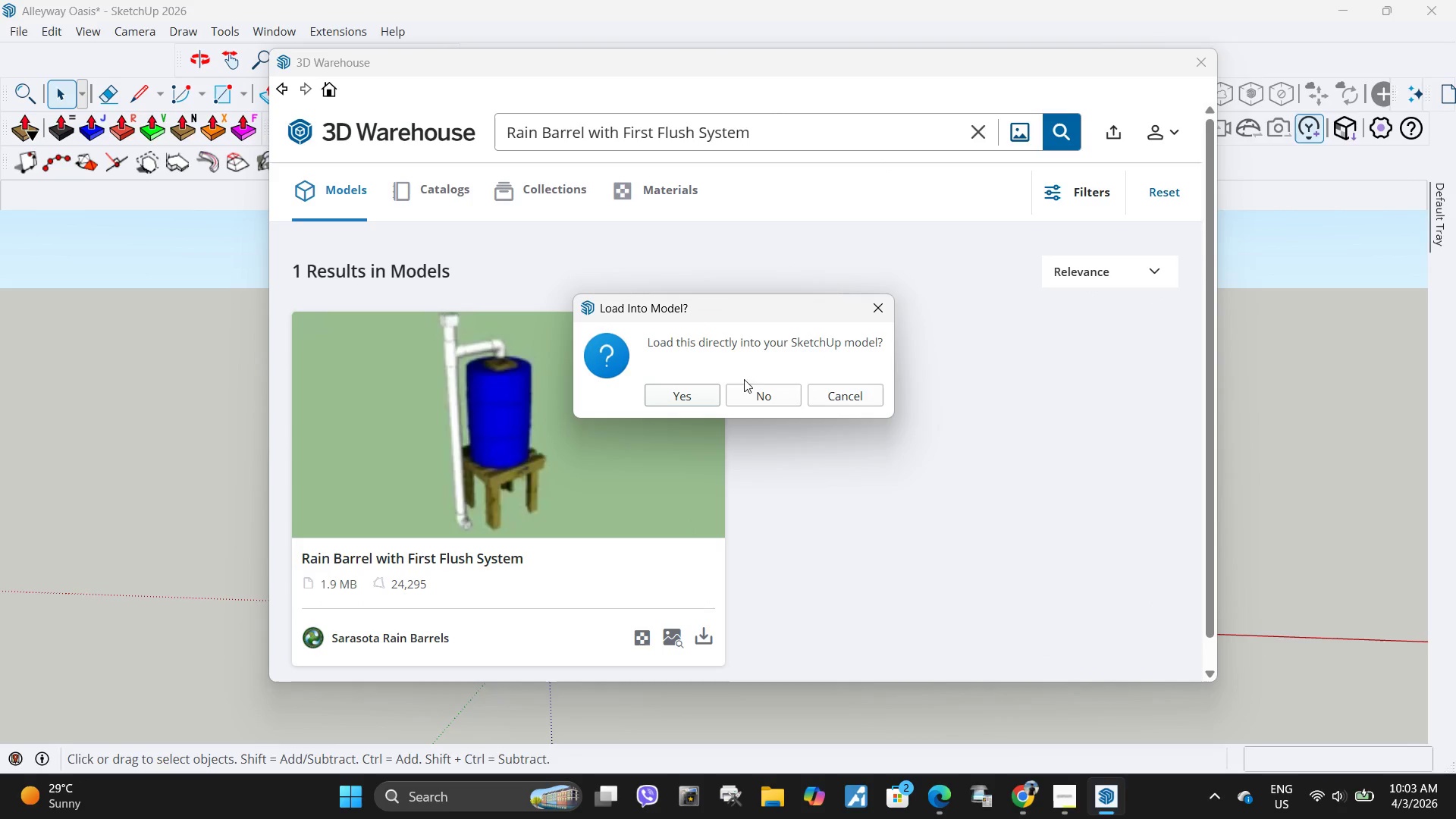 
left_click([661, 395])
 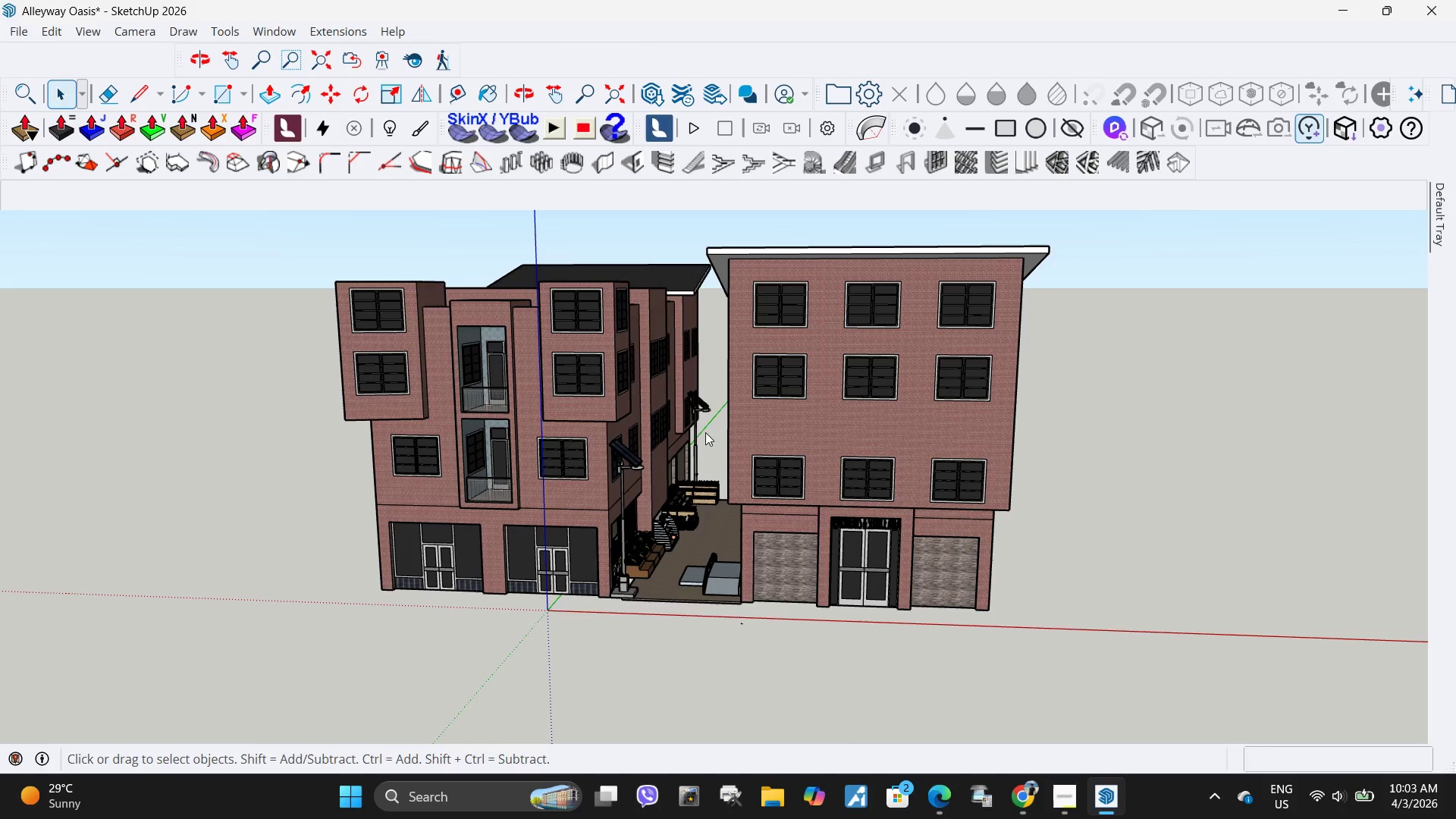 
wait(5.8)
 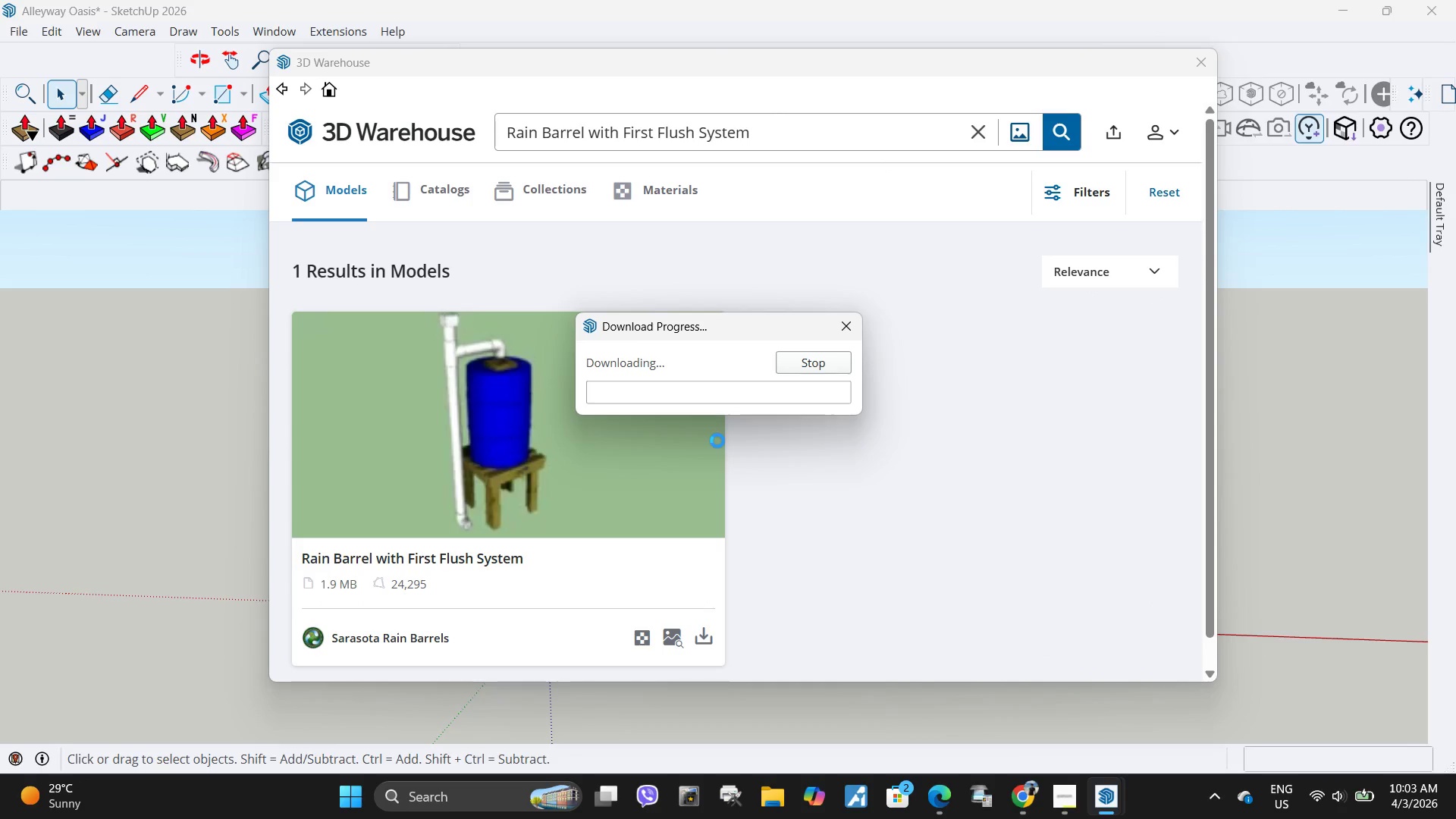 
scroll: coordinate [595, 511], scroll_direction: up, amount: 21.0
 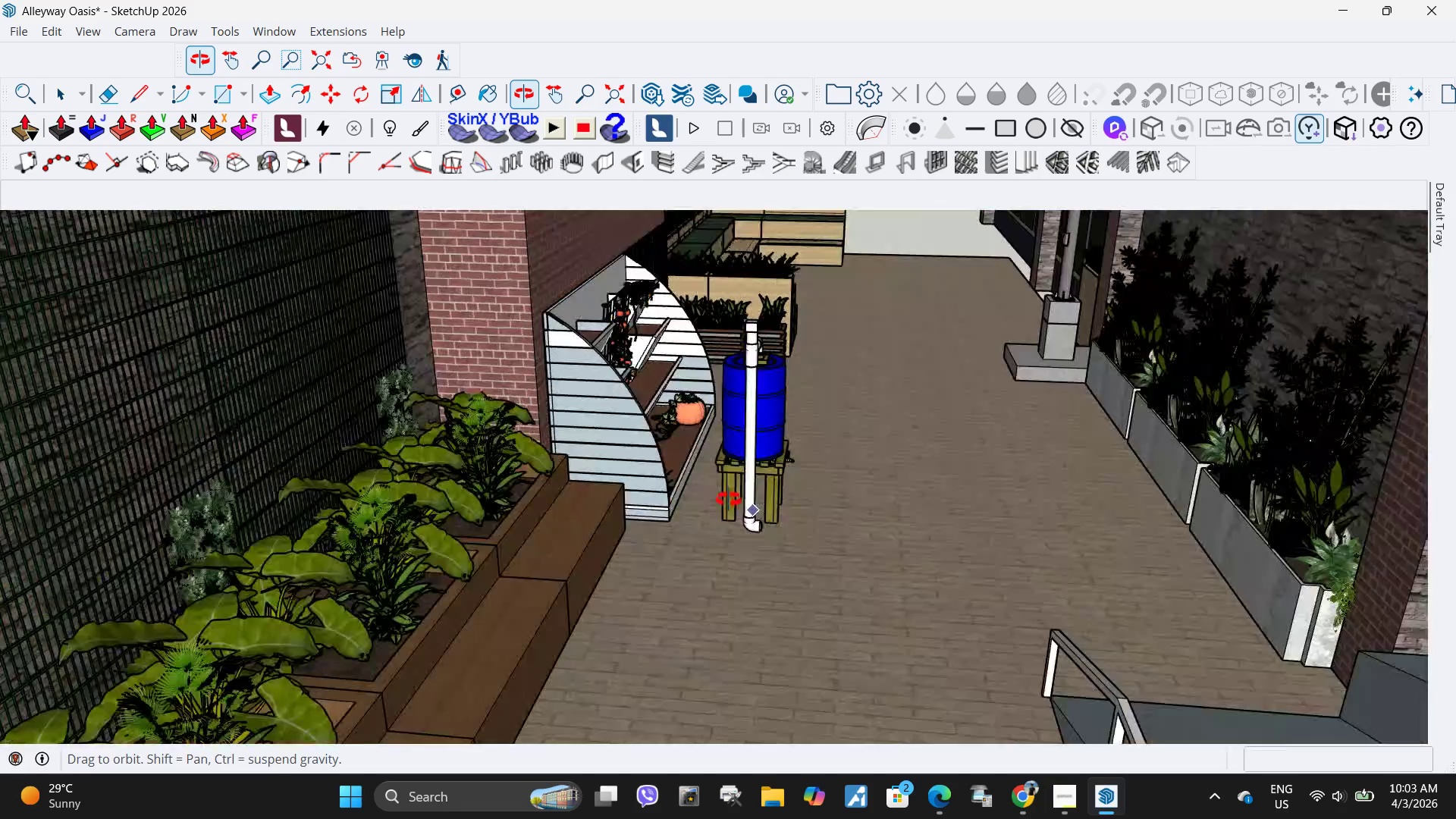 
scroll: coordinate [786, 453], scroll_direction: down, amount: 17.0
 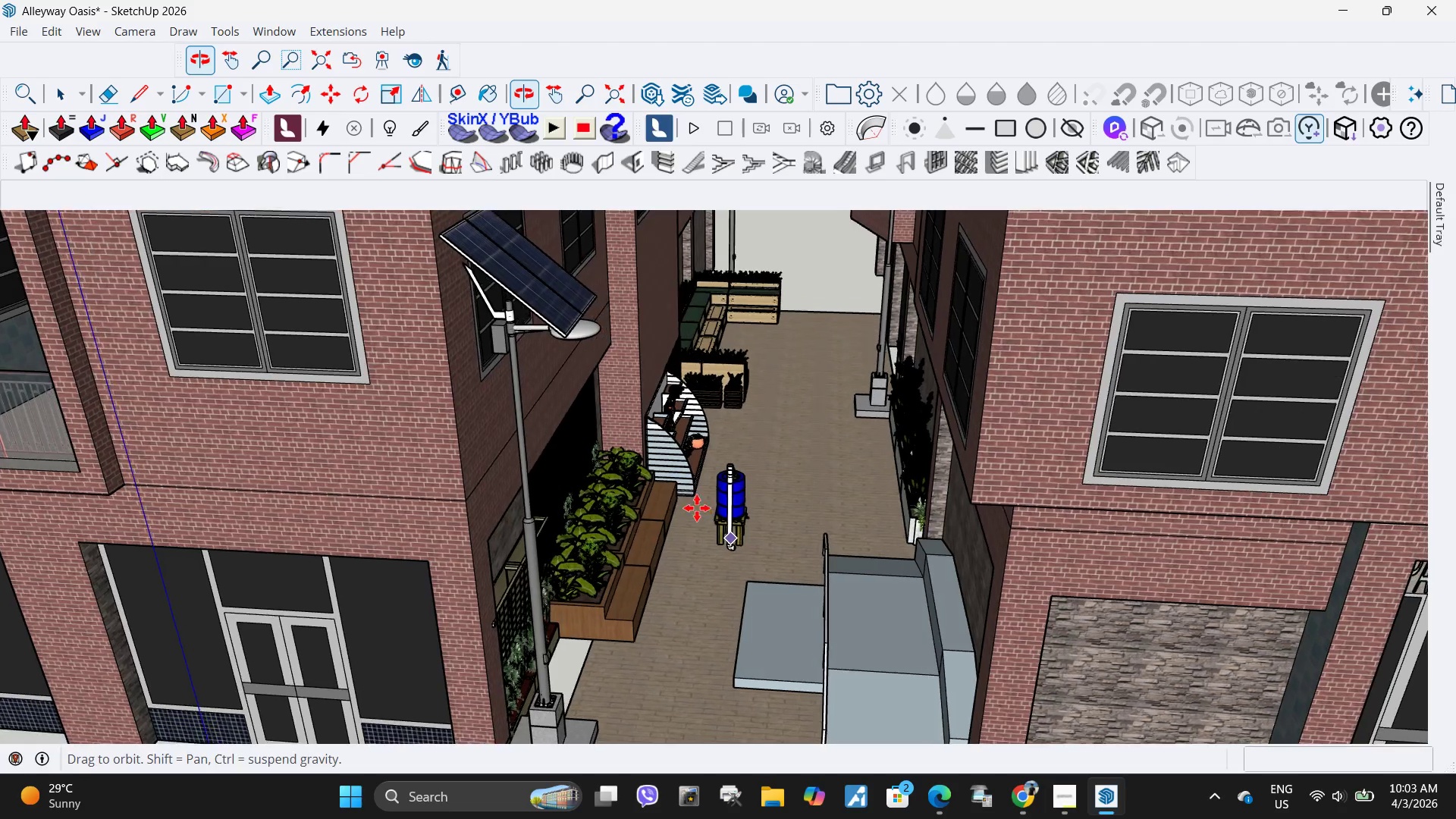 
scroll: coordinate [661, 488], scroll_direction: up, amount: 6.0
 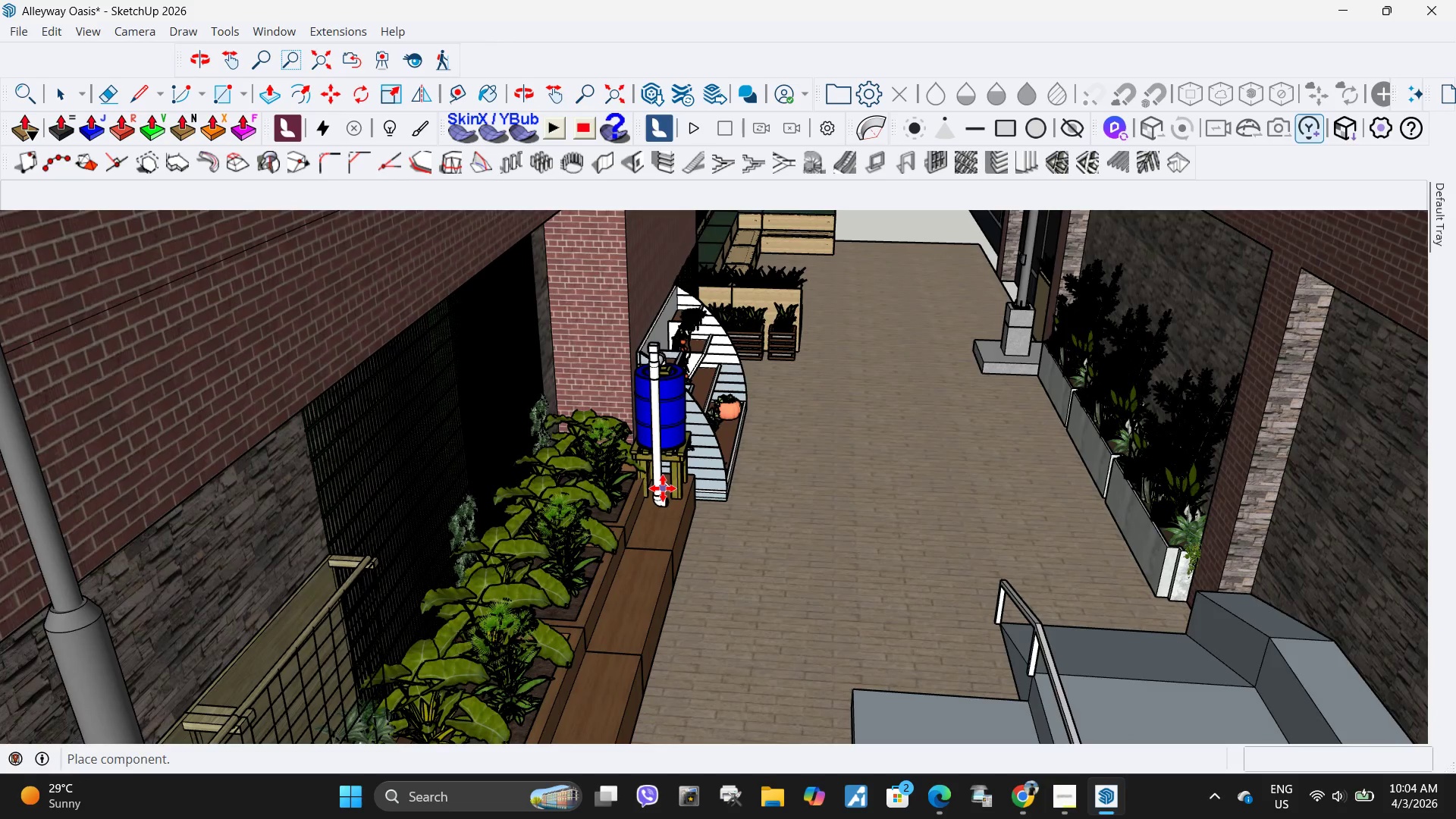 
scroll: coordinate [664, 488], scroll_direction: down, amount: 6.0
 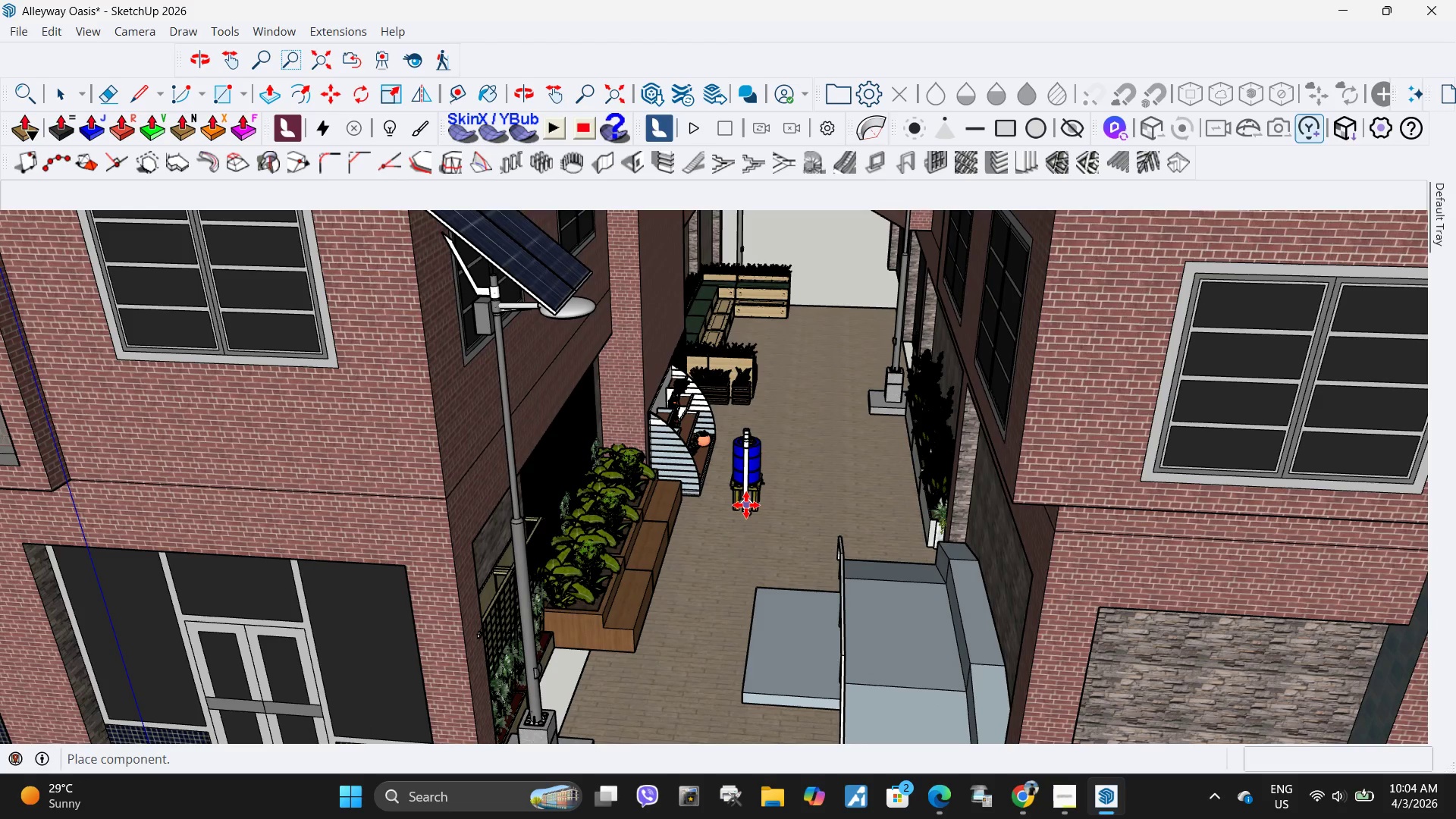 
scroll: coordinate [723, 497], scroll_direction: up, amount: 6.0
 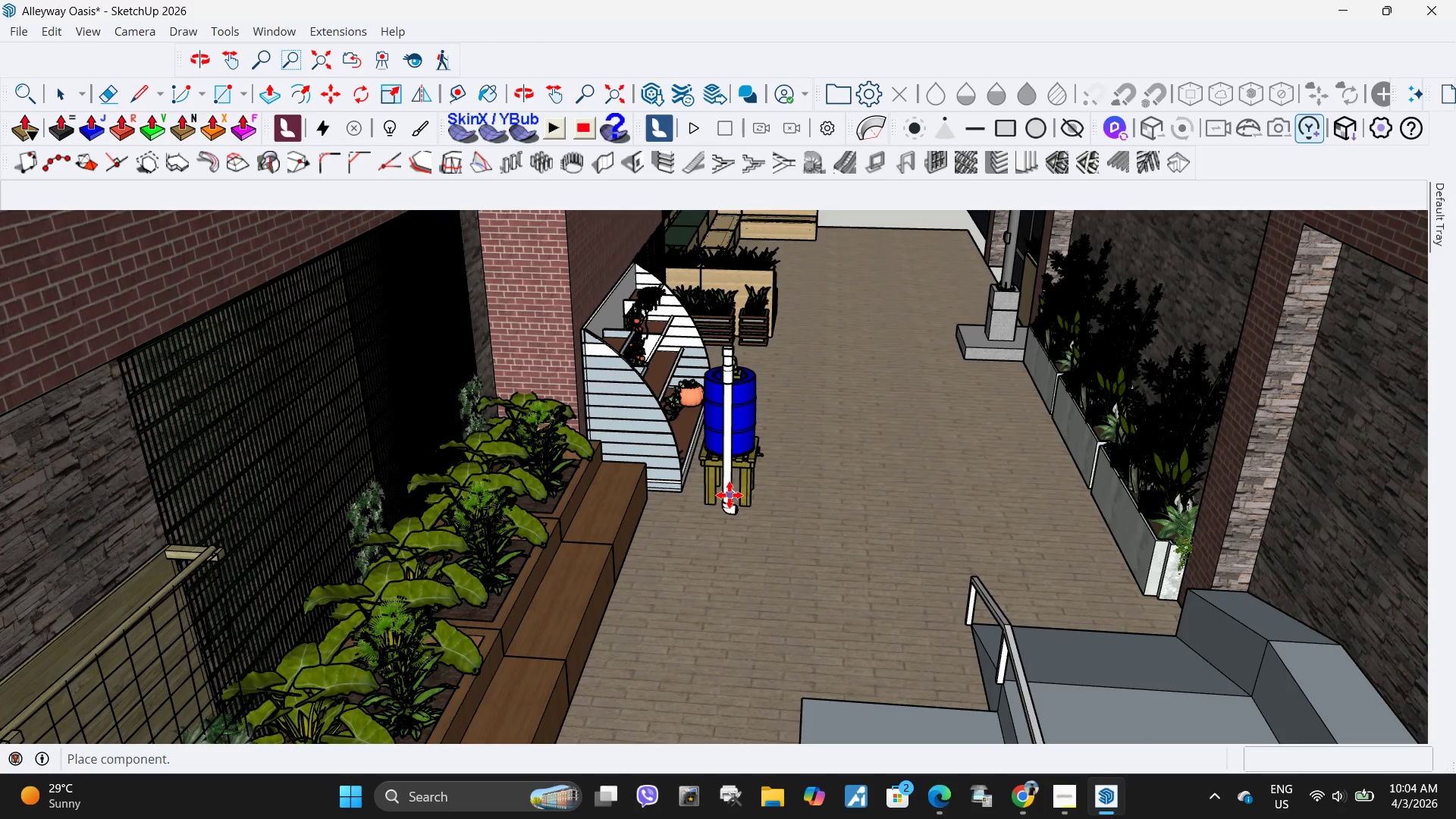 
scroll: coordinate [734, 495], scroll_direction: down, amount: 4.0
 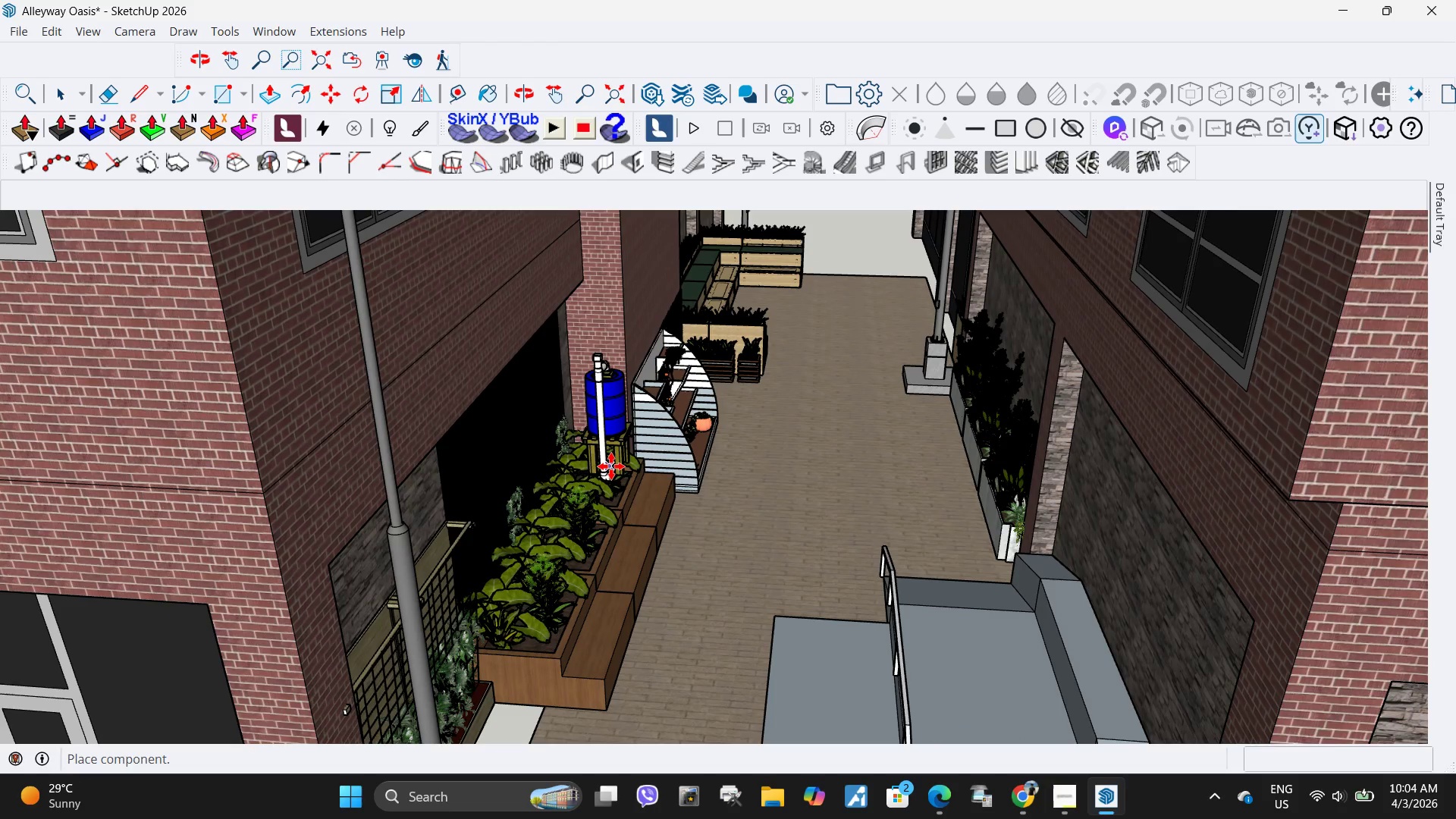 
scroll: coordinate [748, 414], scroll_direction: up, amount: 3.0
 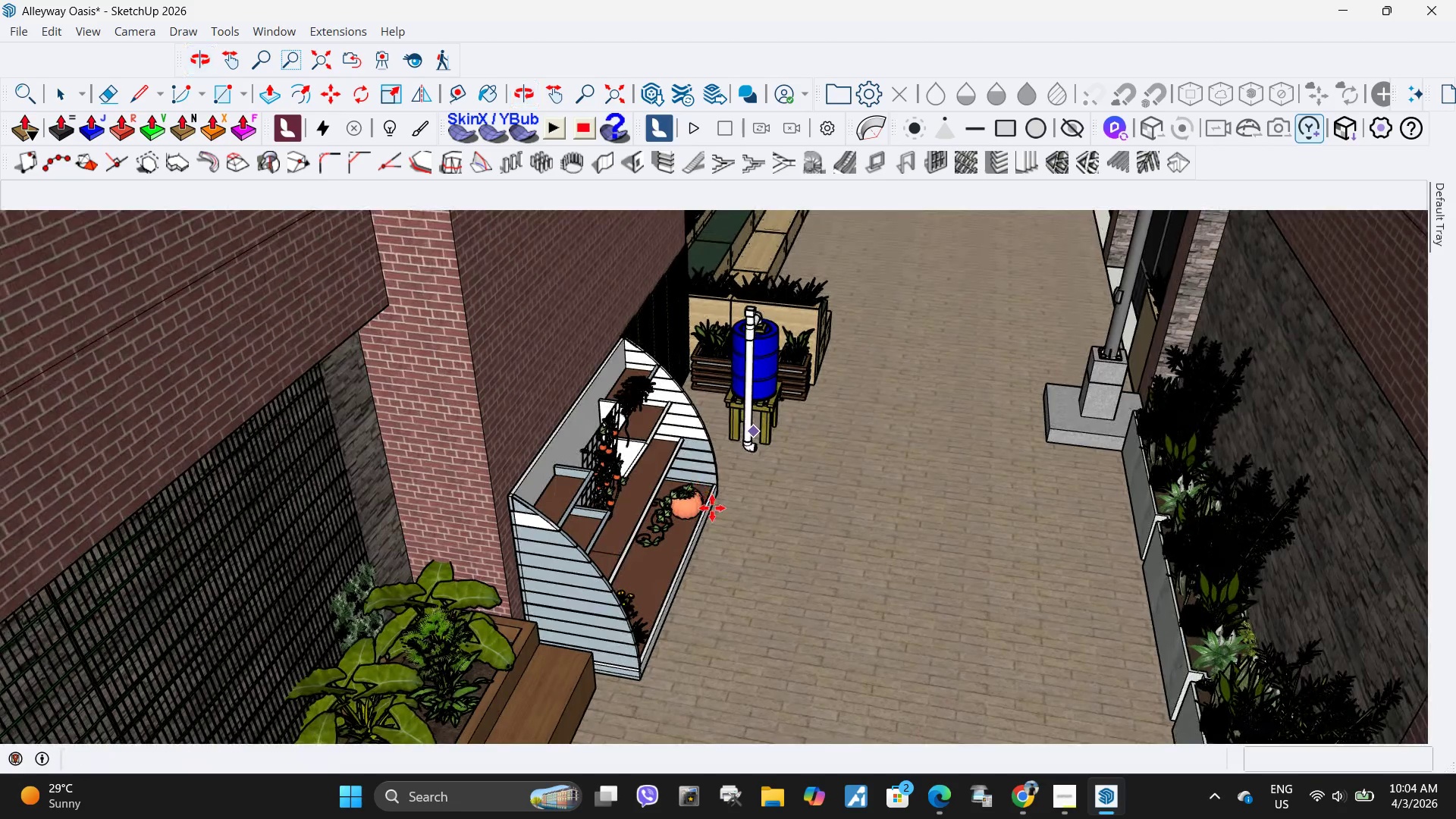 
left_click([826, 576])
 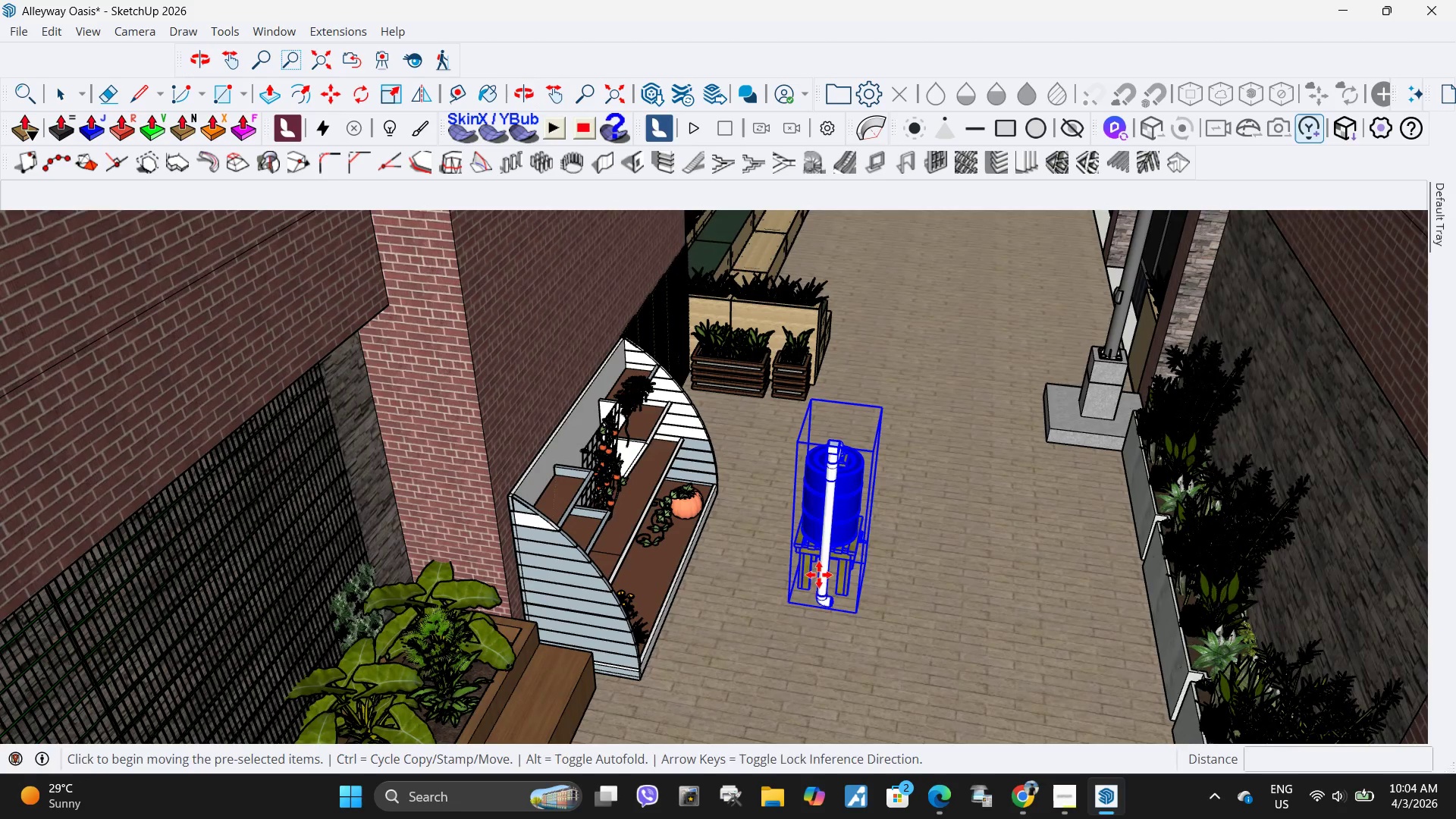 
key(Space)
 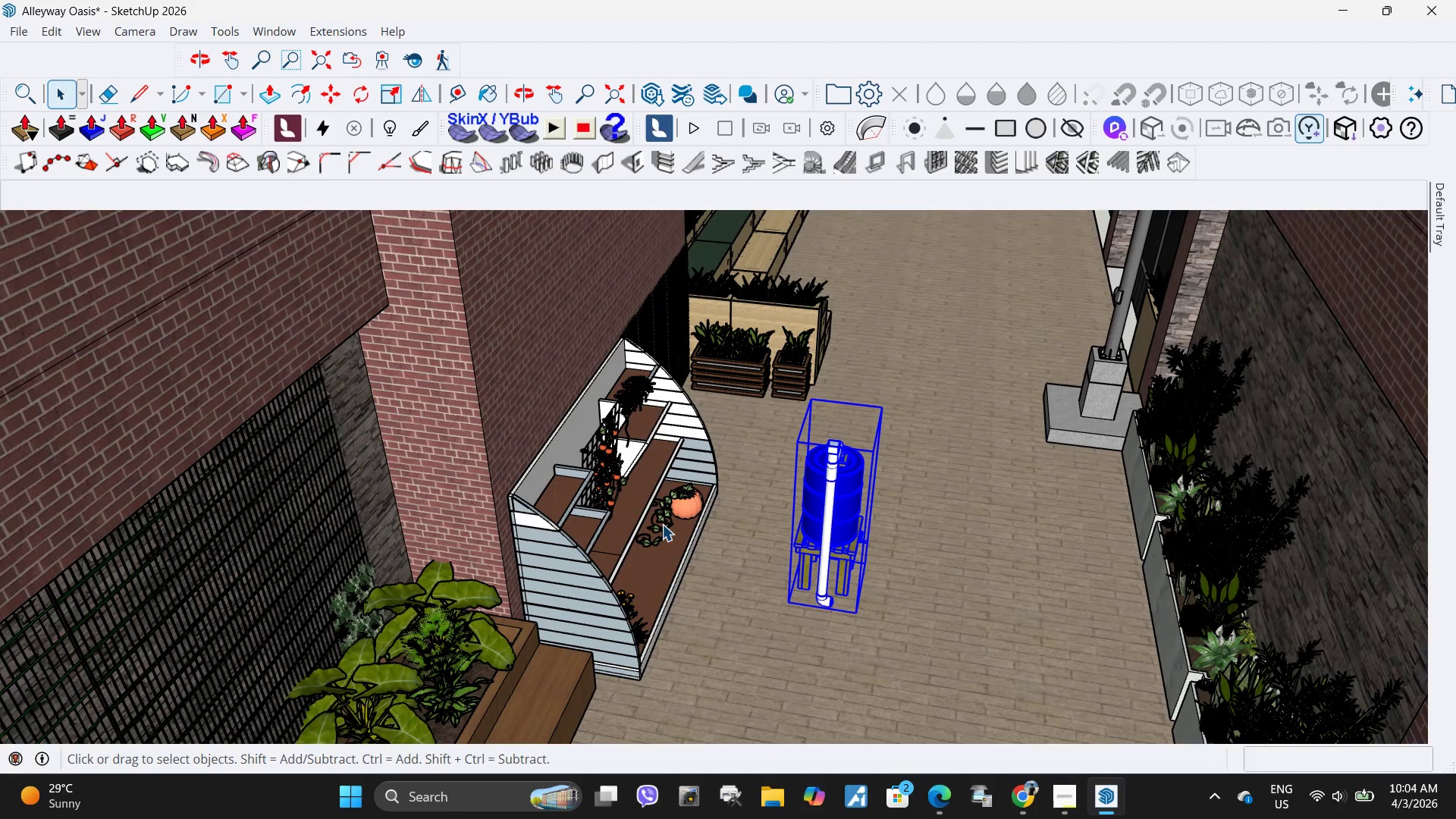 
left_click([662, 524])
 